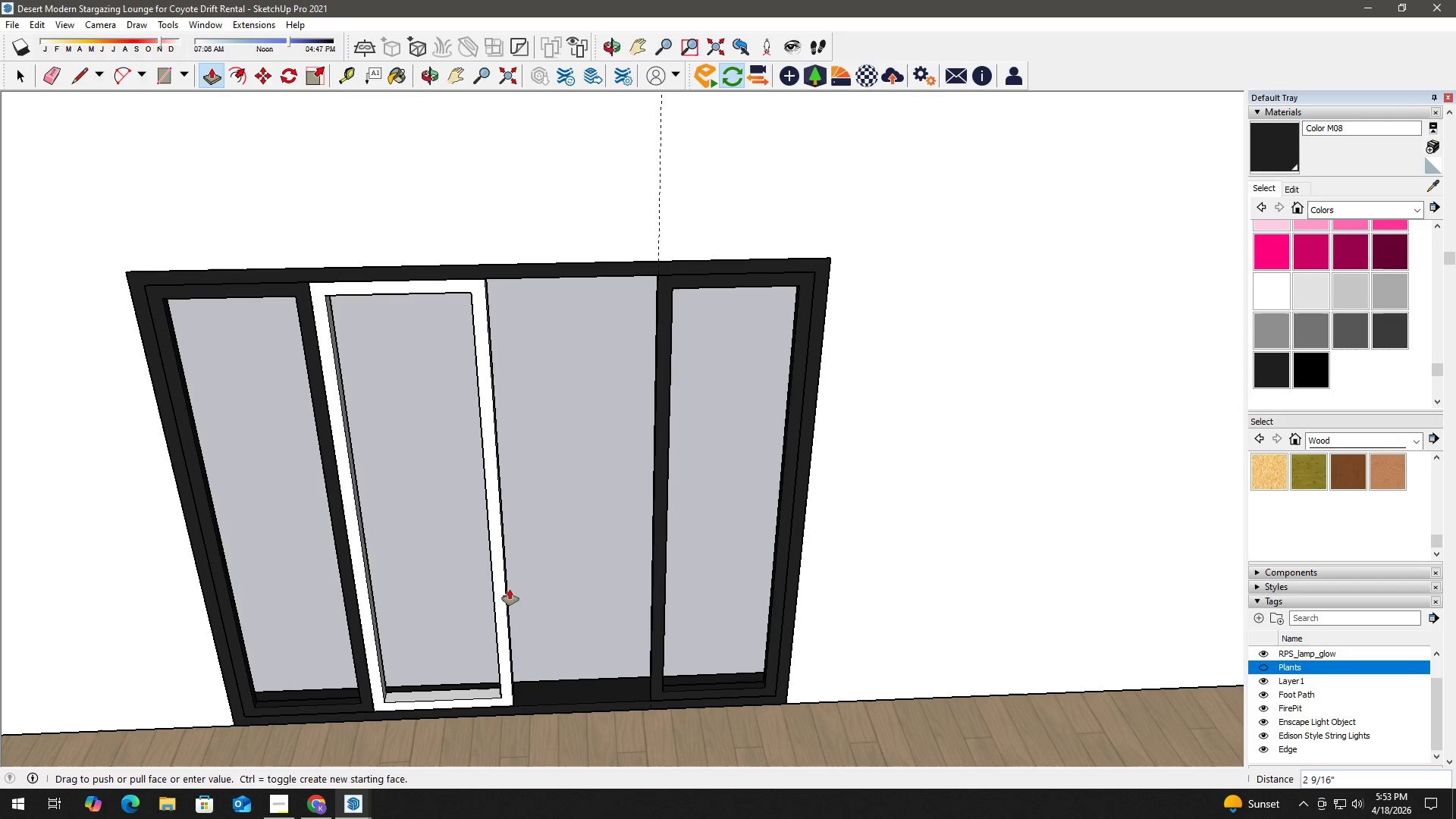 
key(Numpad1)
 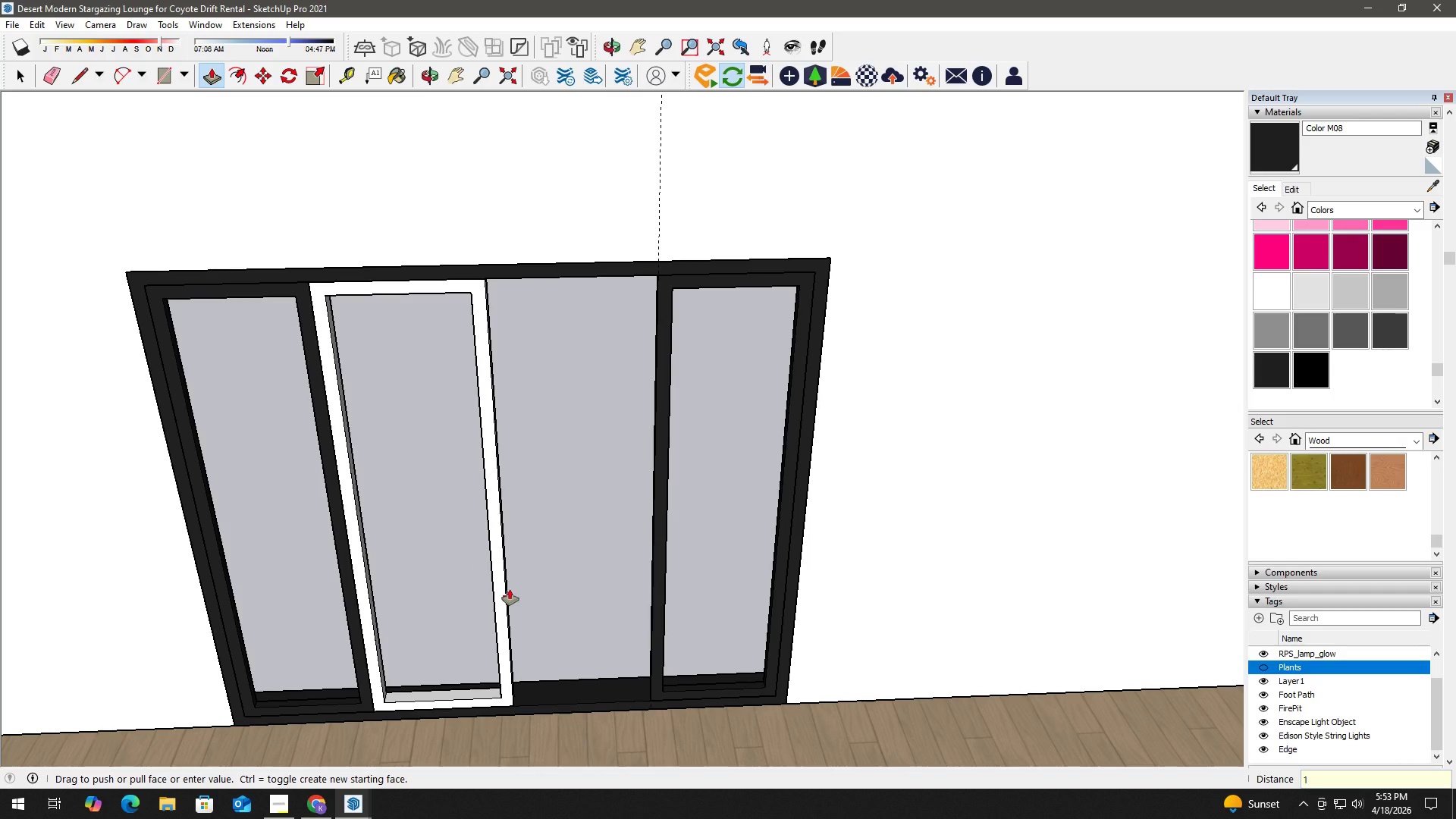 
key(NumpadDecimal)
 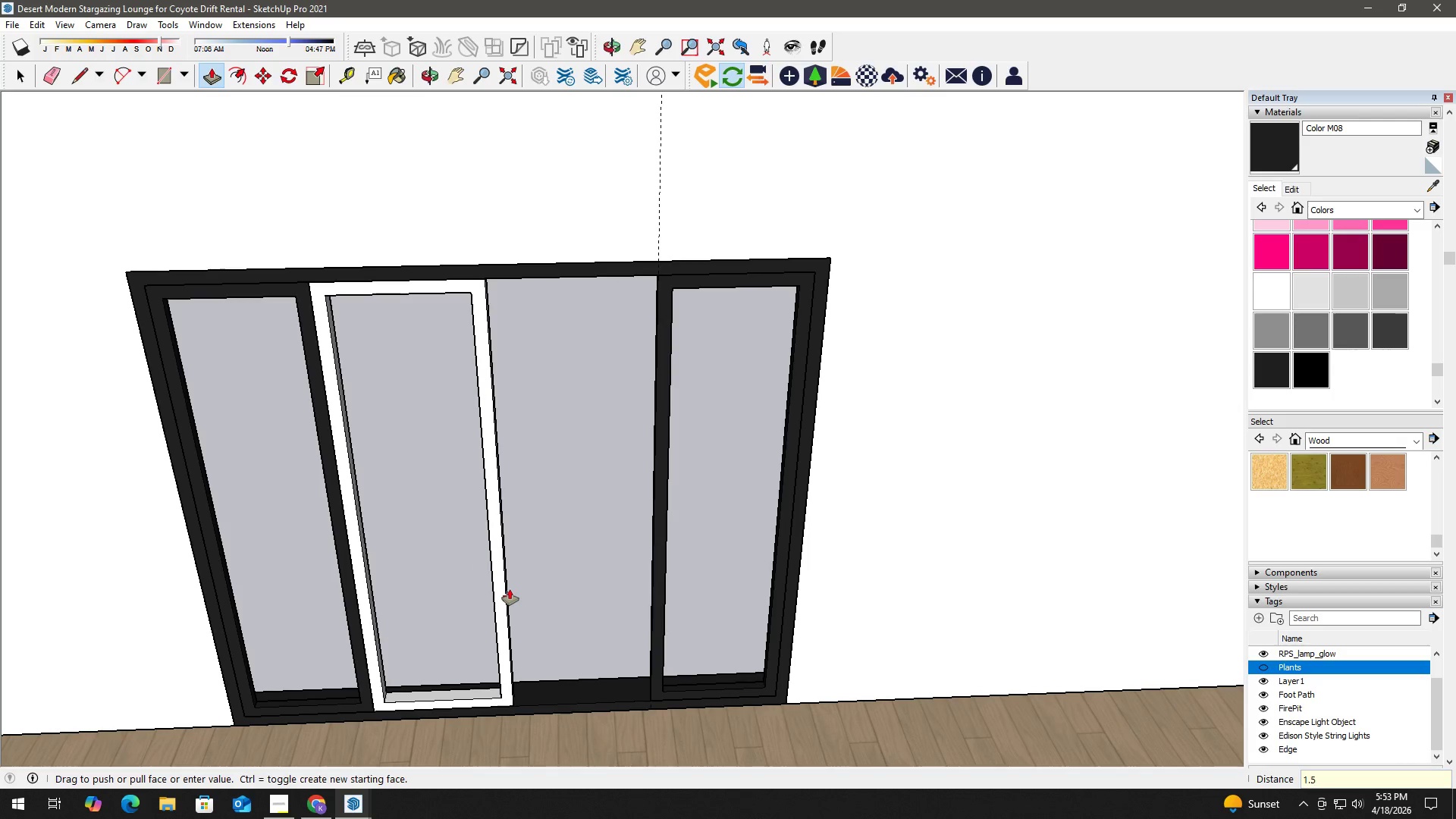 
key(Numpad5)
 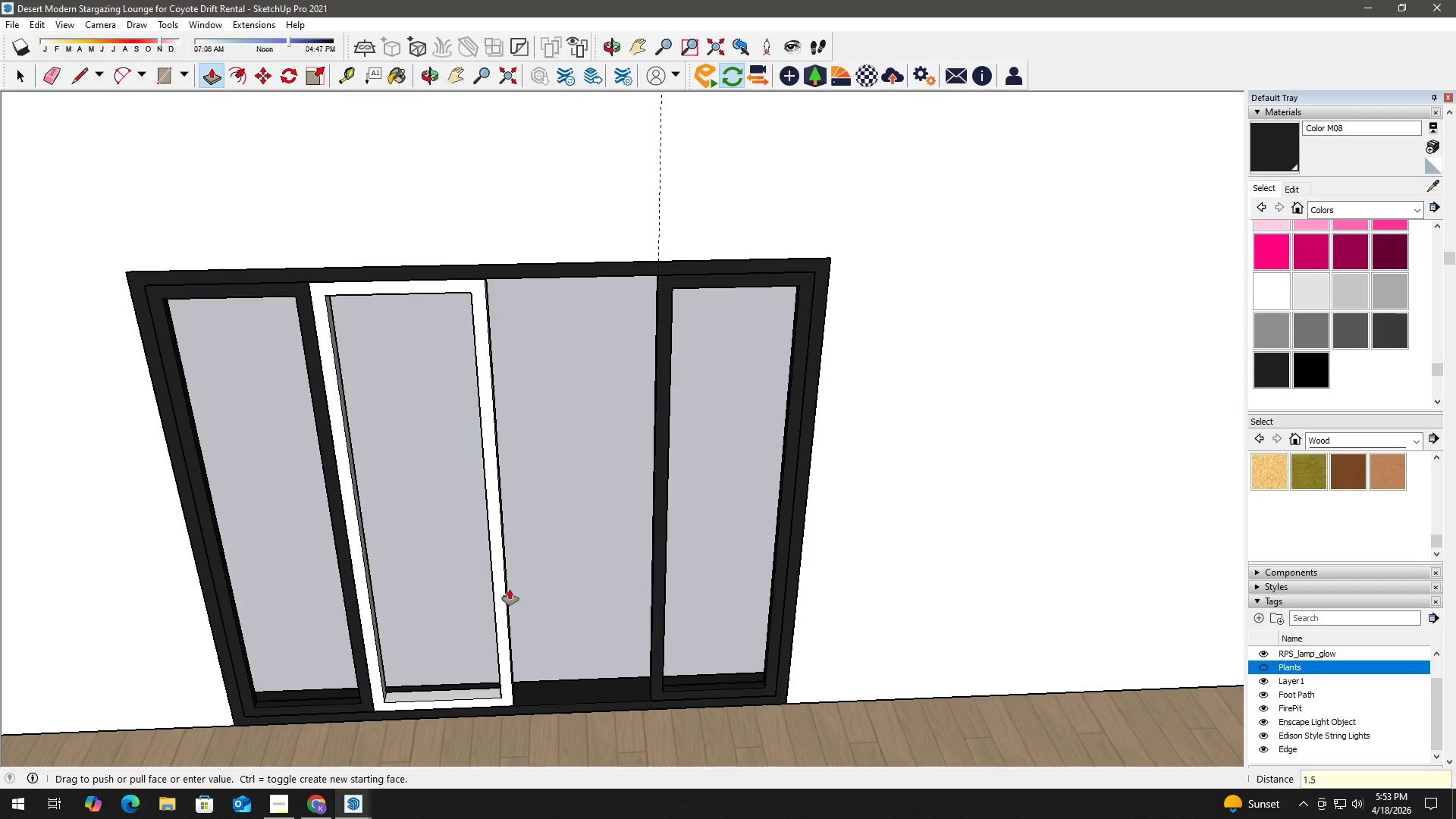 
key(NumpadEnter)
 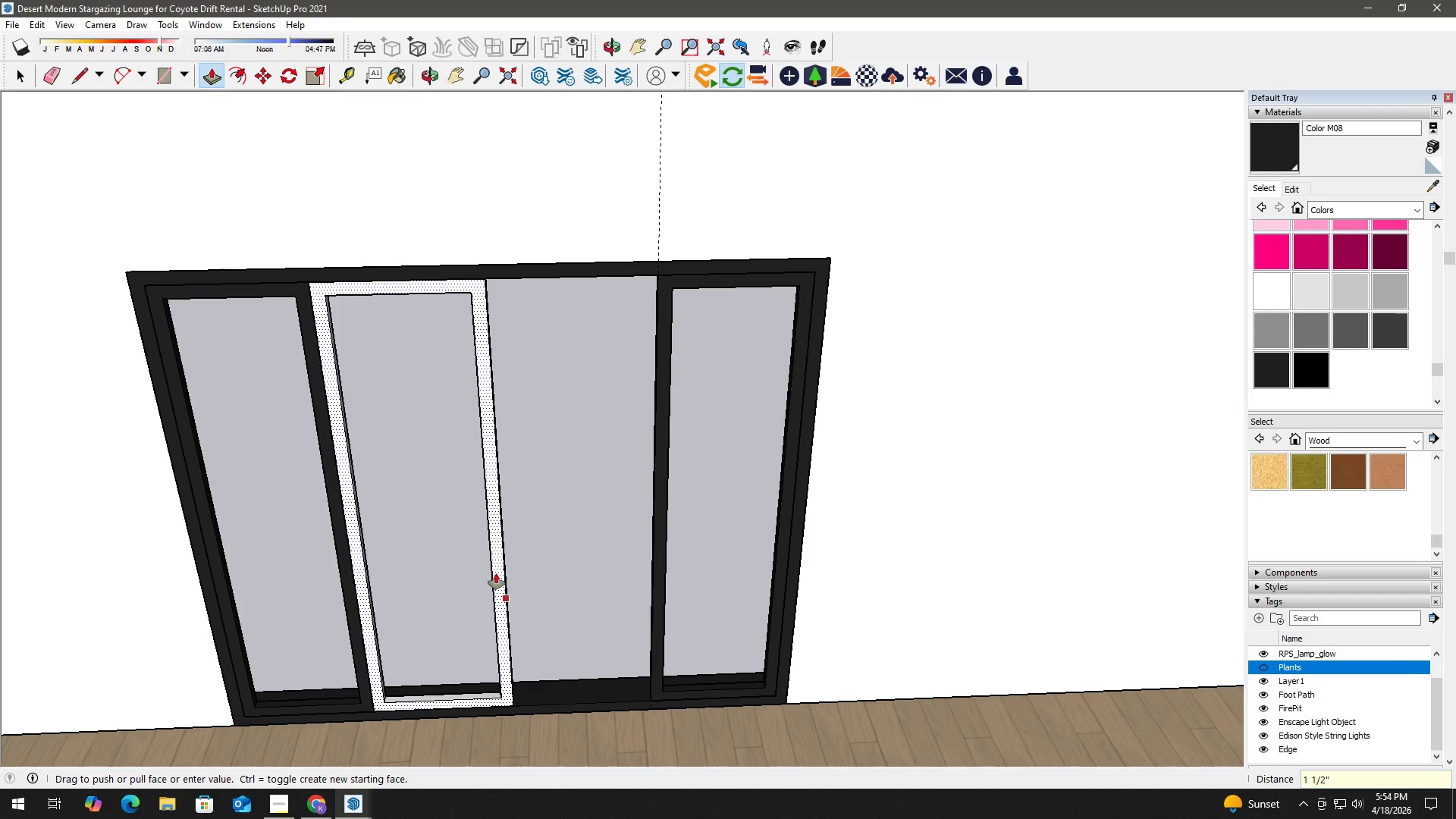 
key(B)
 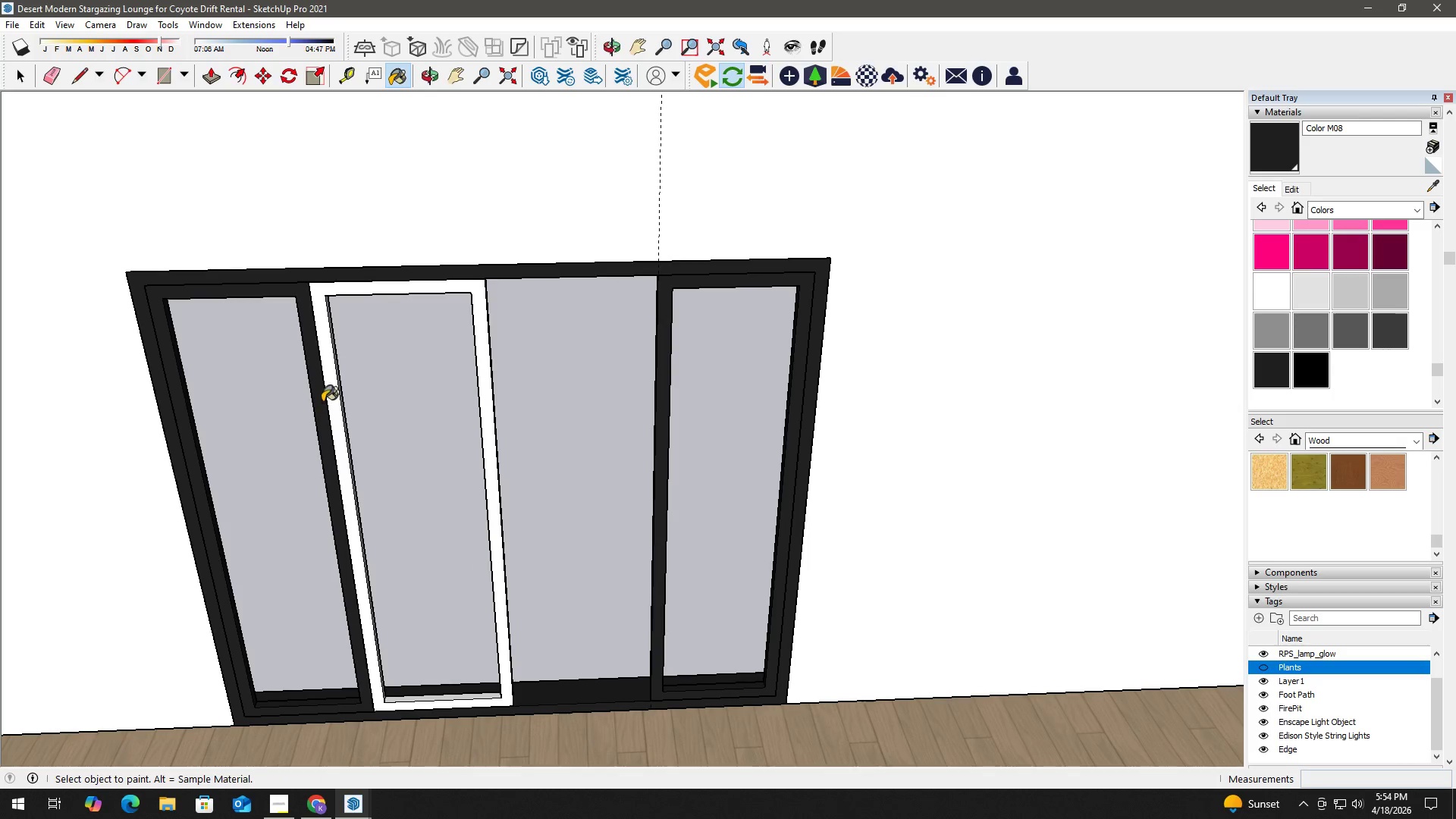 
hold_key(key=AltLeft, duration=0.38)
left_click([315, 396])
 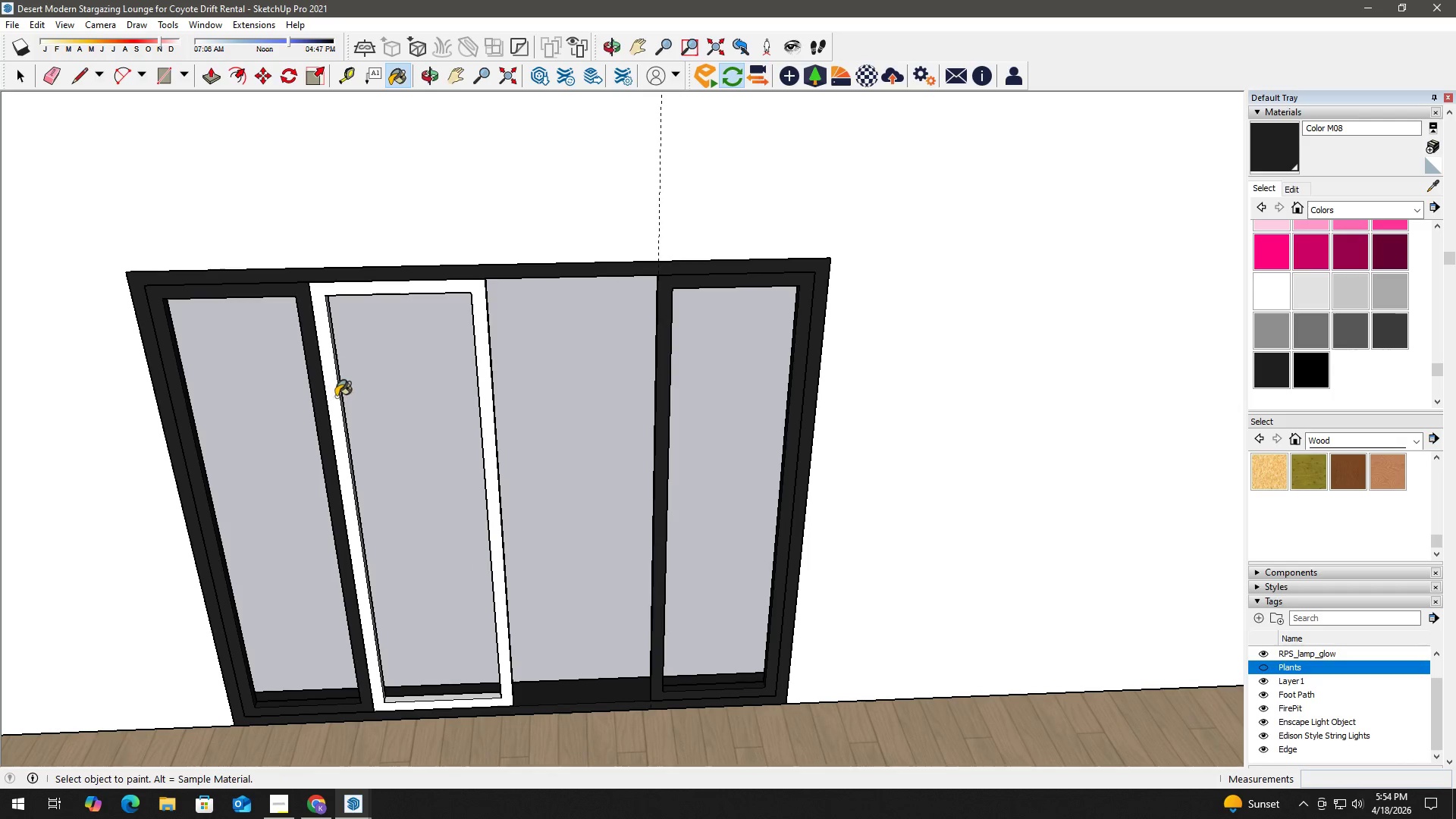 
double_click([337, 397])
 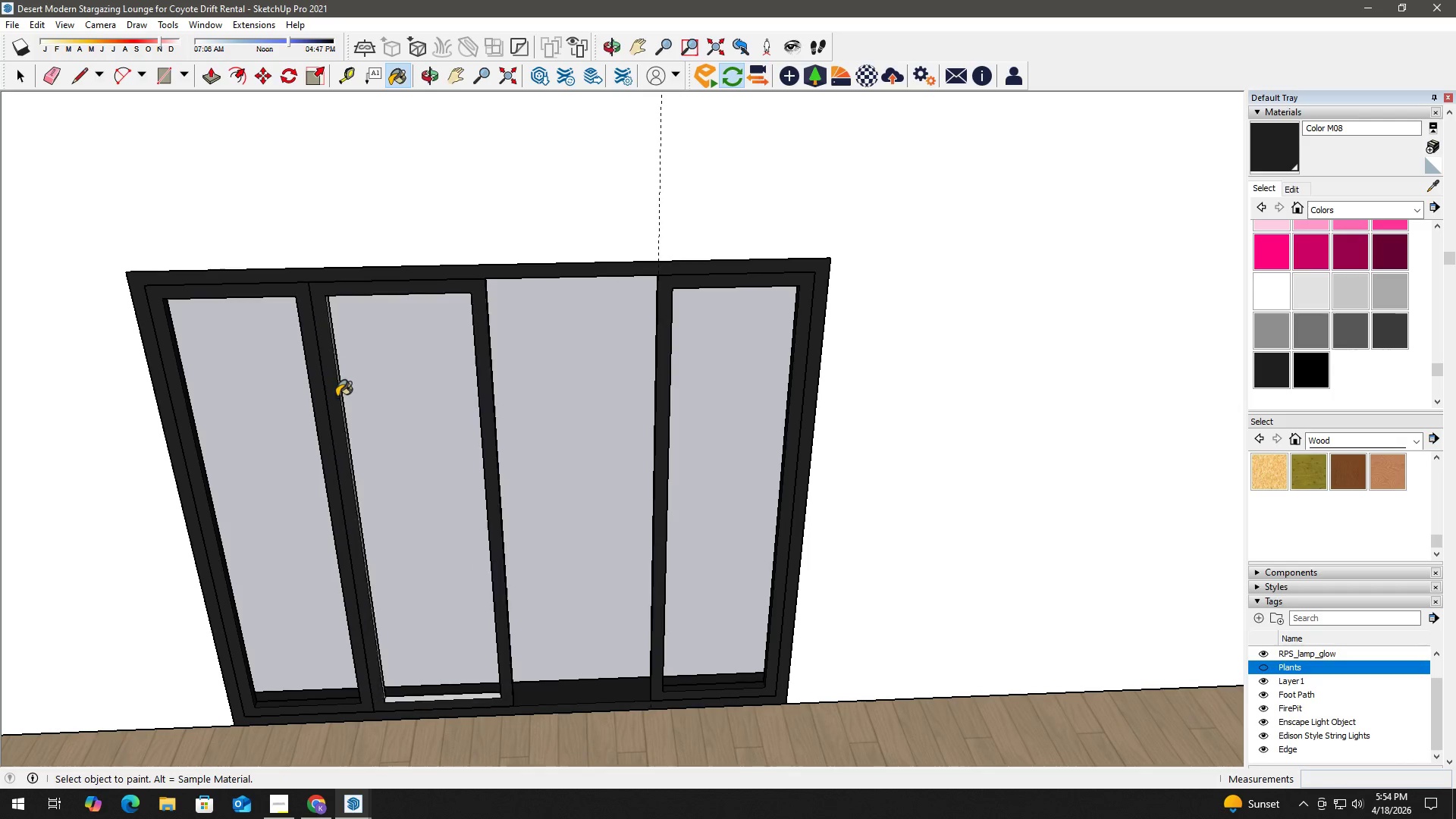 
triple_click([337, 397])
 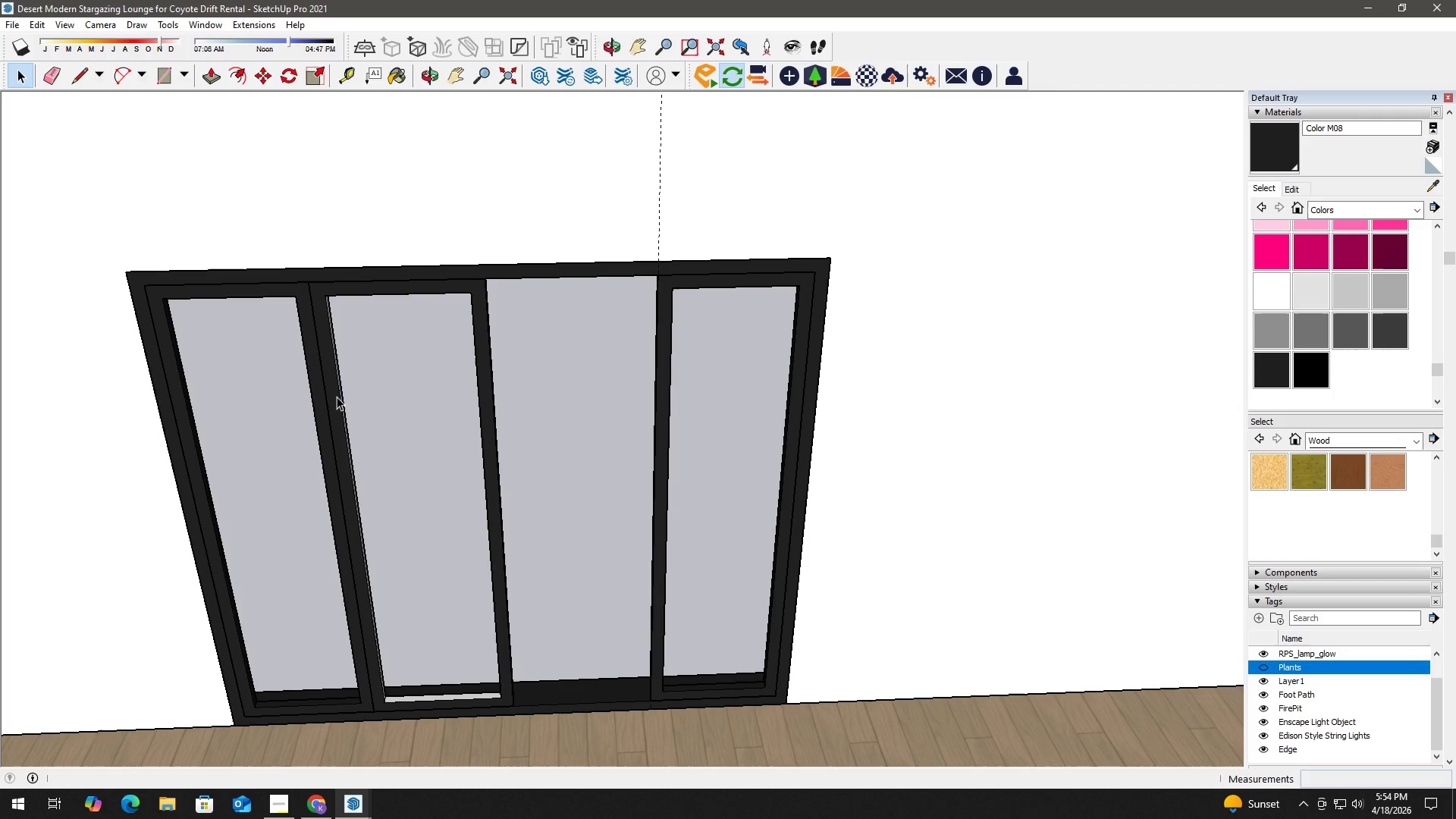 
key(Space)
 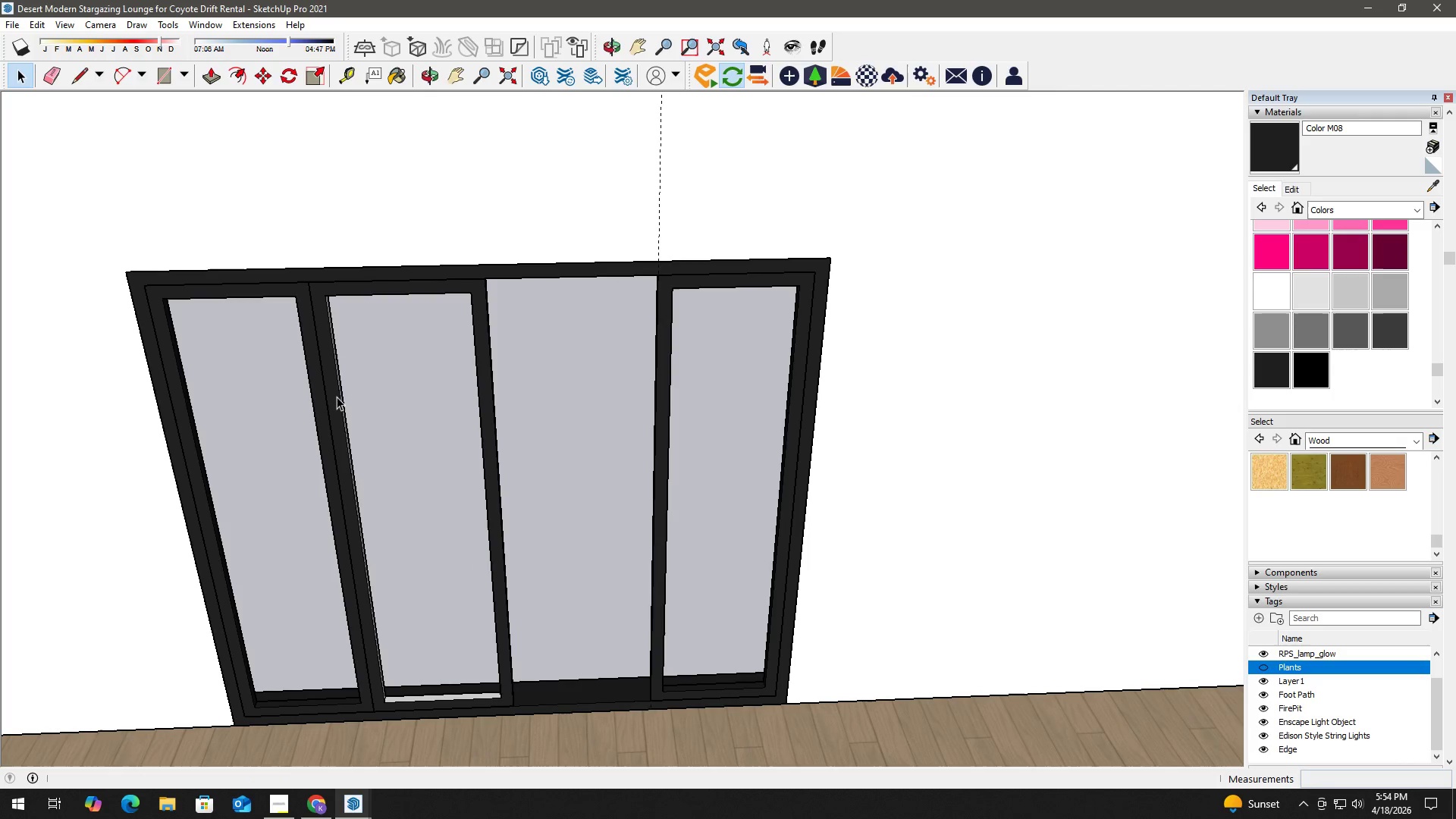 
triple_click([337, 397])
 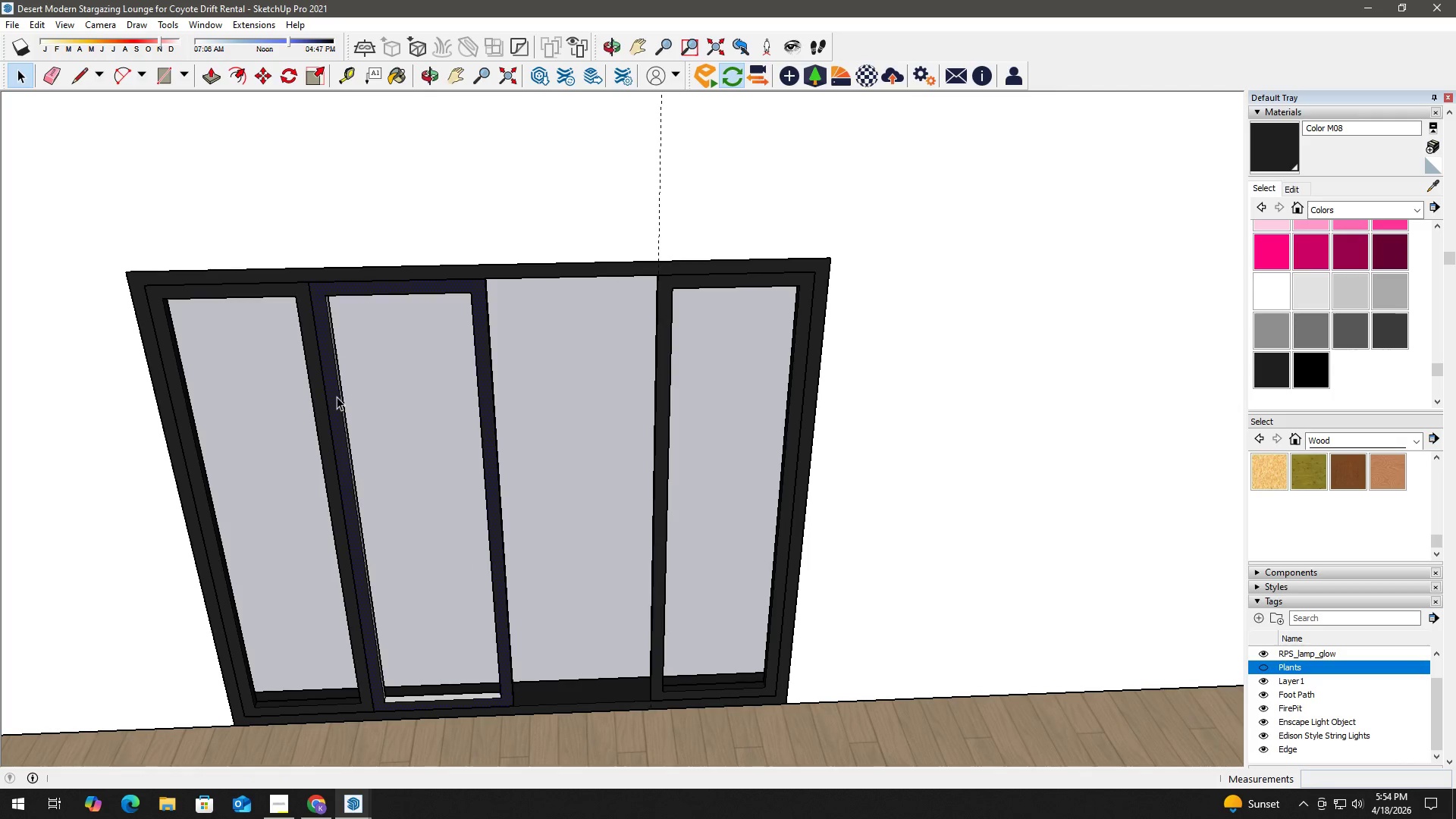 
triple_click([337, 397])
 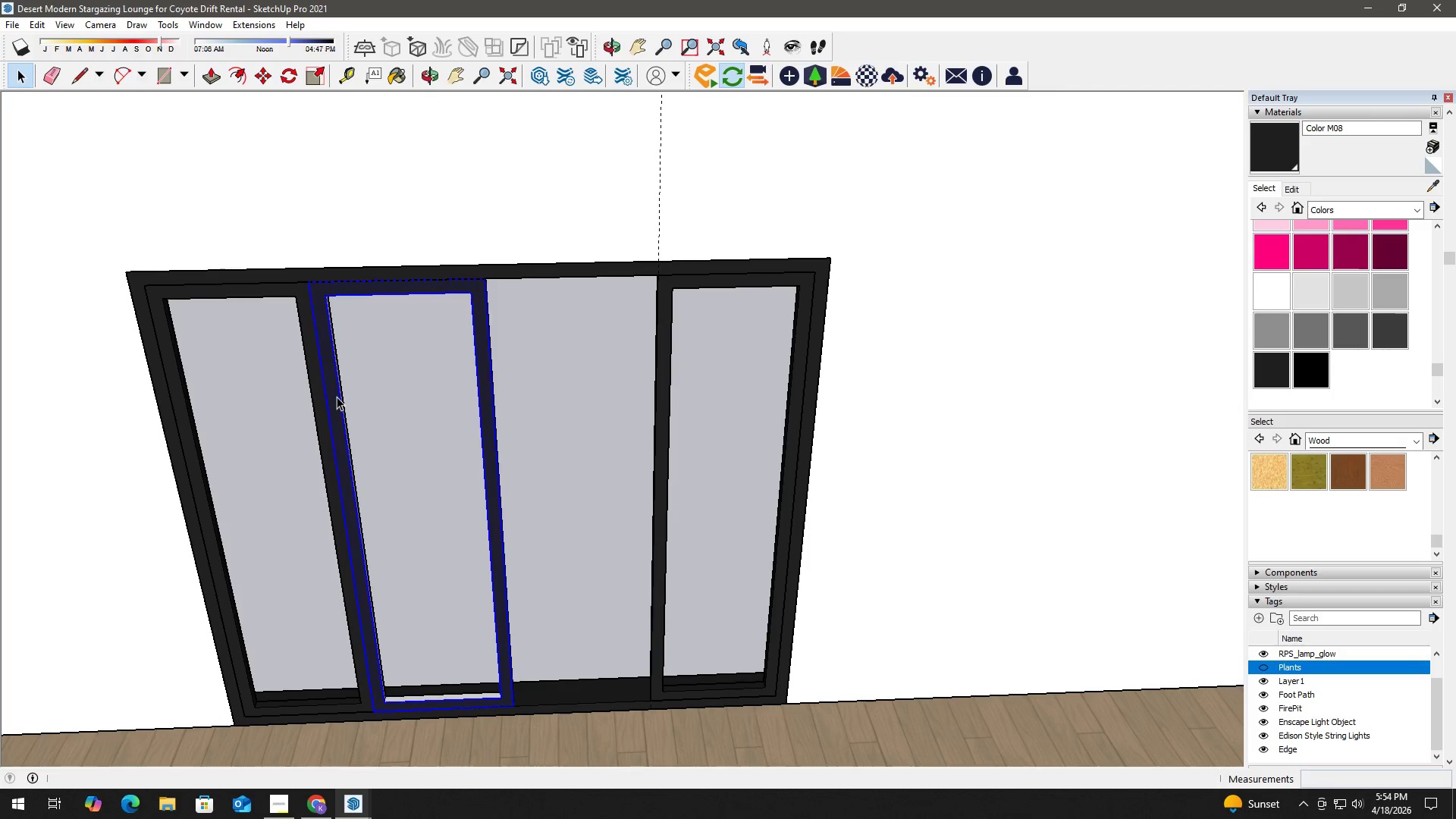 
triple_click([337, 397])
 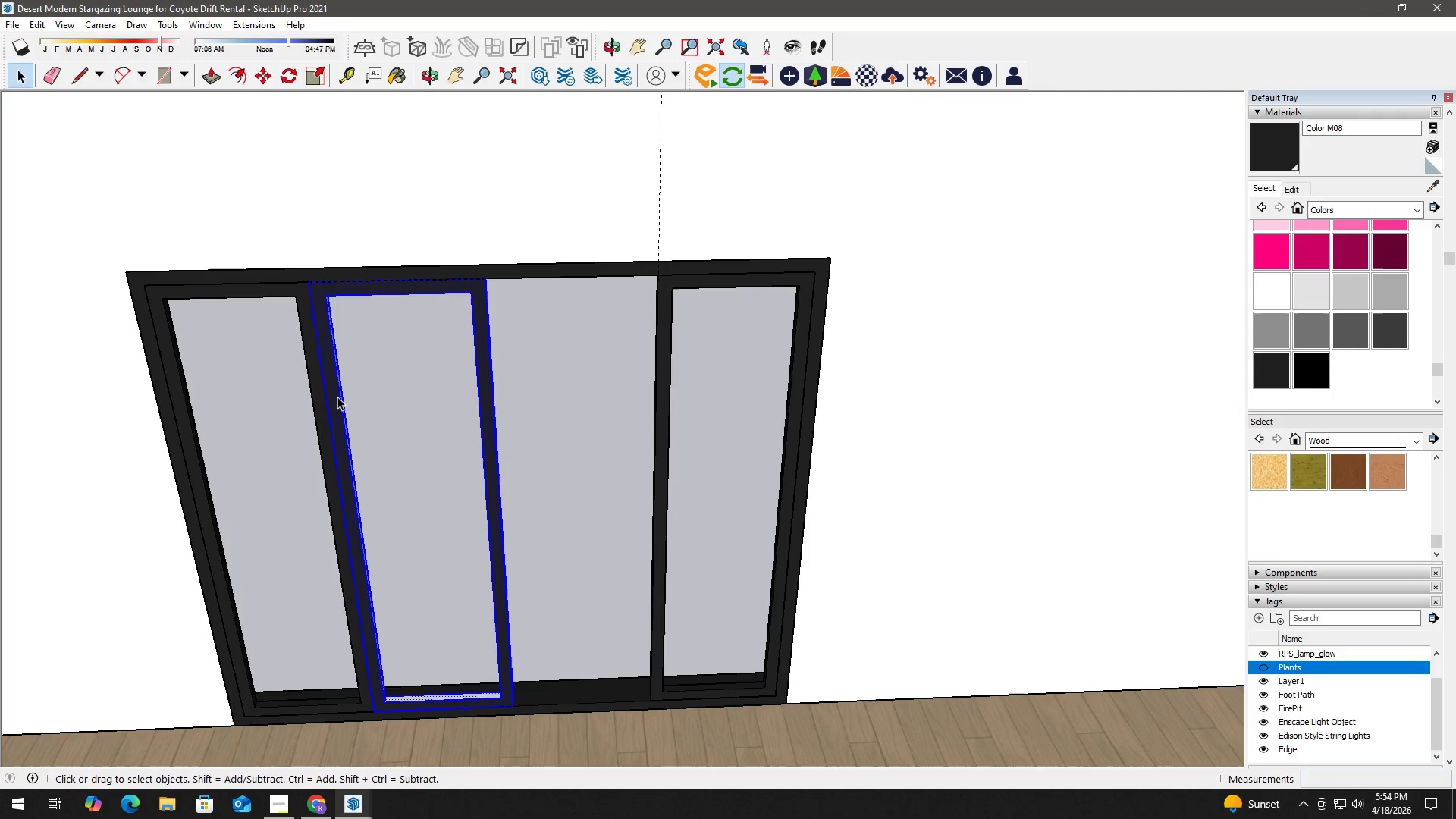 
triple_click([337, 397])
 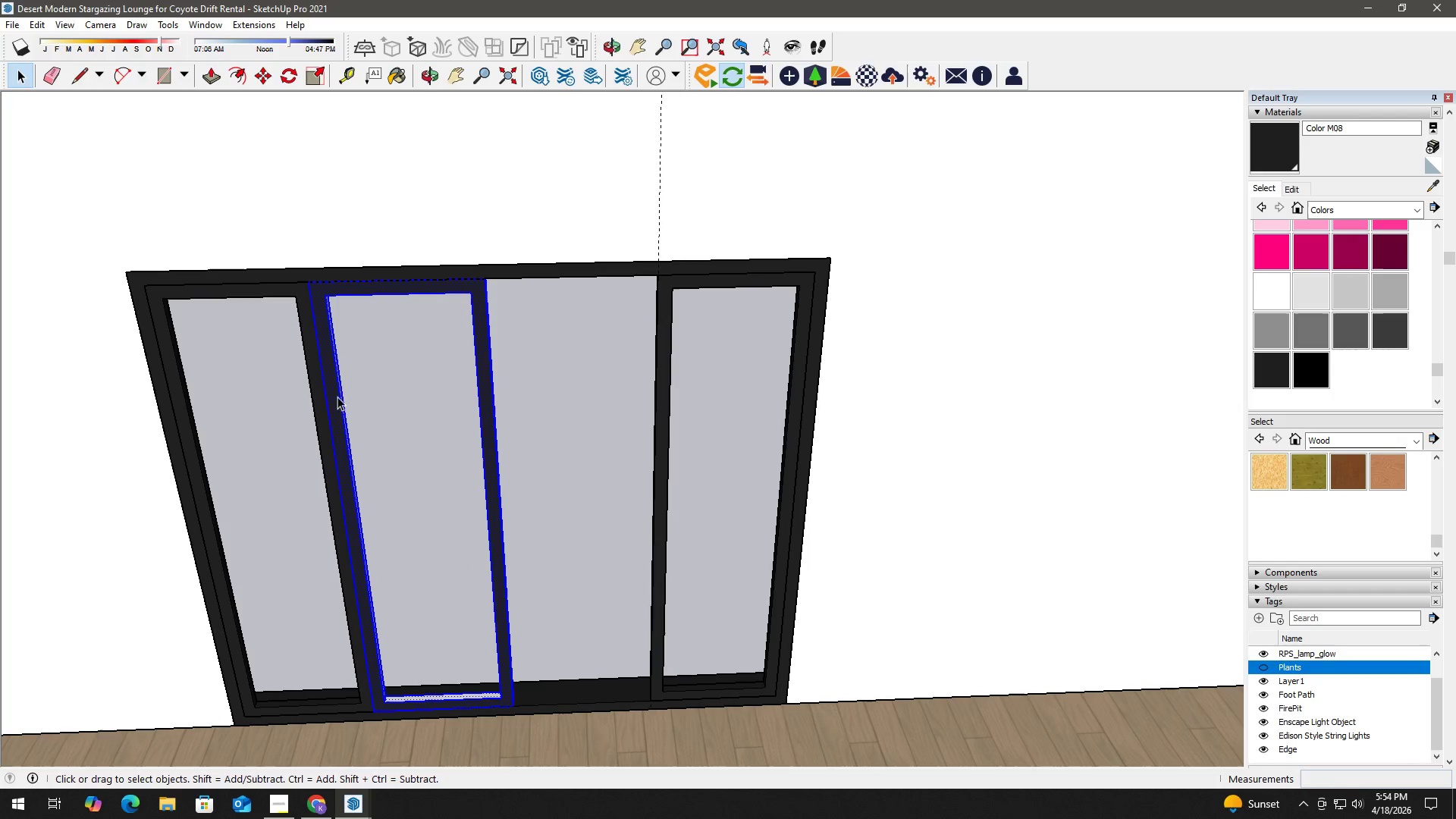 
key(B)
 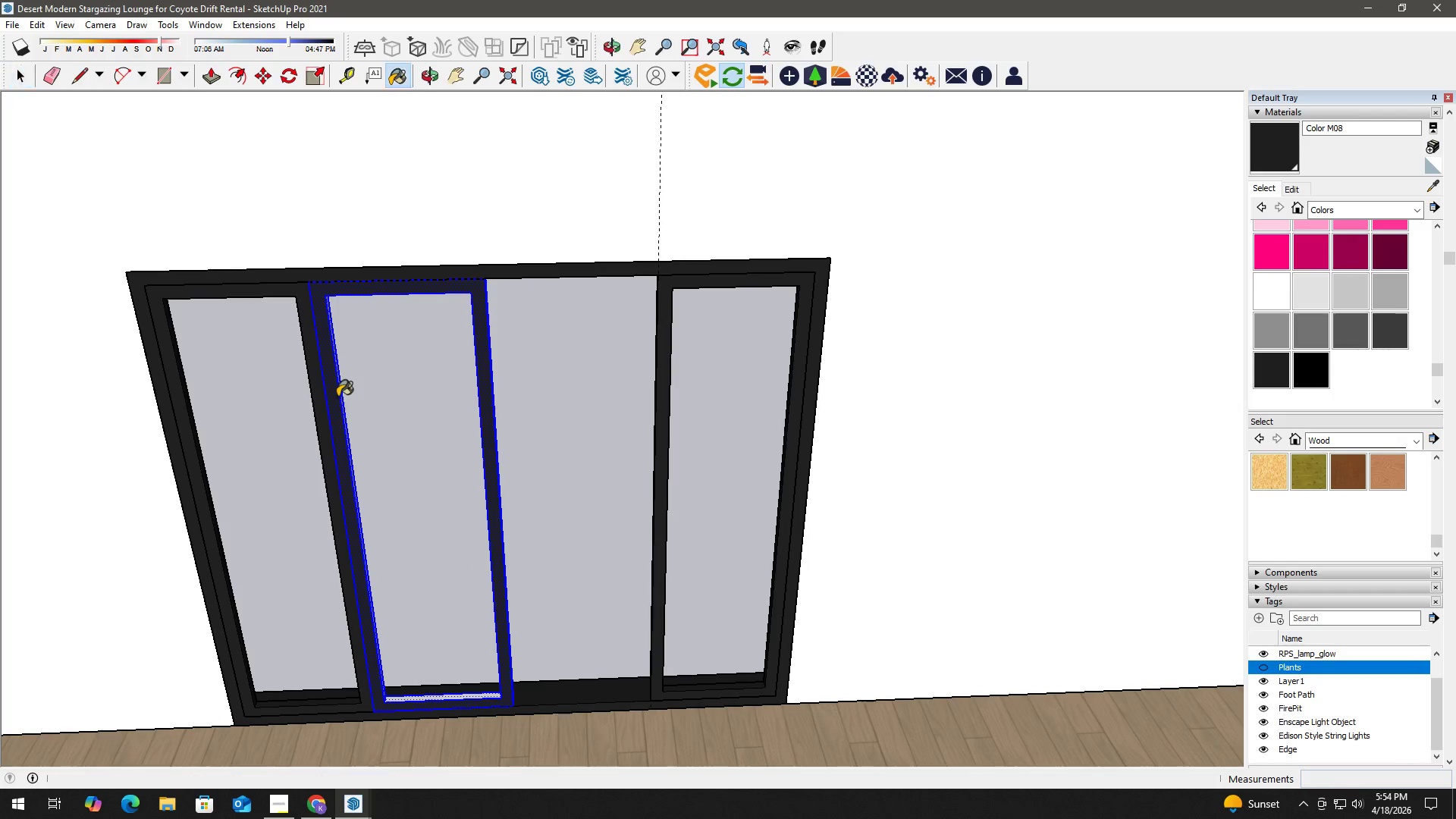 
triple_click([337, 397])
 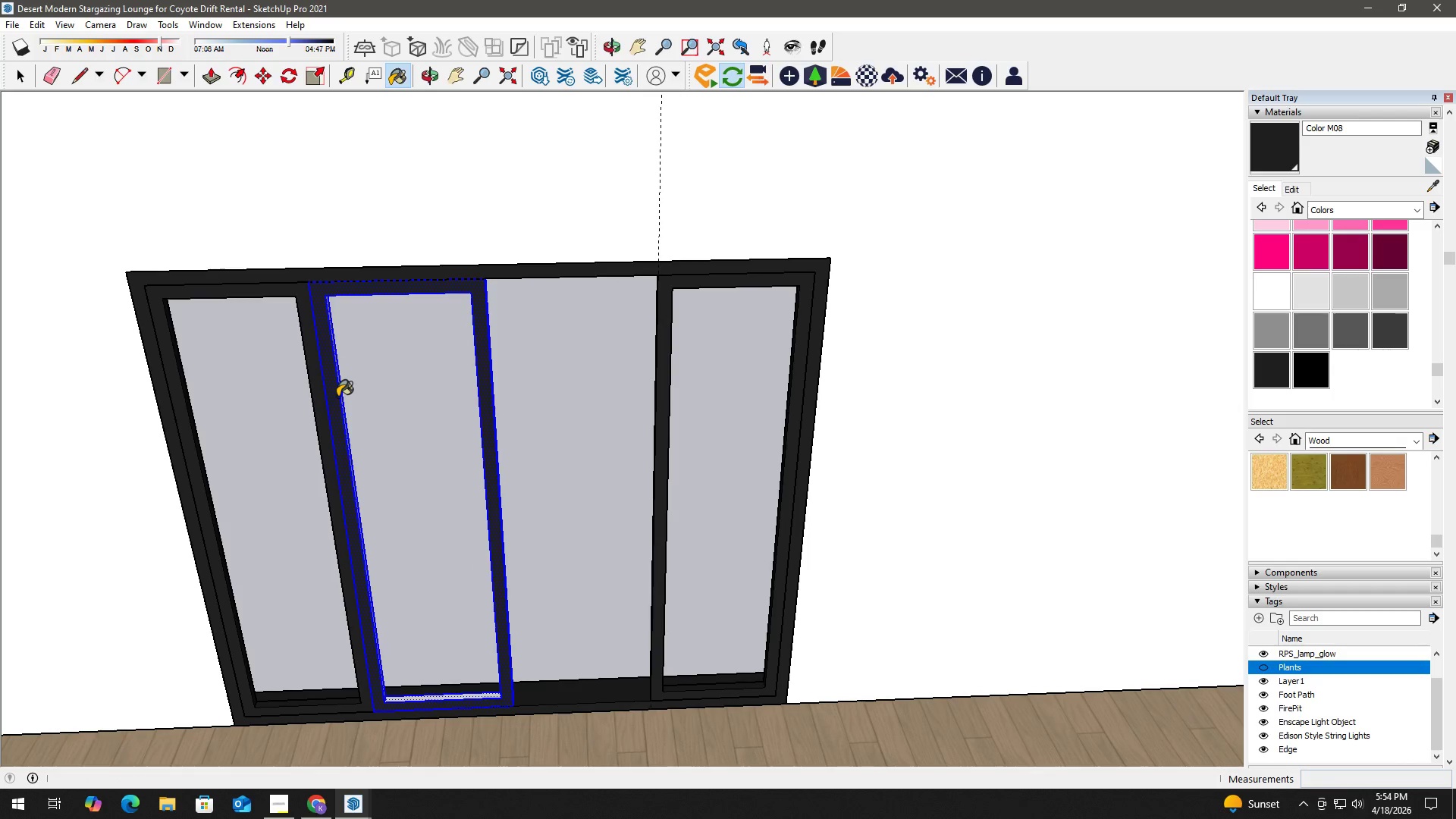 
triple_click([337, 397])
 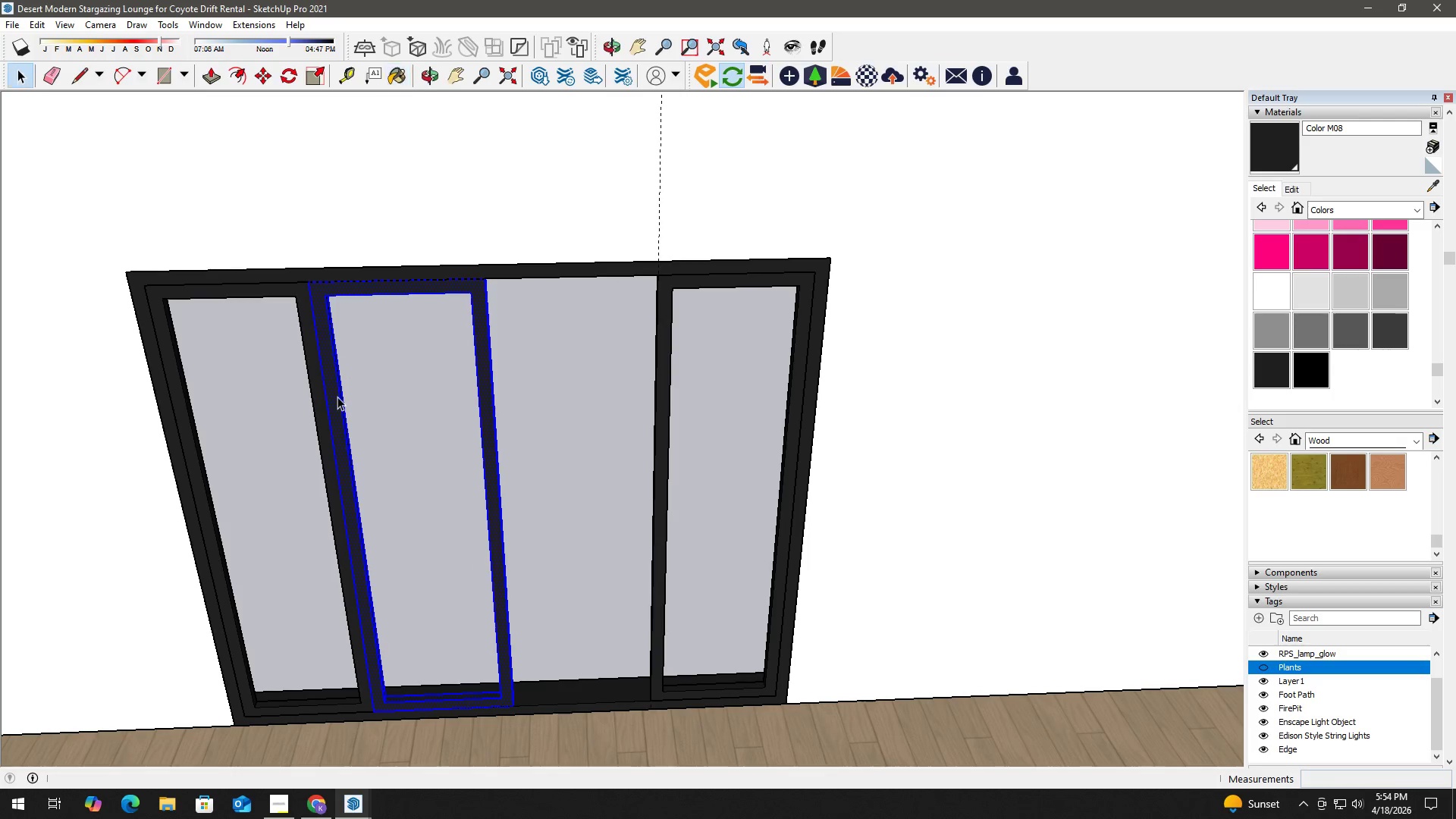 
key(Space)
 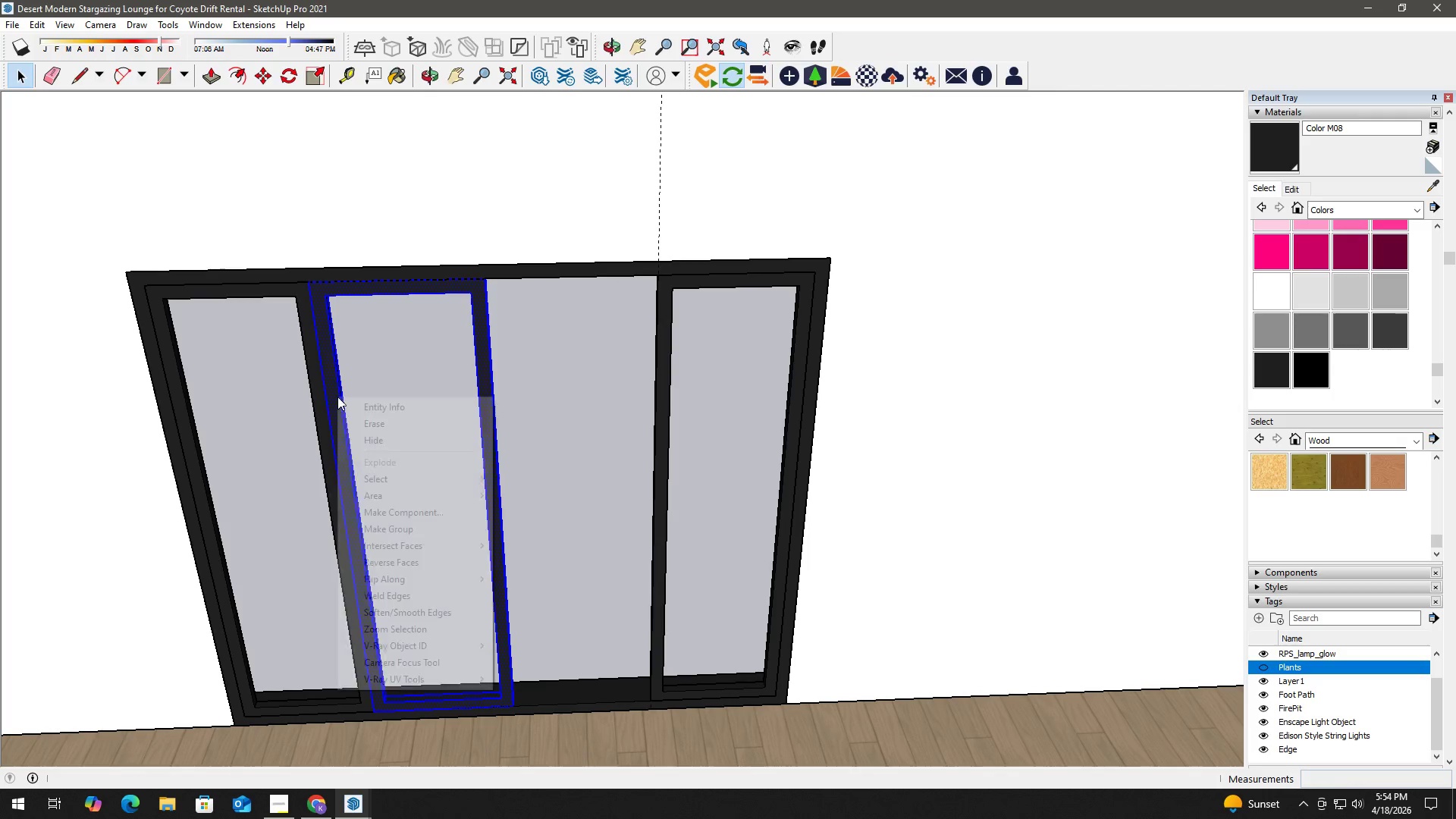 
right_click([337, 397])
 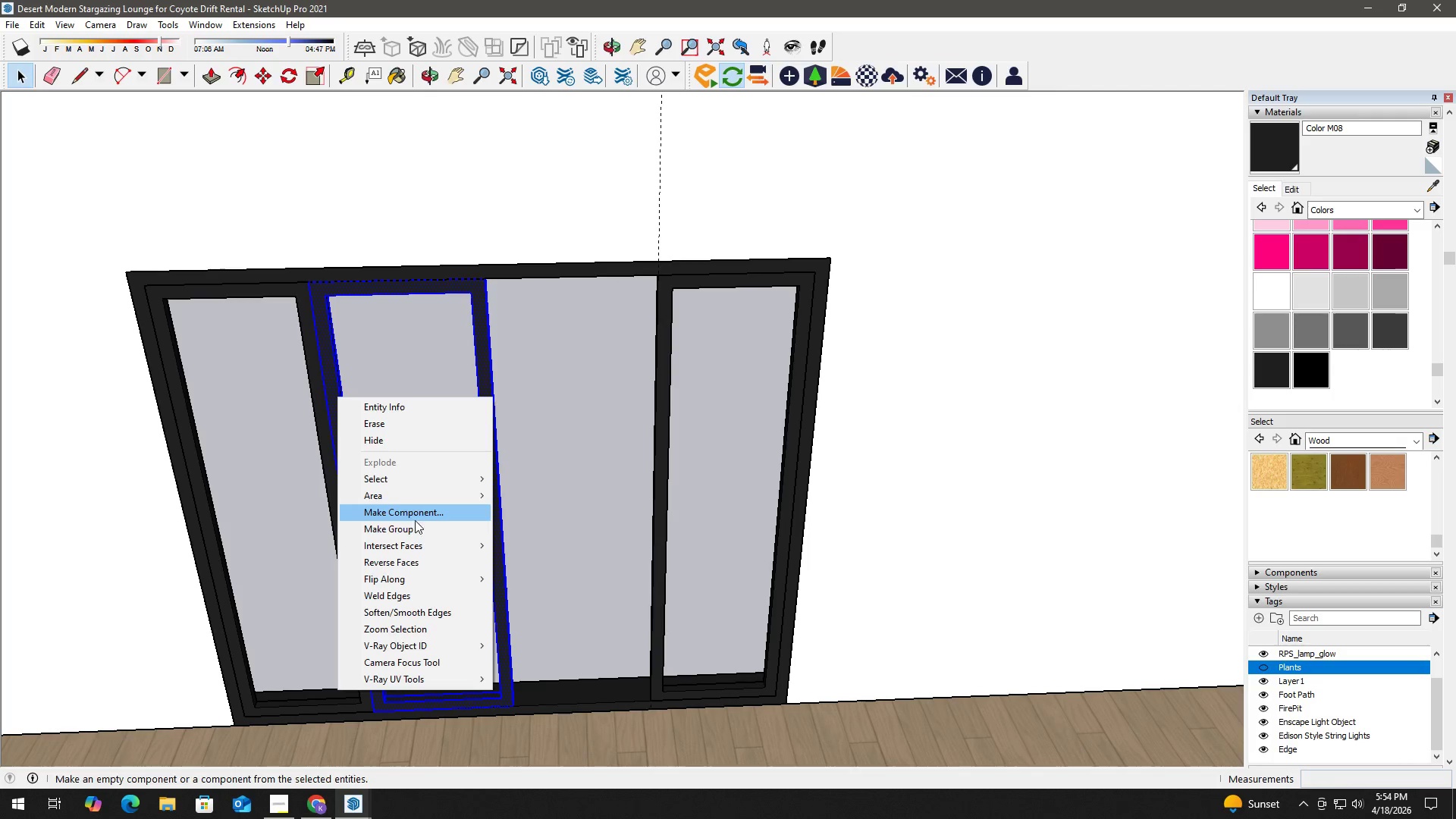 
left_click([415, 528])
 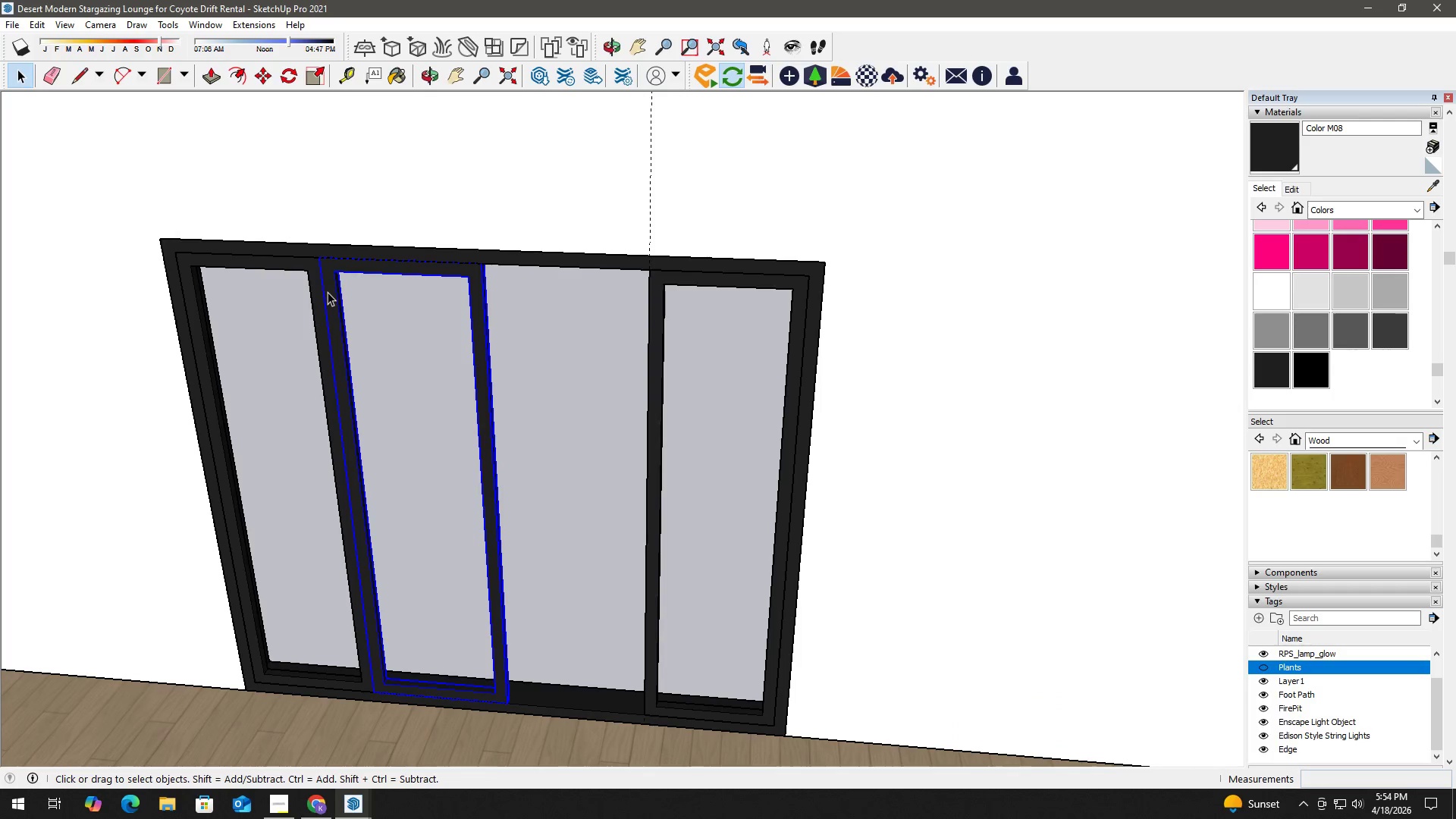 
key(M)
 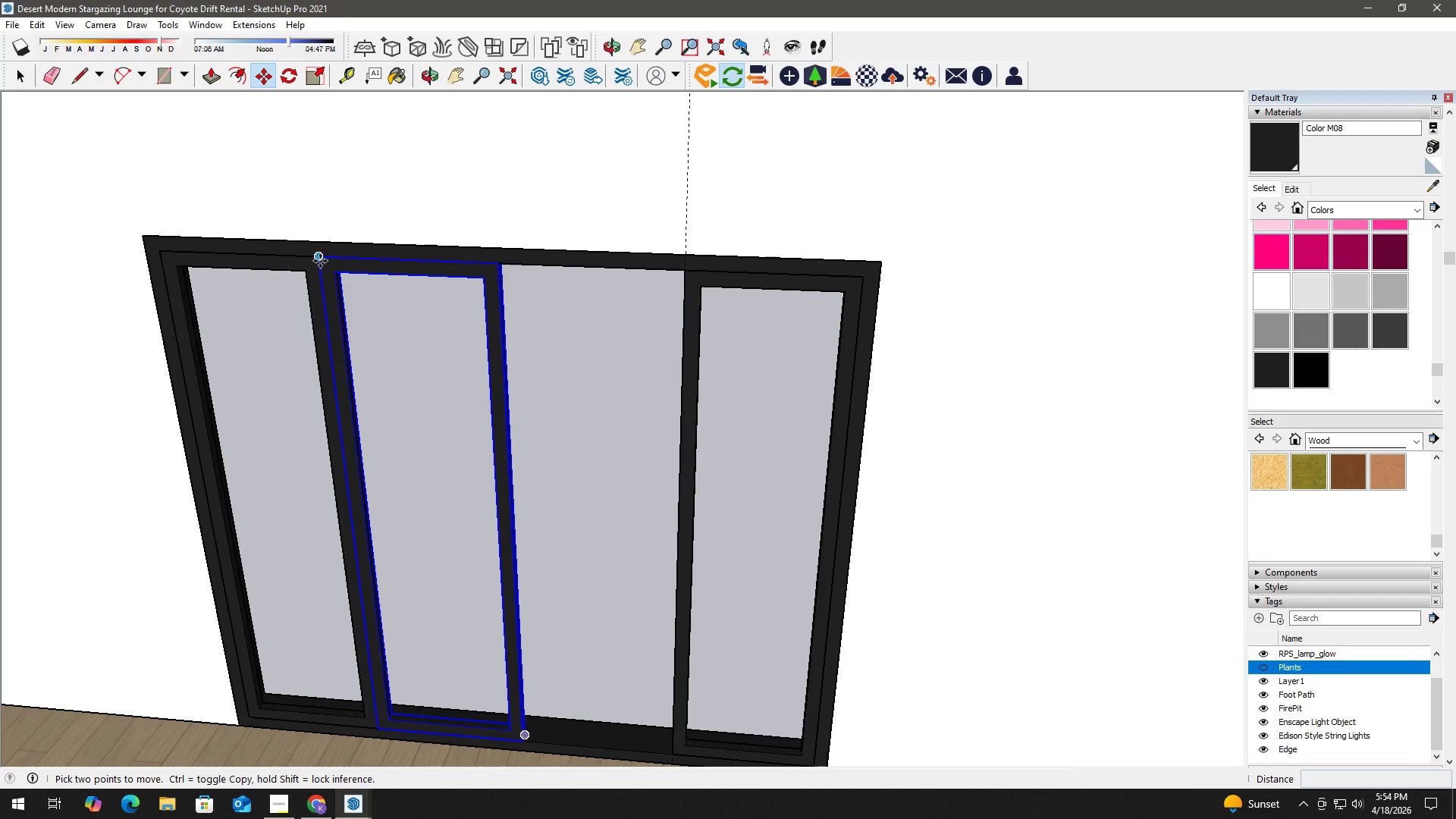 
scroll: coordinate [326, 266], scroll_direction: up, amount: 1.0
 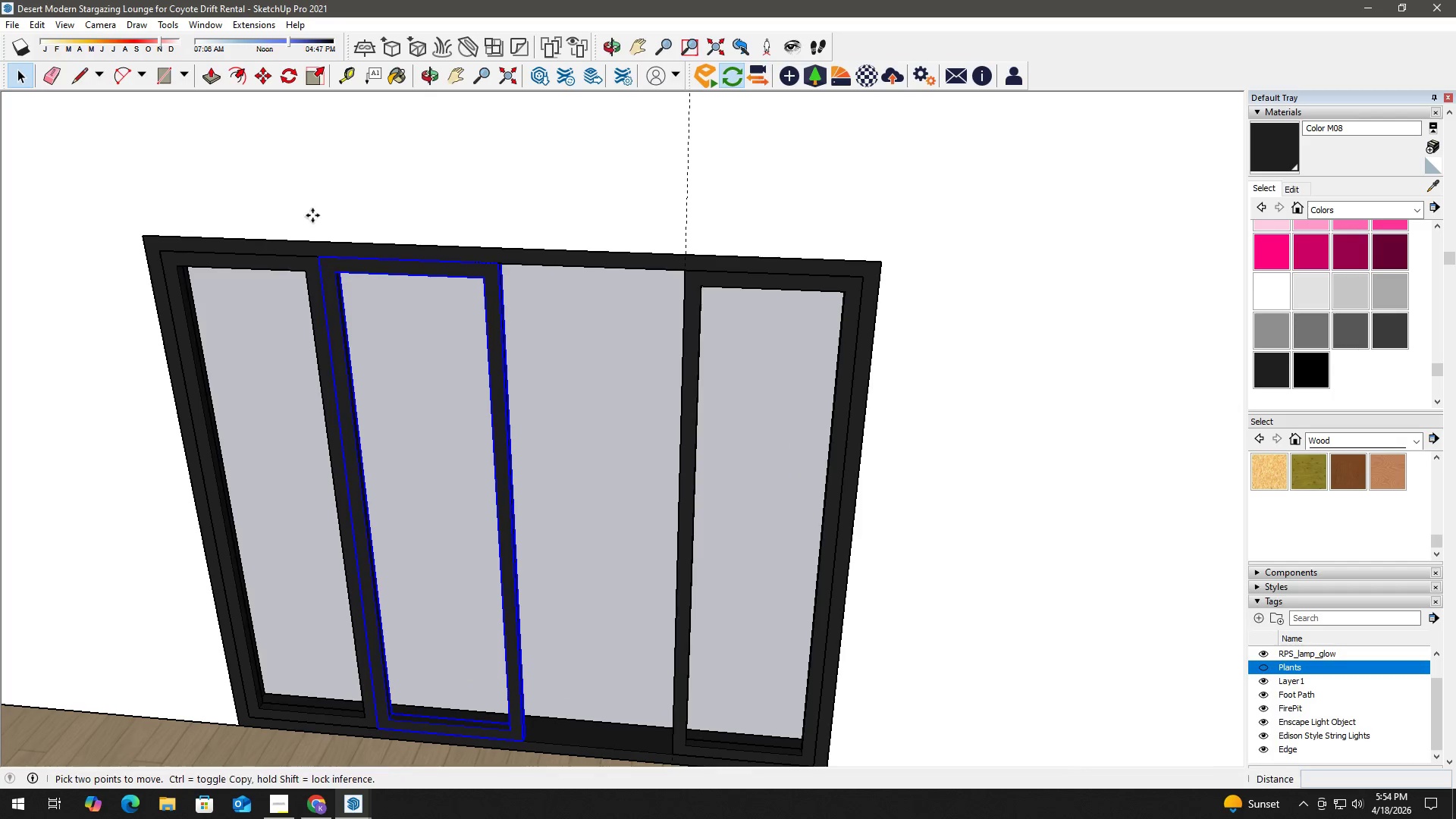 
left_click([321, 258])
 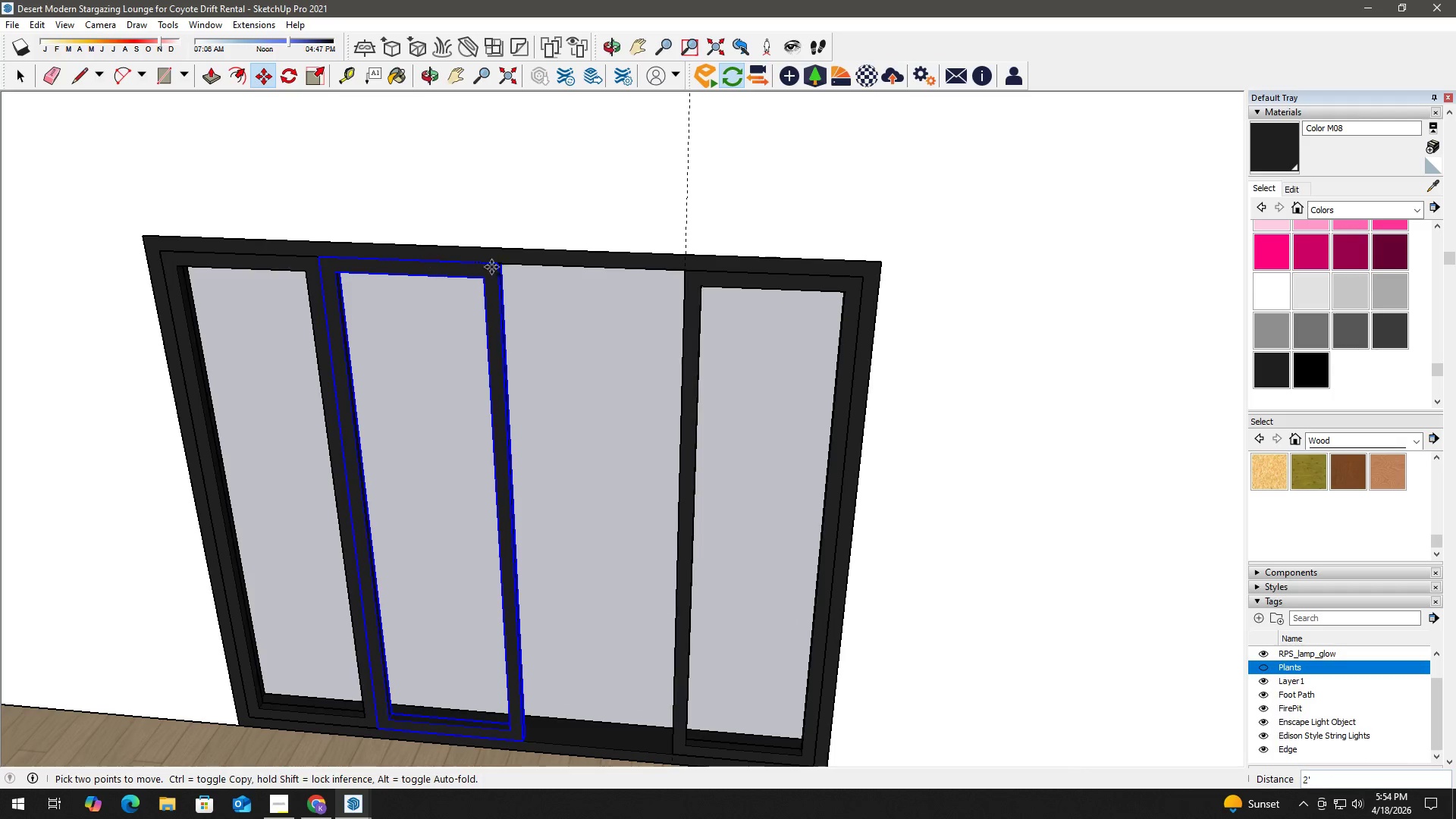 
key(Control+ControlLeft)
 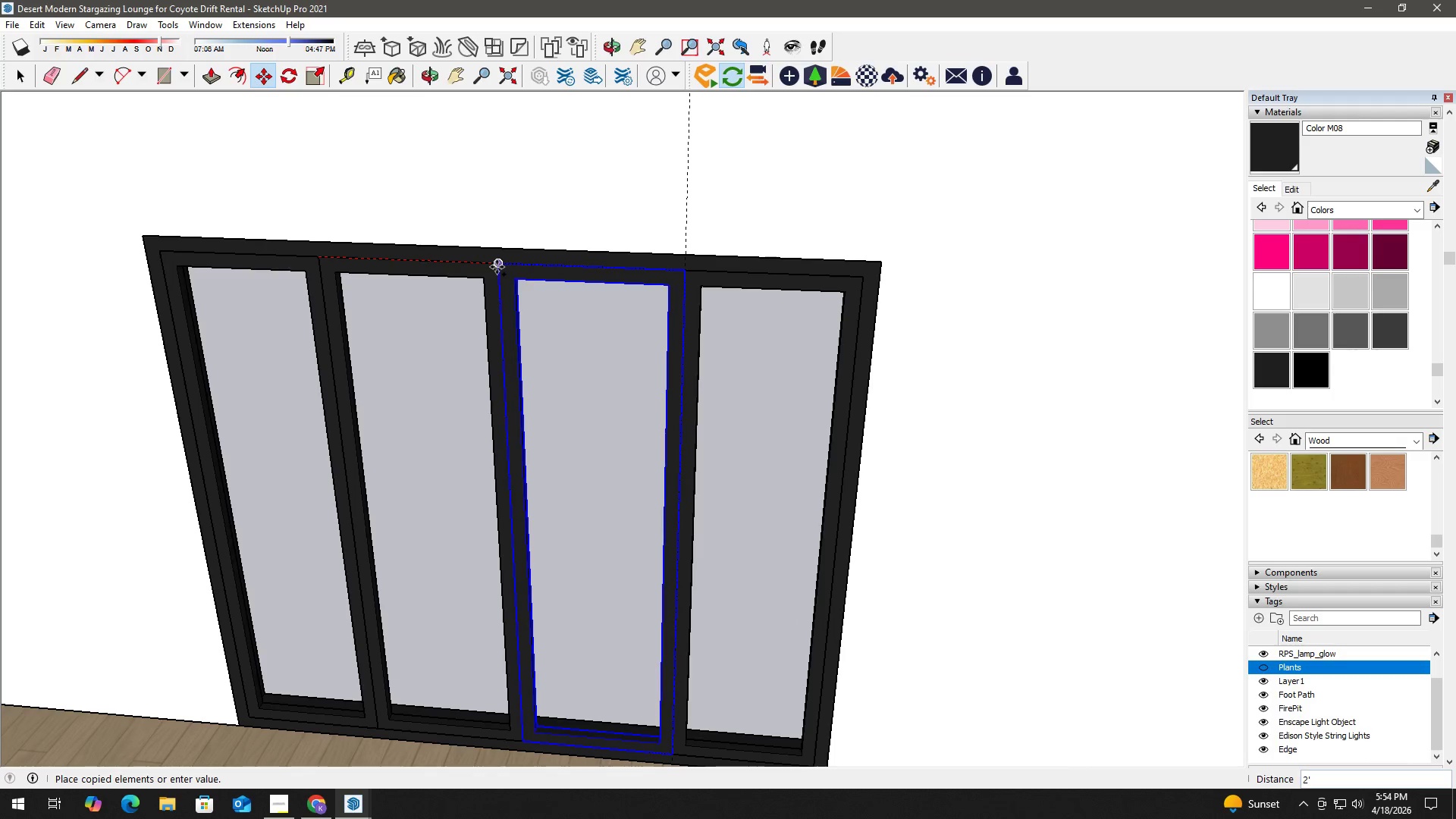 
left_click([497, 267])
 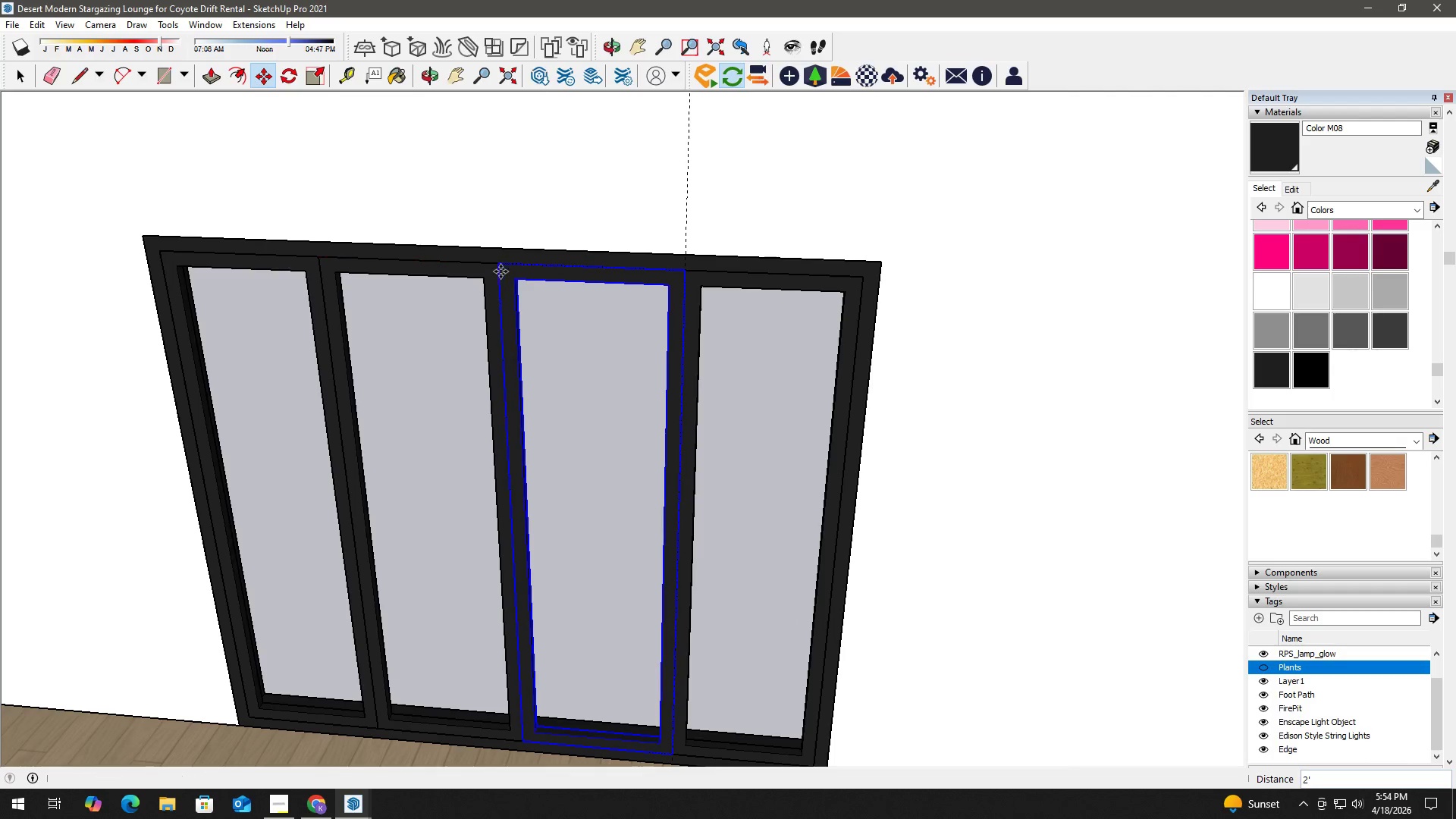 
key(Space)
 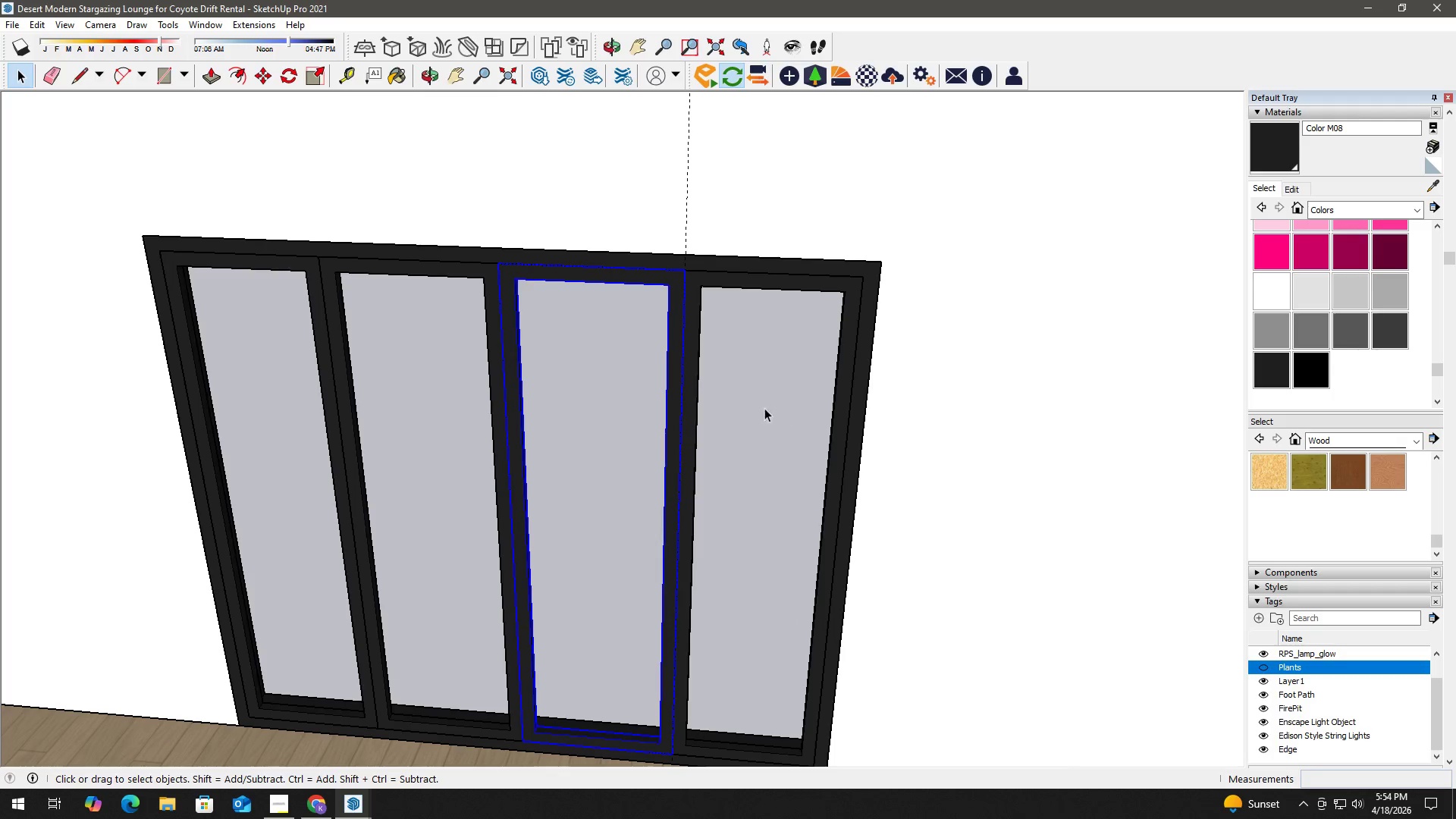 
left_click_drag(start_coordinate=[754, 408], to_coordinate=[308, 364])
 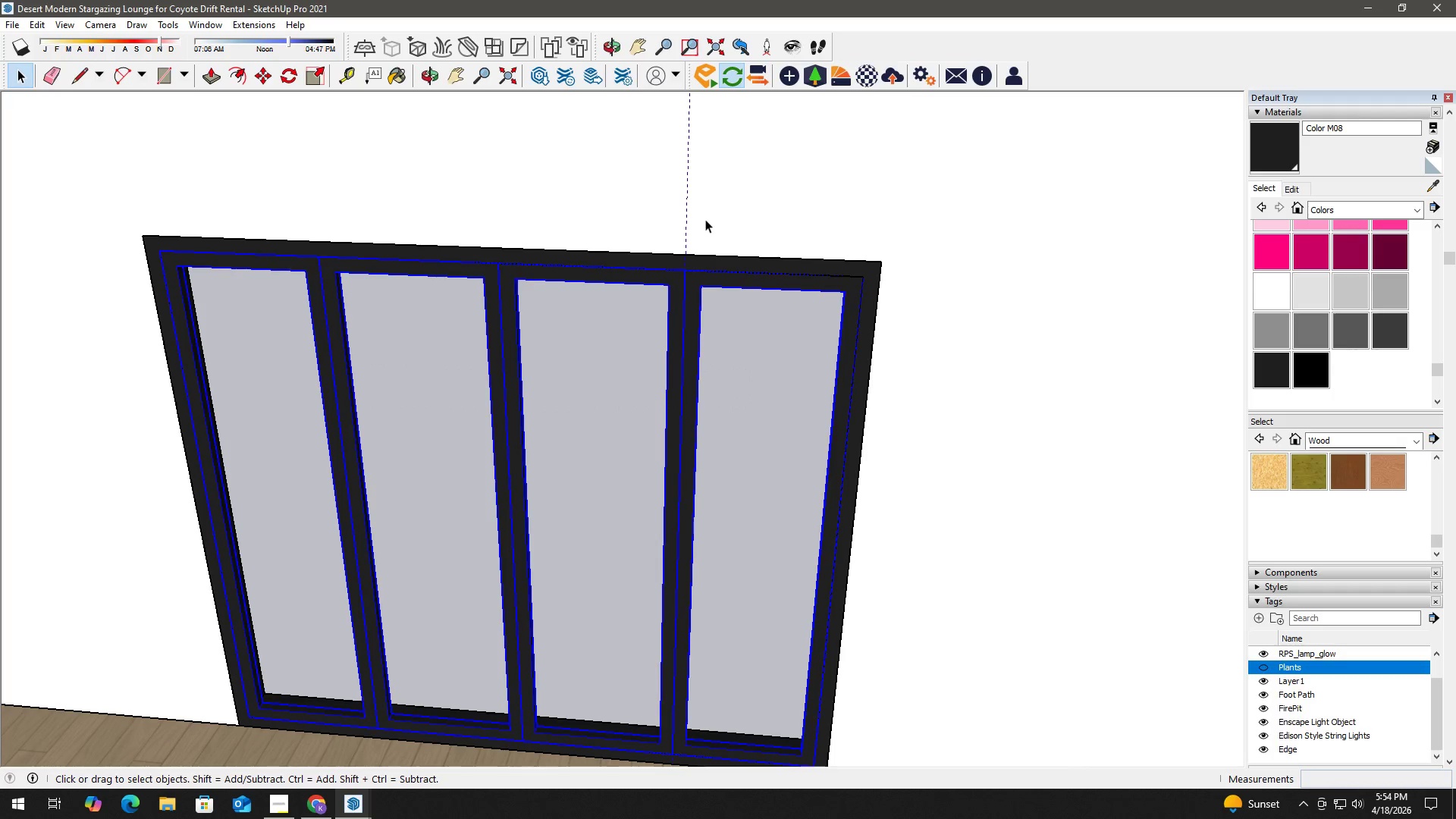 
key(E)
 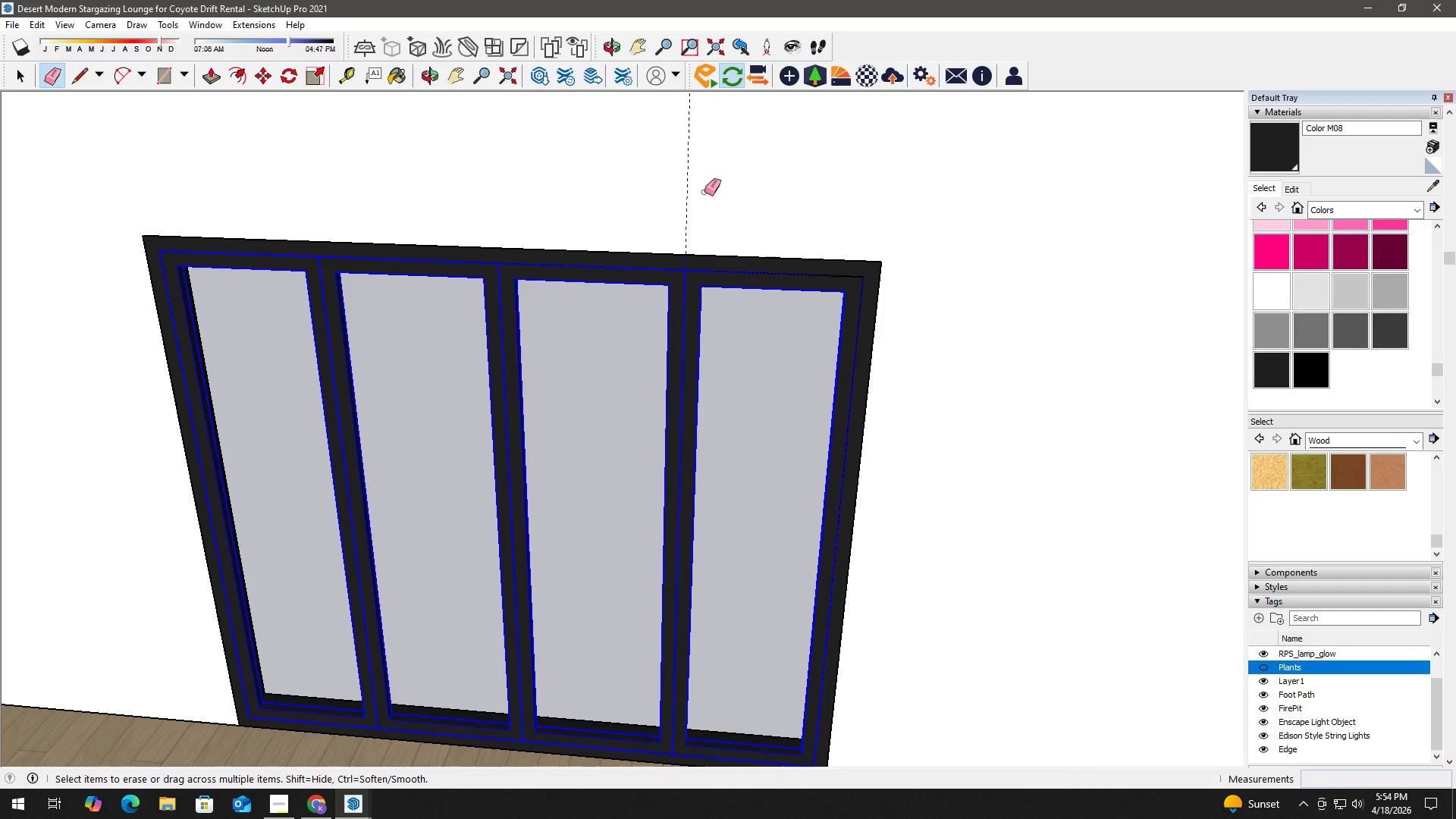 
left_click_drag(start_coordinate=[701, 191], to_coordinate=[664, 185])
 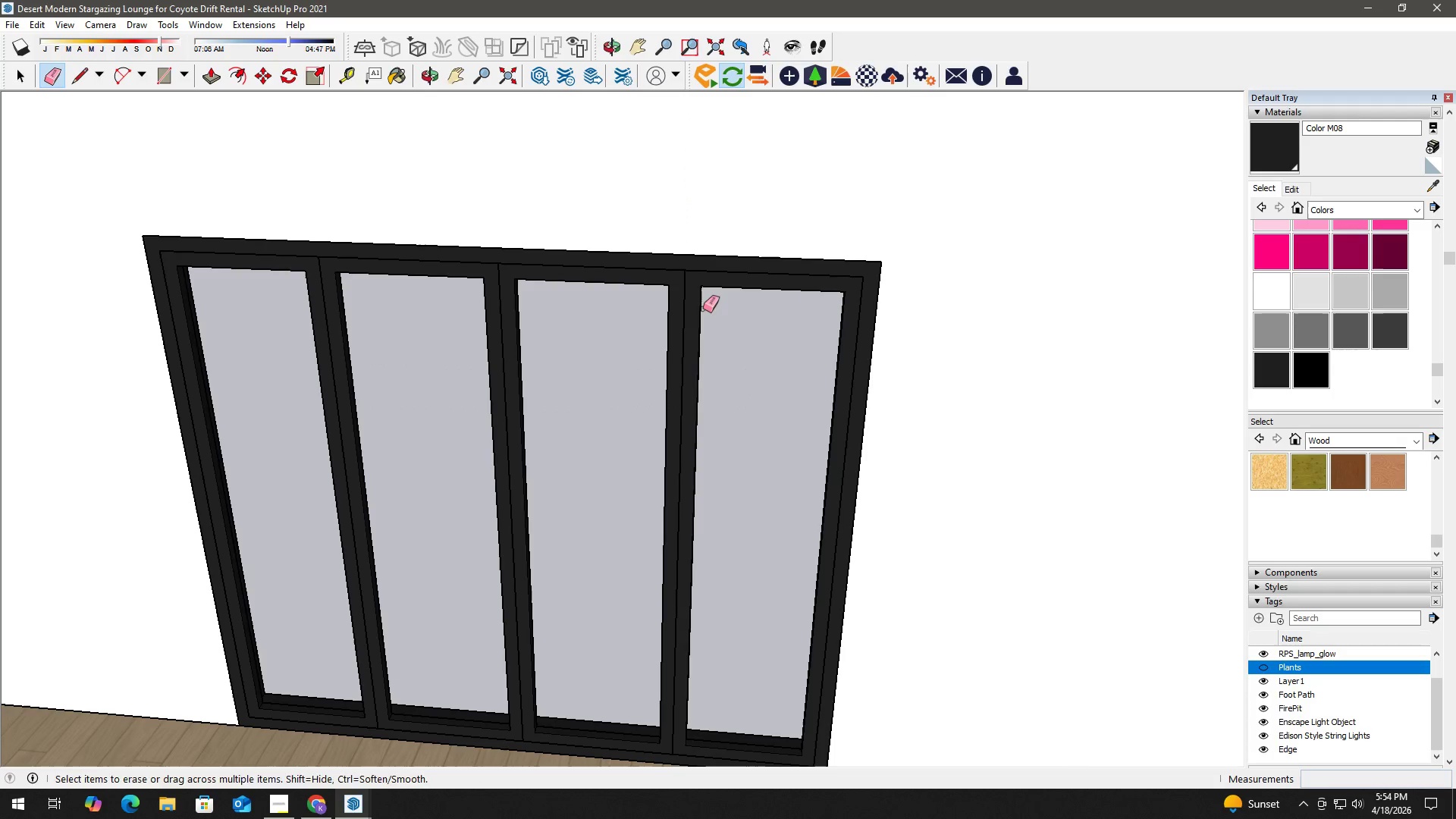 
key(Space)
 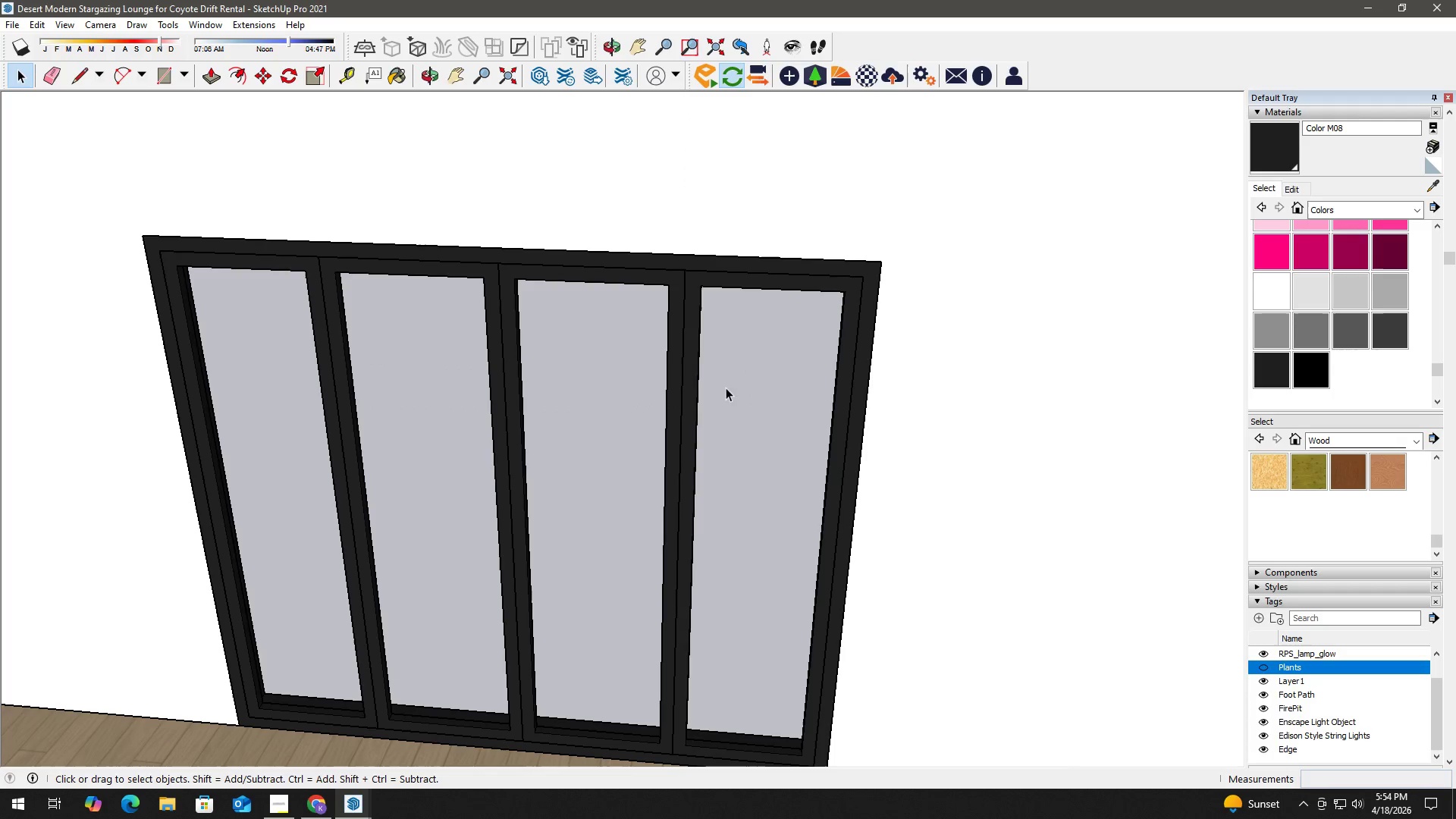 
left_click_drag(start_coordinate=[724, 388], to_coordinate=[256, 338])
 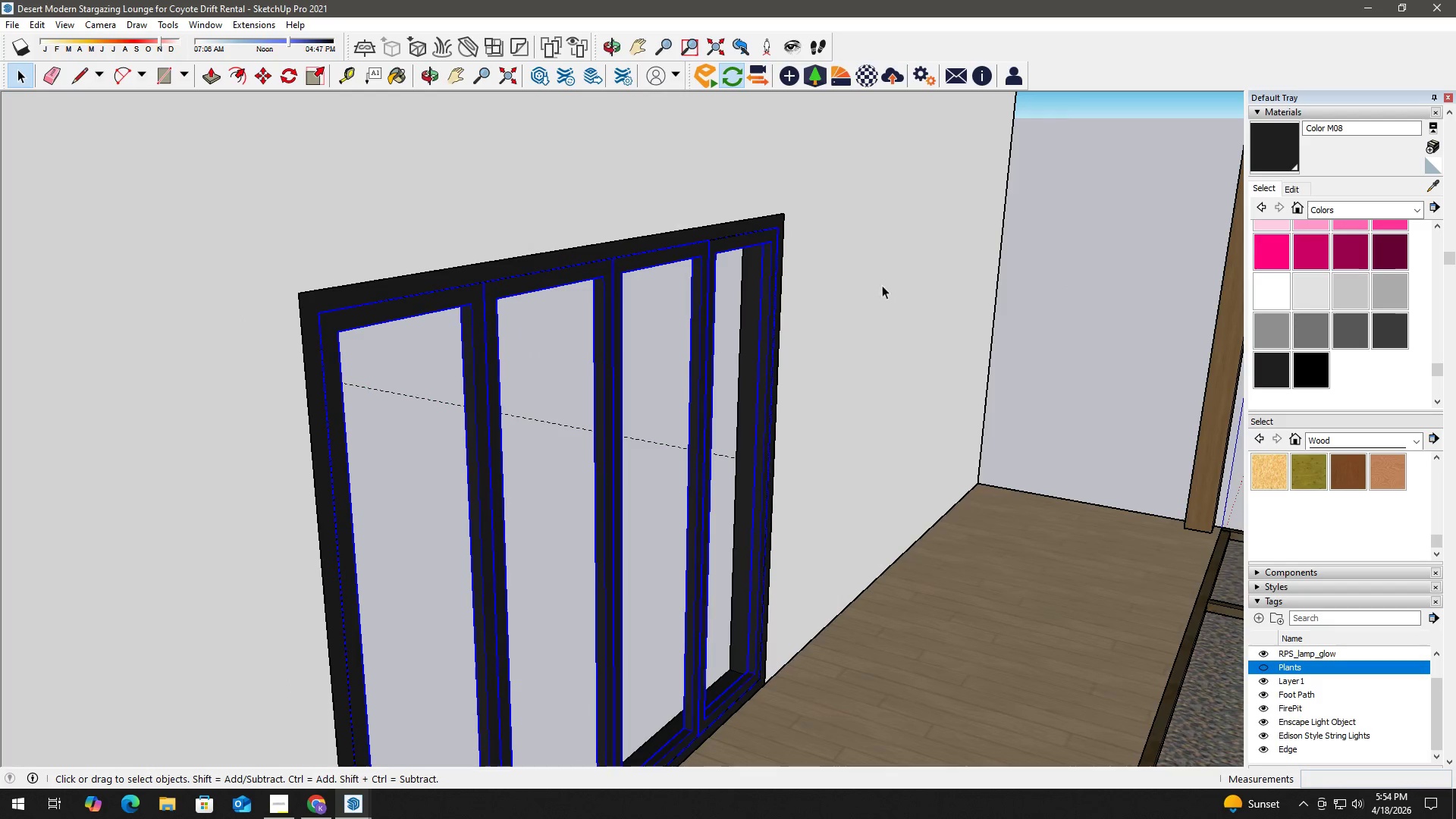 
scroll: coordinate [555, 252], scroll_direction: up, amount: 10.0
 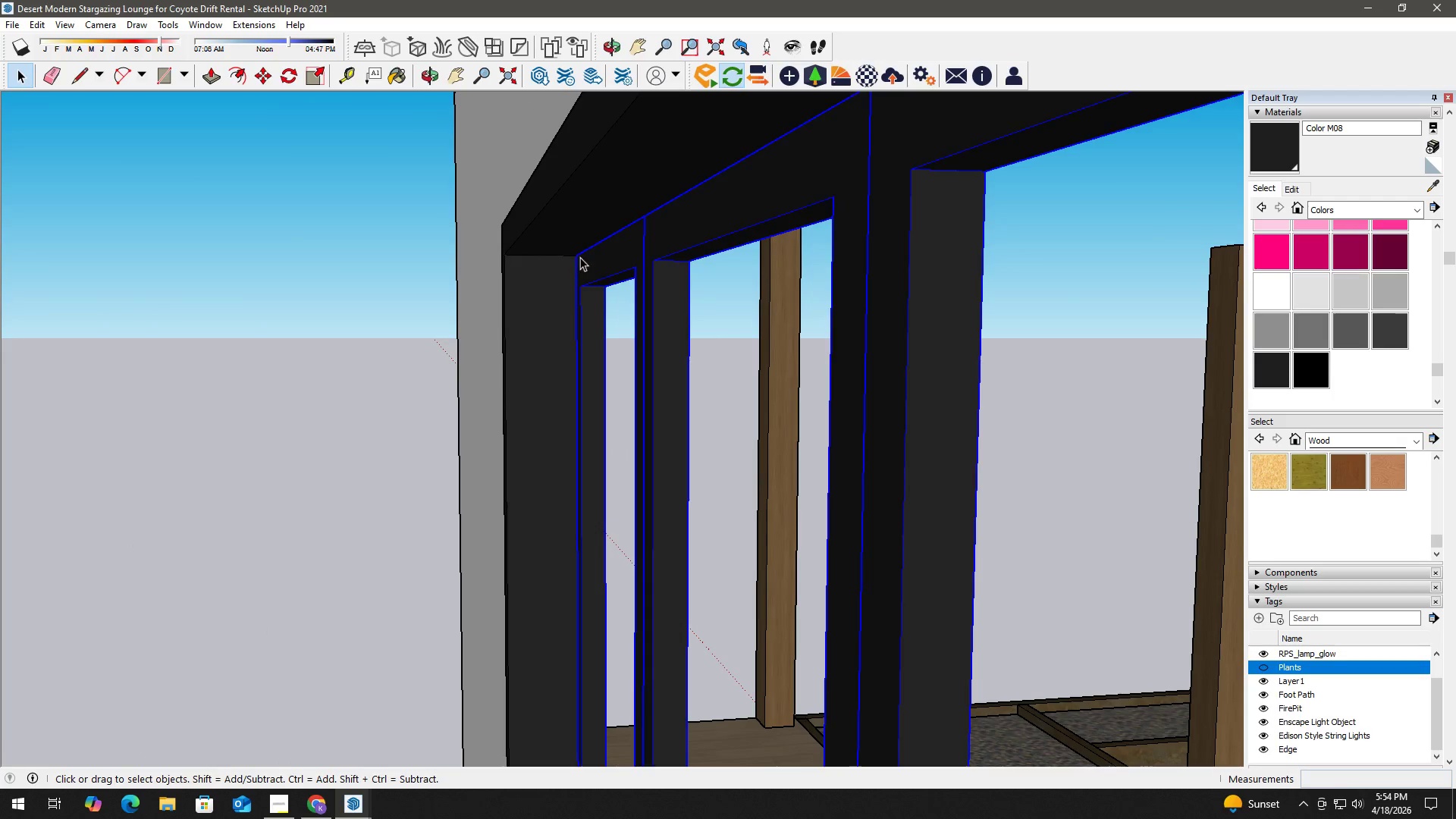 
key(M)
 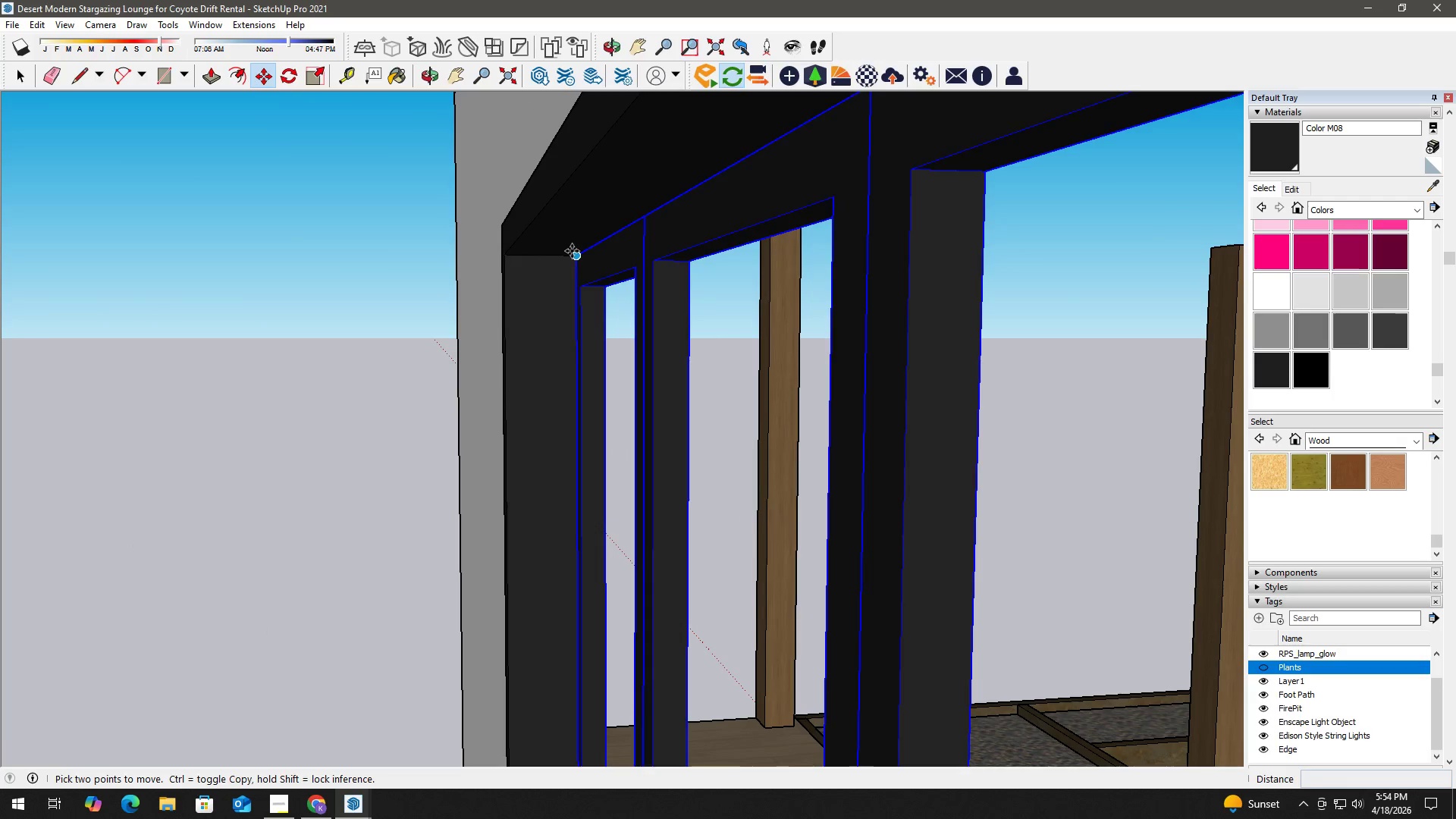 
left_click([572, 251])
 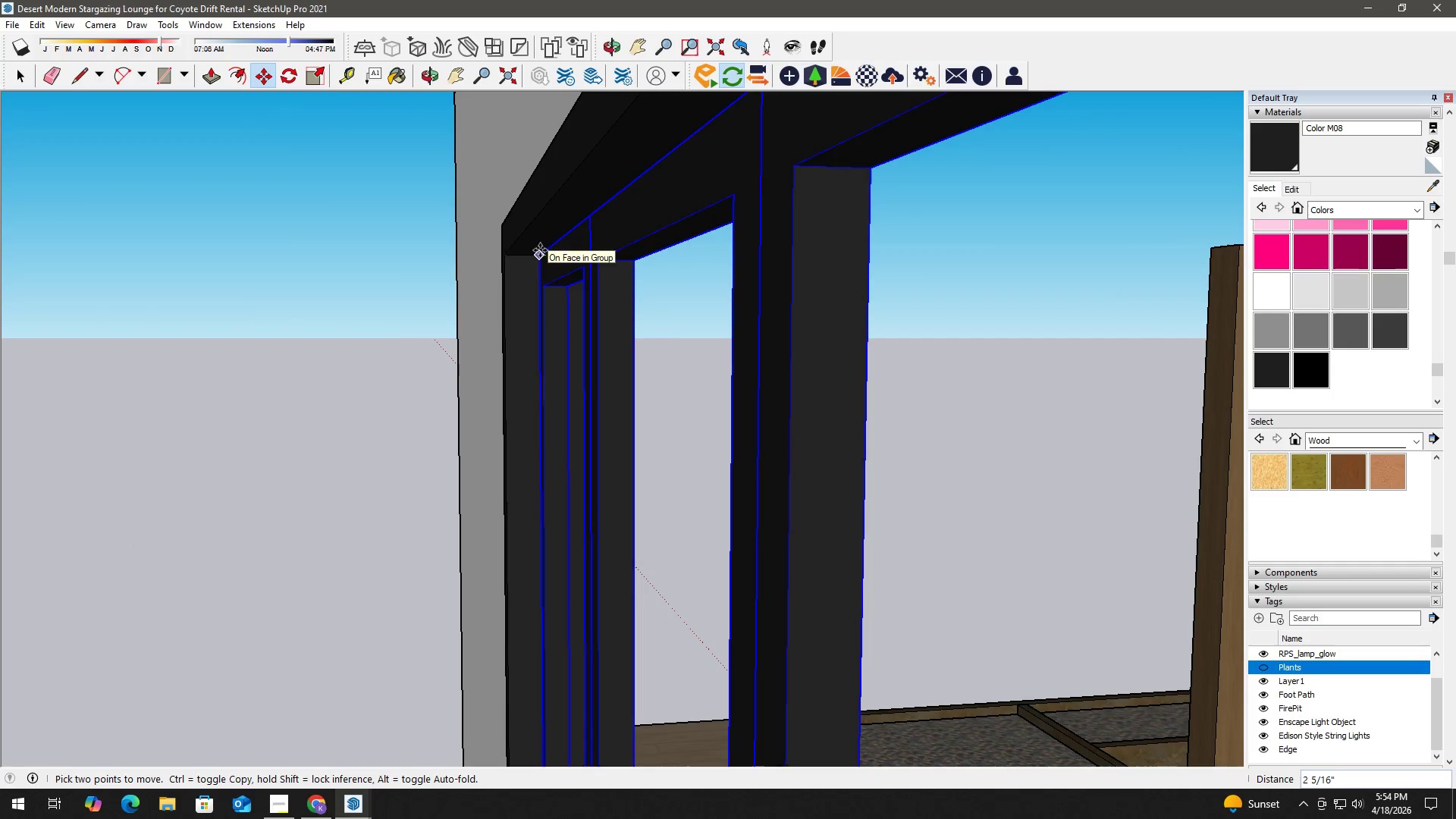 
left_click([540, 250])
 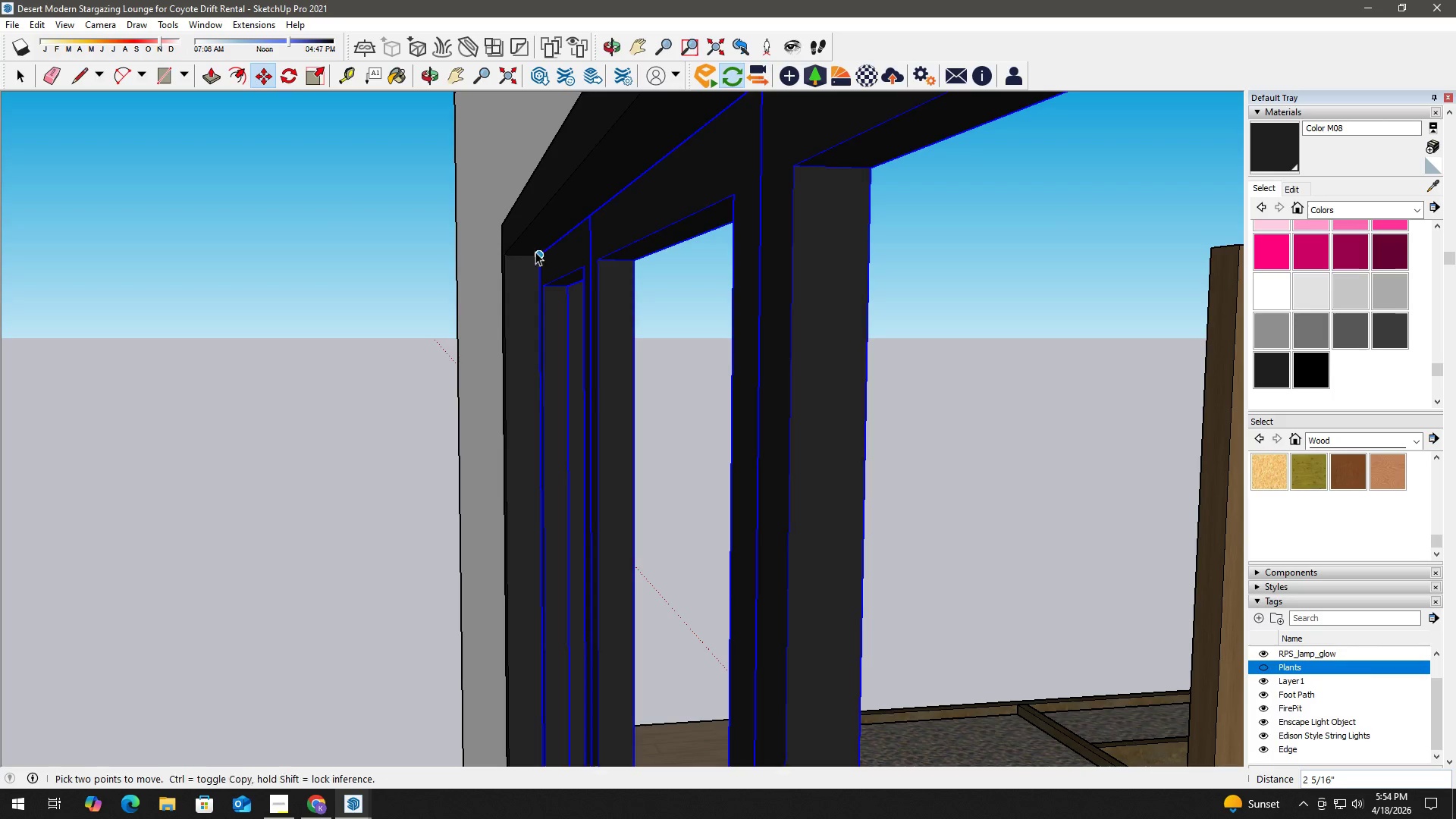 
key(Space)
 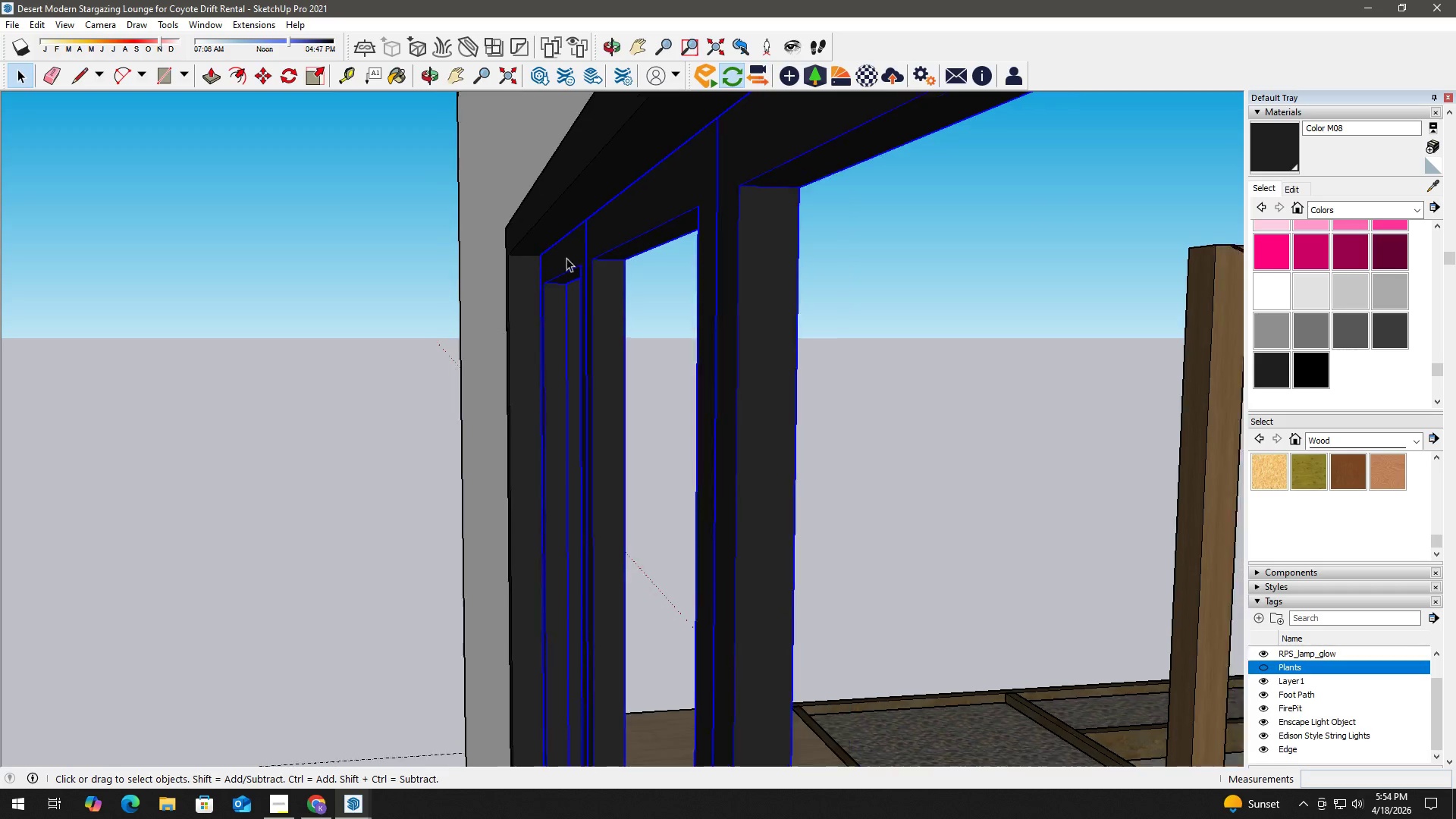 
scroll: coordinate [532, 299], scroll_direction: down, amount: 13.0
 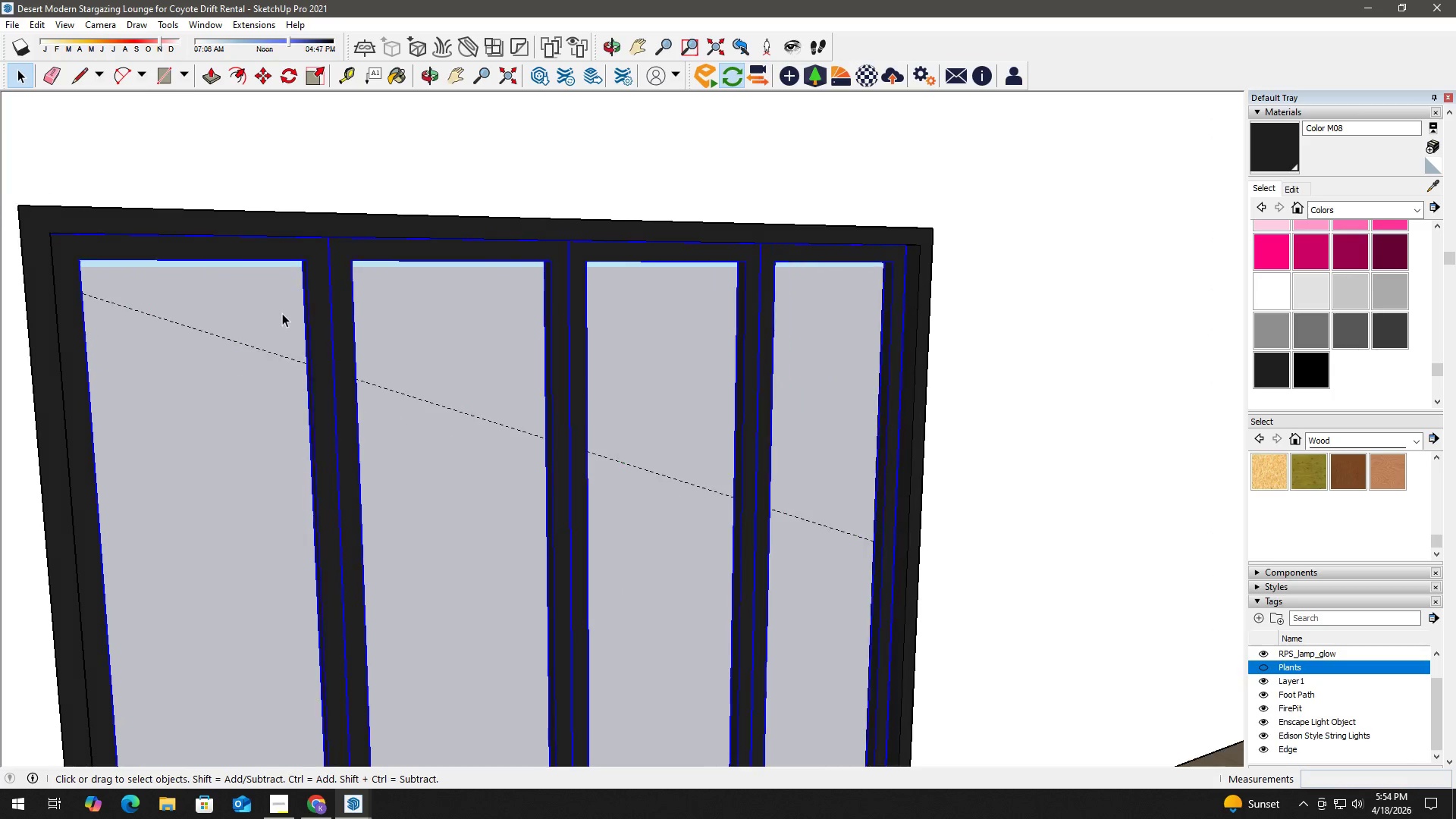 
key(H)
 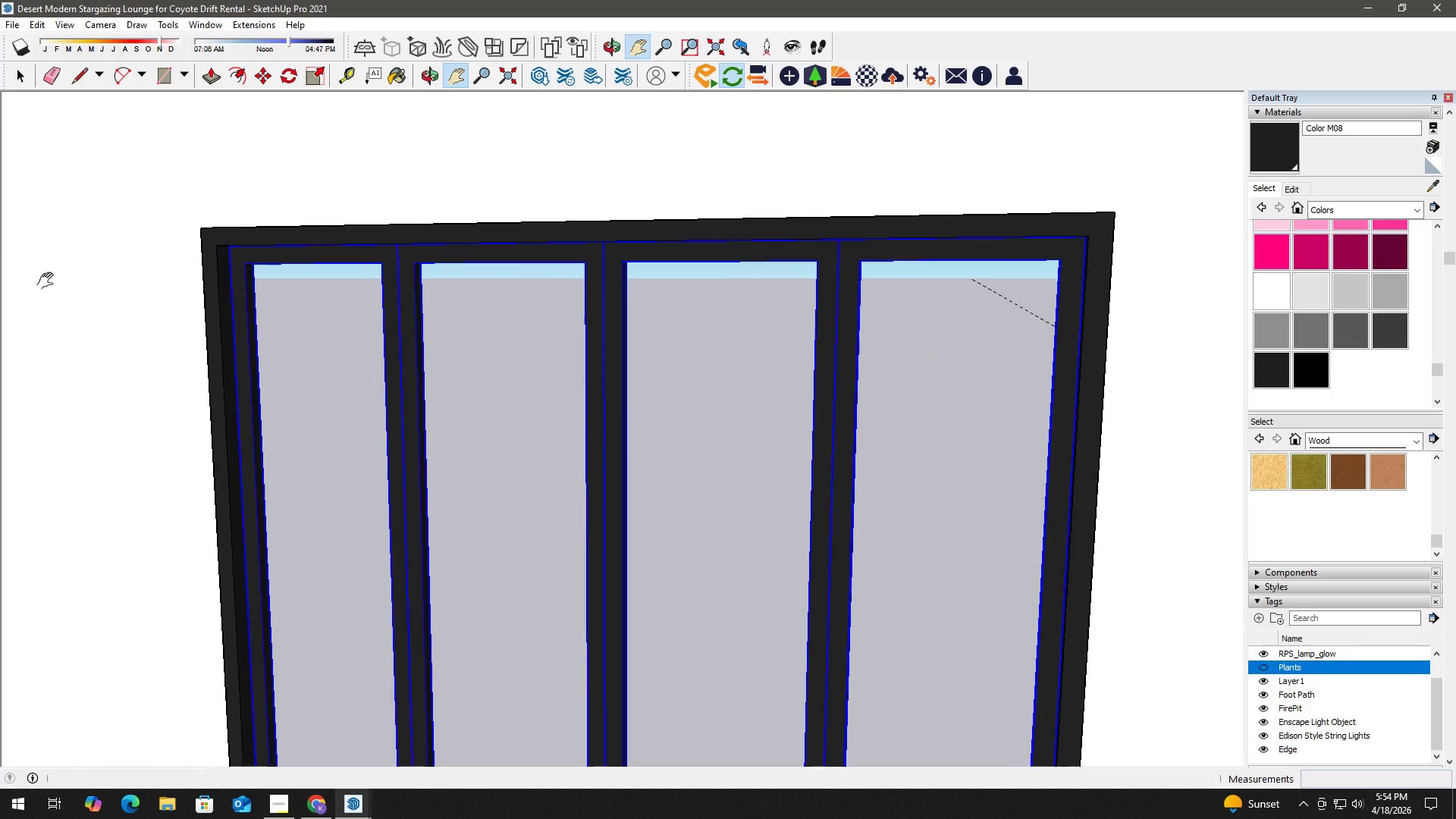 
scroll: coordinate [246, 281], scroll_direction: up, amount: 2.0
 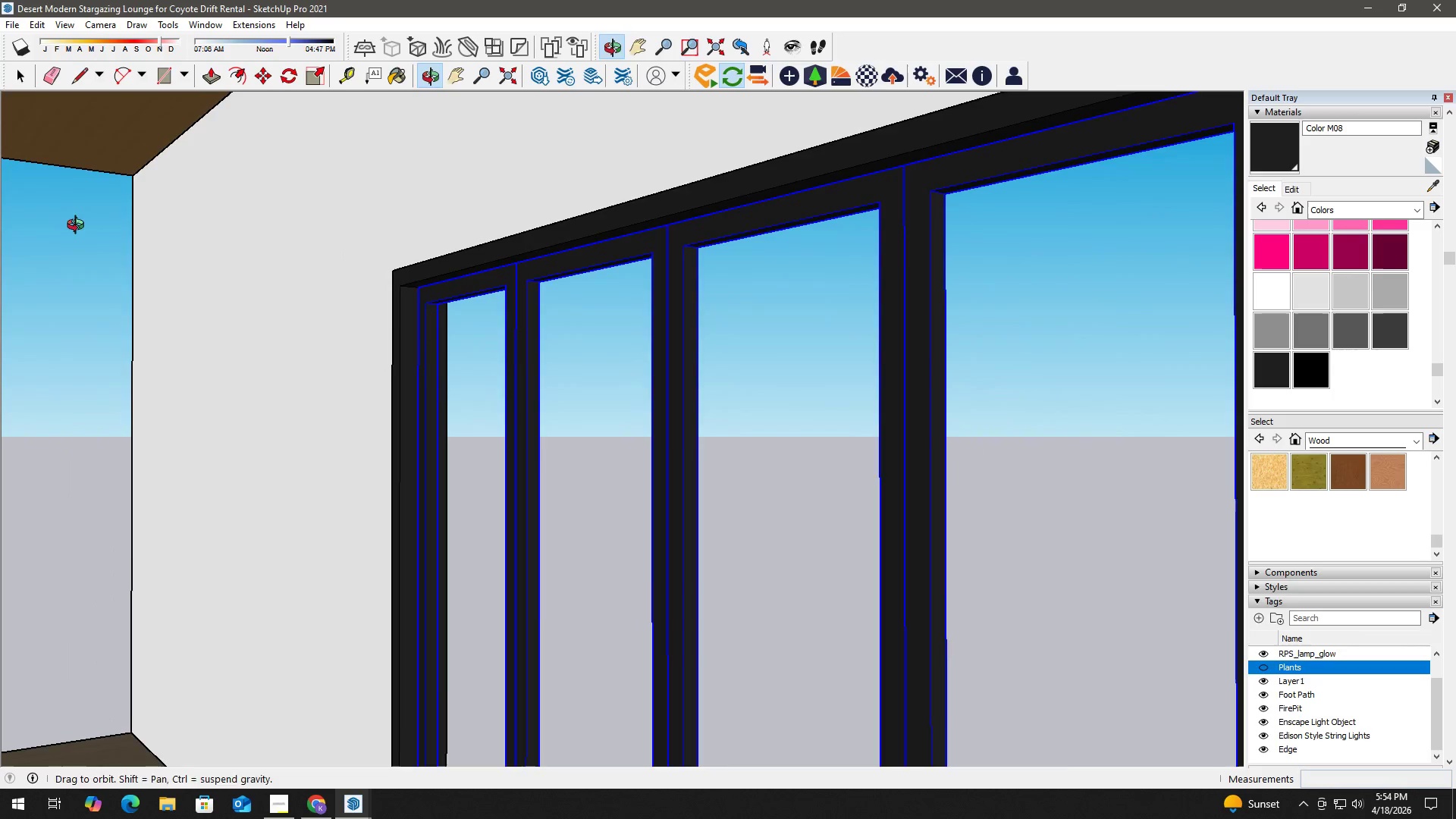 
key(R)
 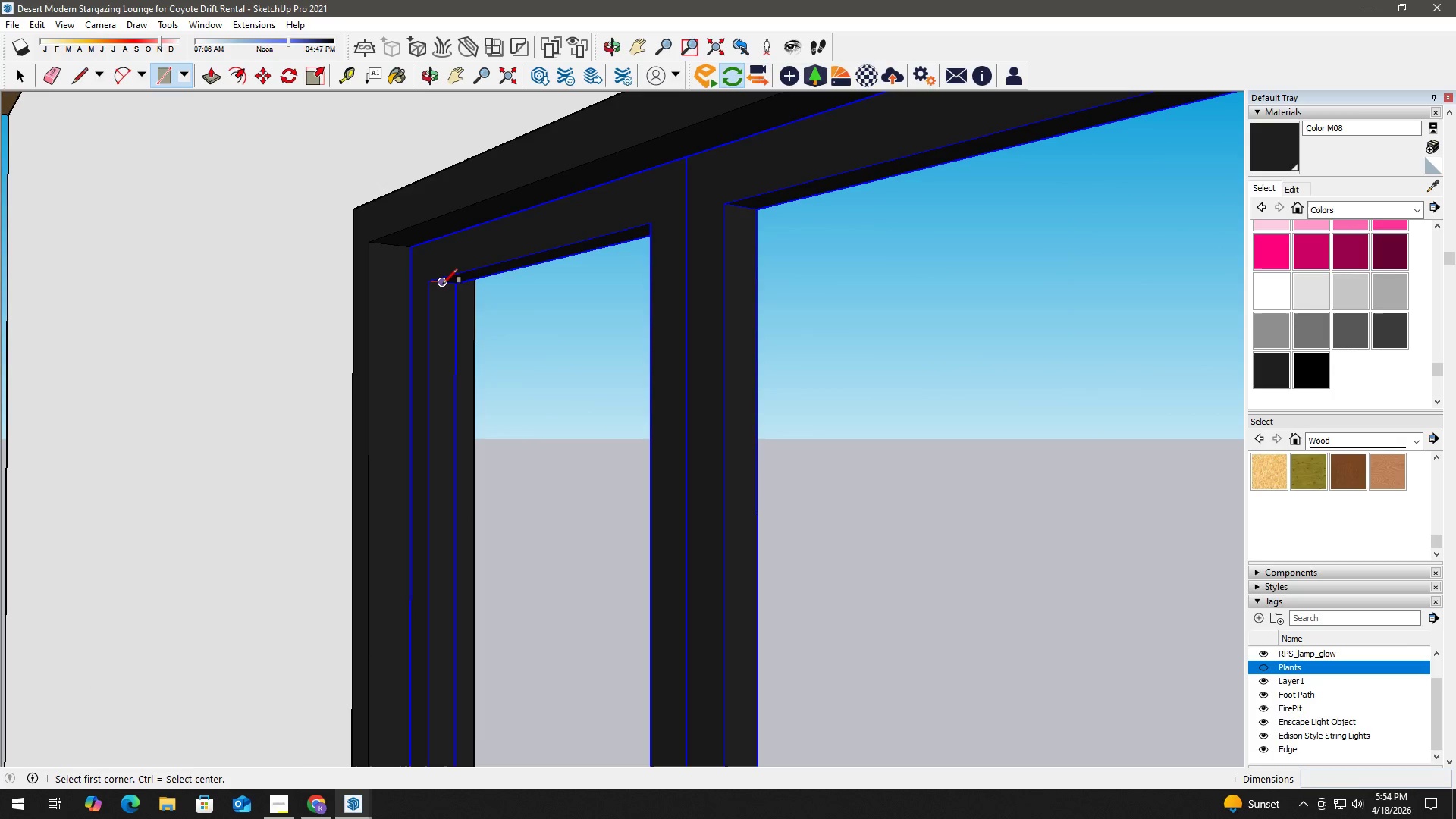 
scroll: coordinate [449, 294], scroll_direction: up, amount: 8.0
 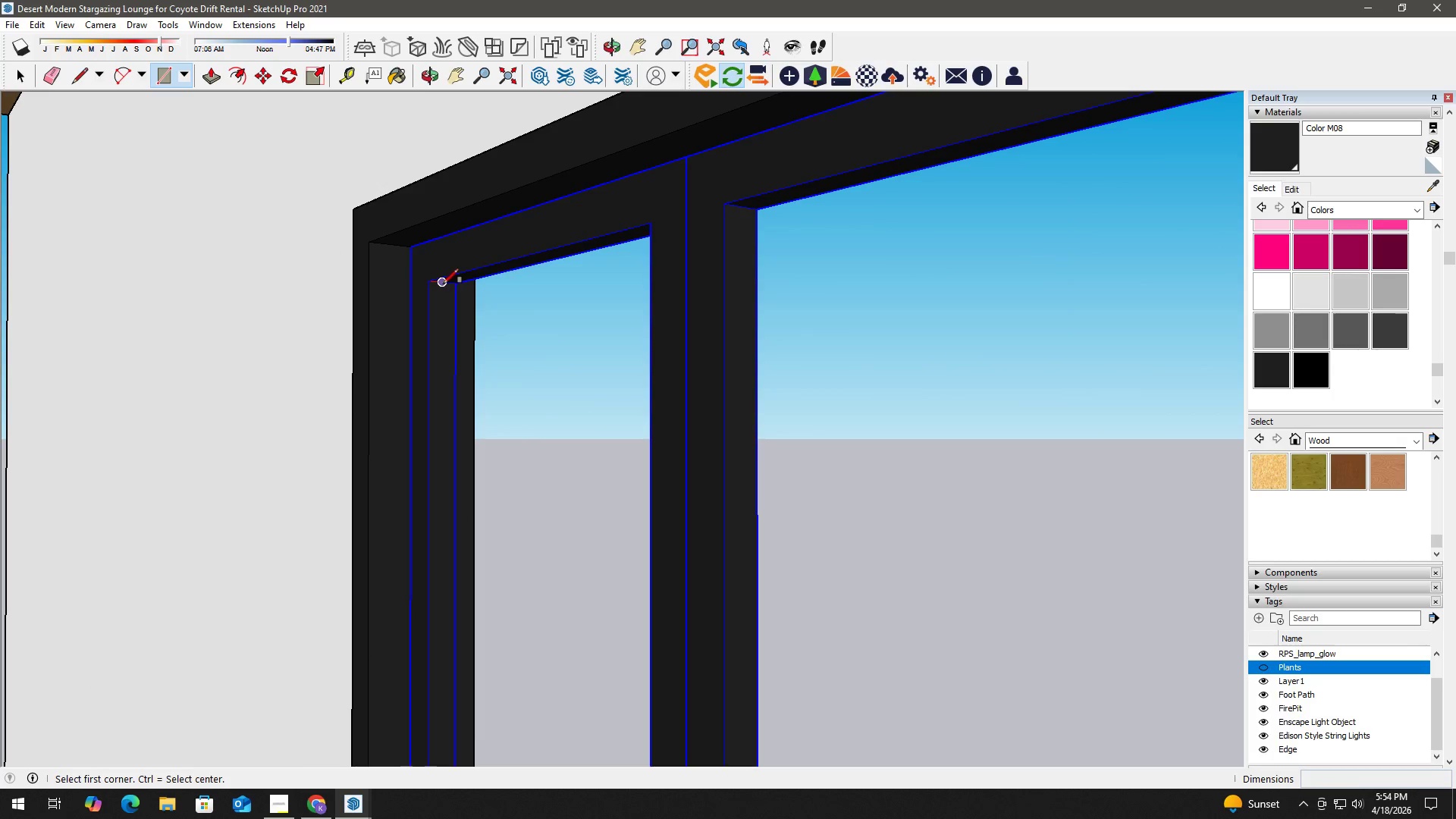 
left_click([444, 284])
 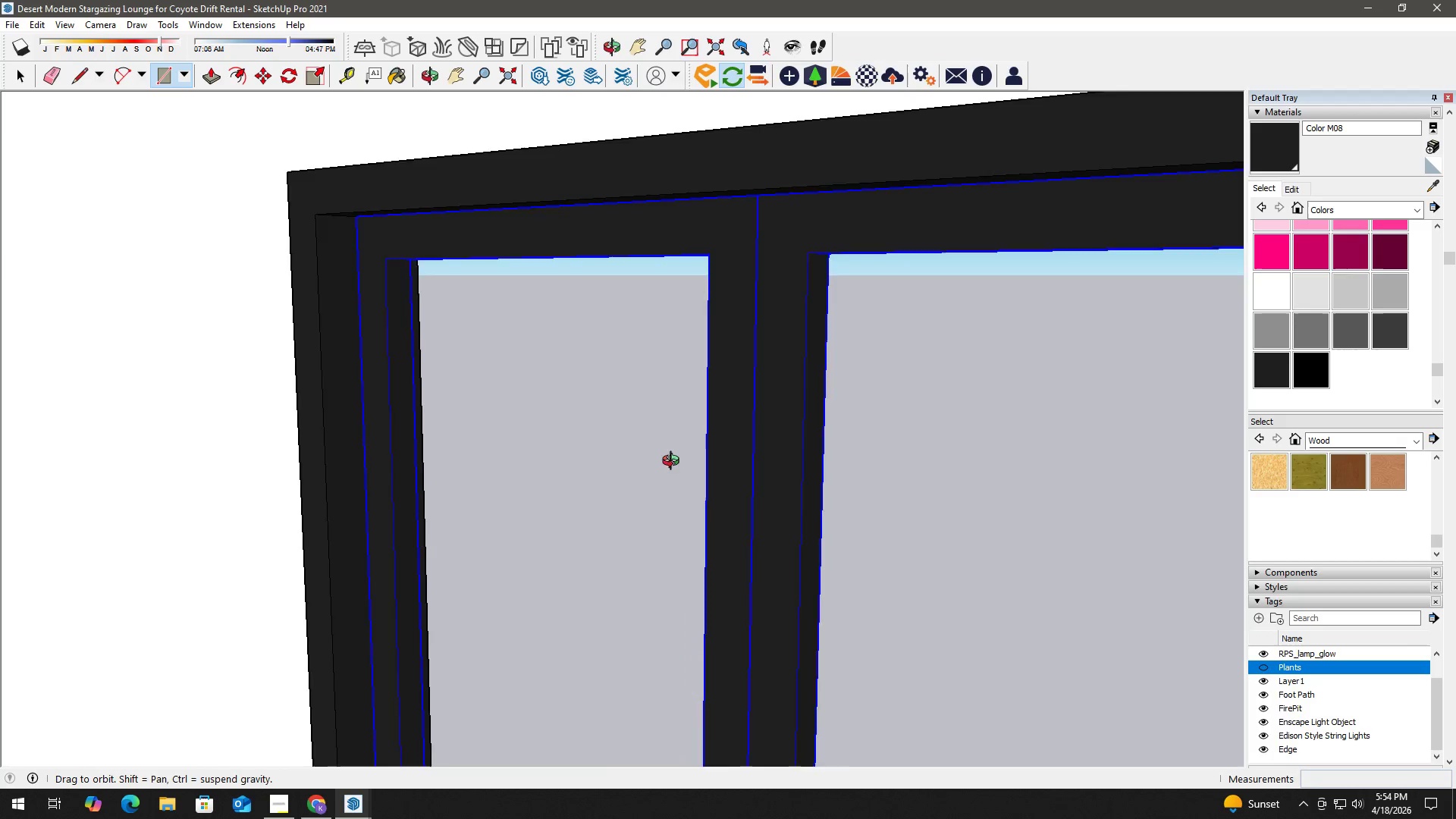 
hold_key(key=ShiftLeft, duration=0.58)
 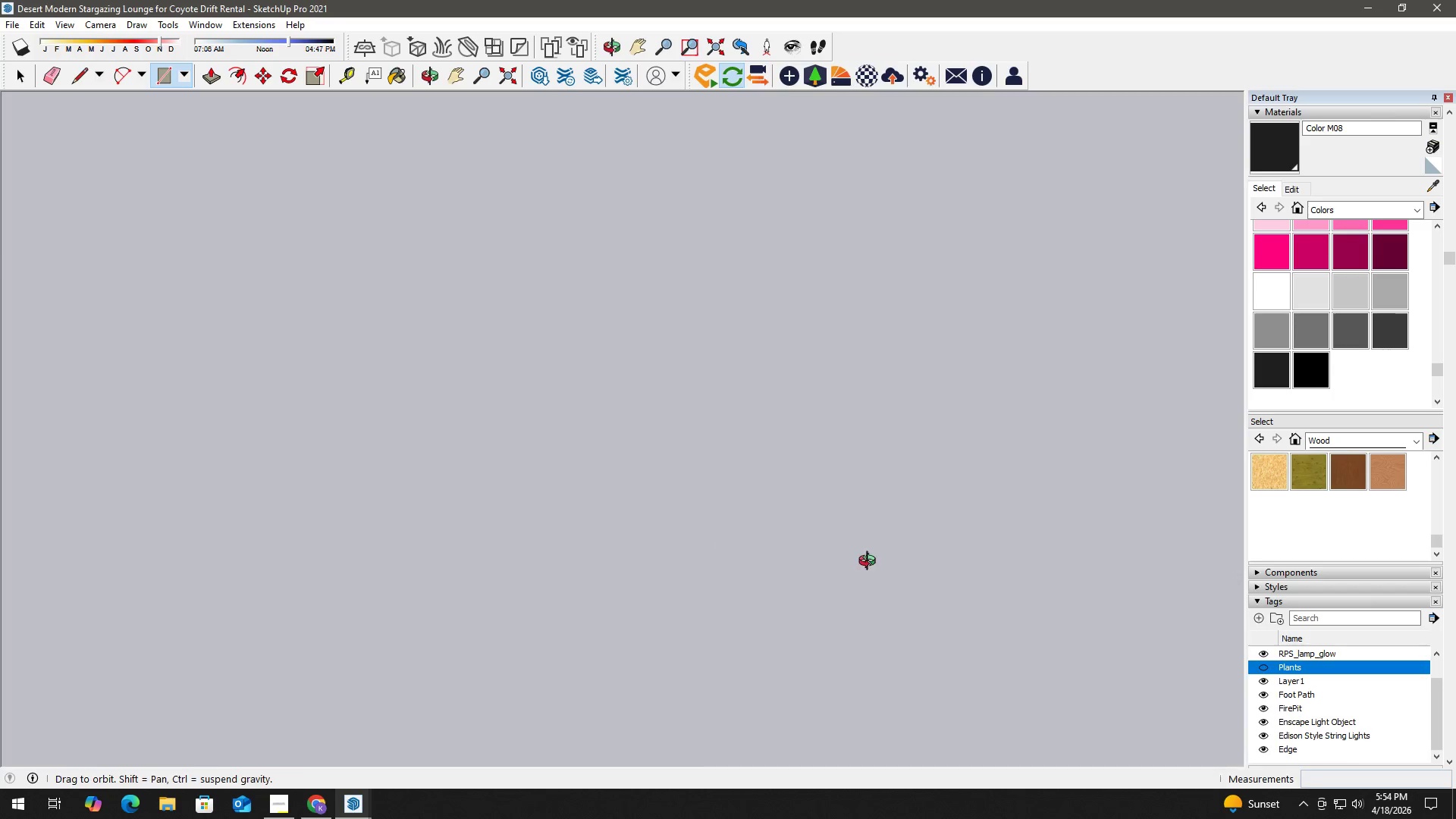 
key(Shift+ShiftLeft)
 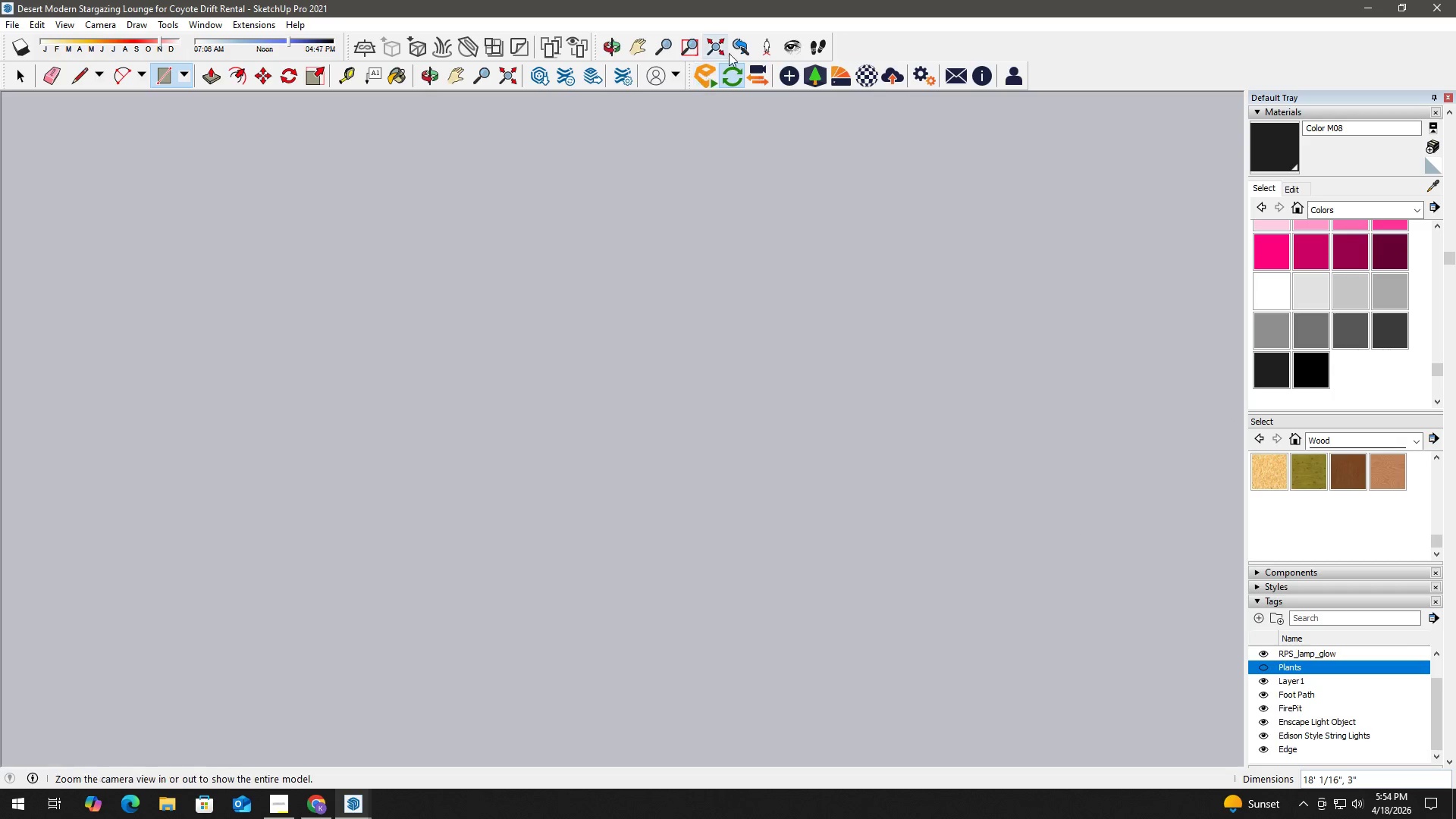 
left_click([714, 41])
 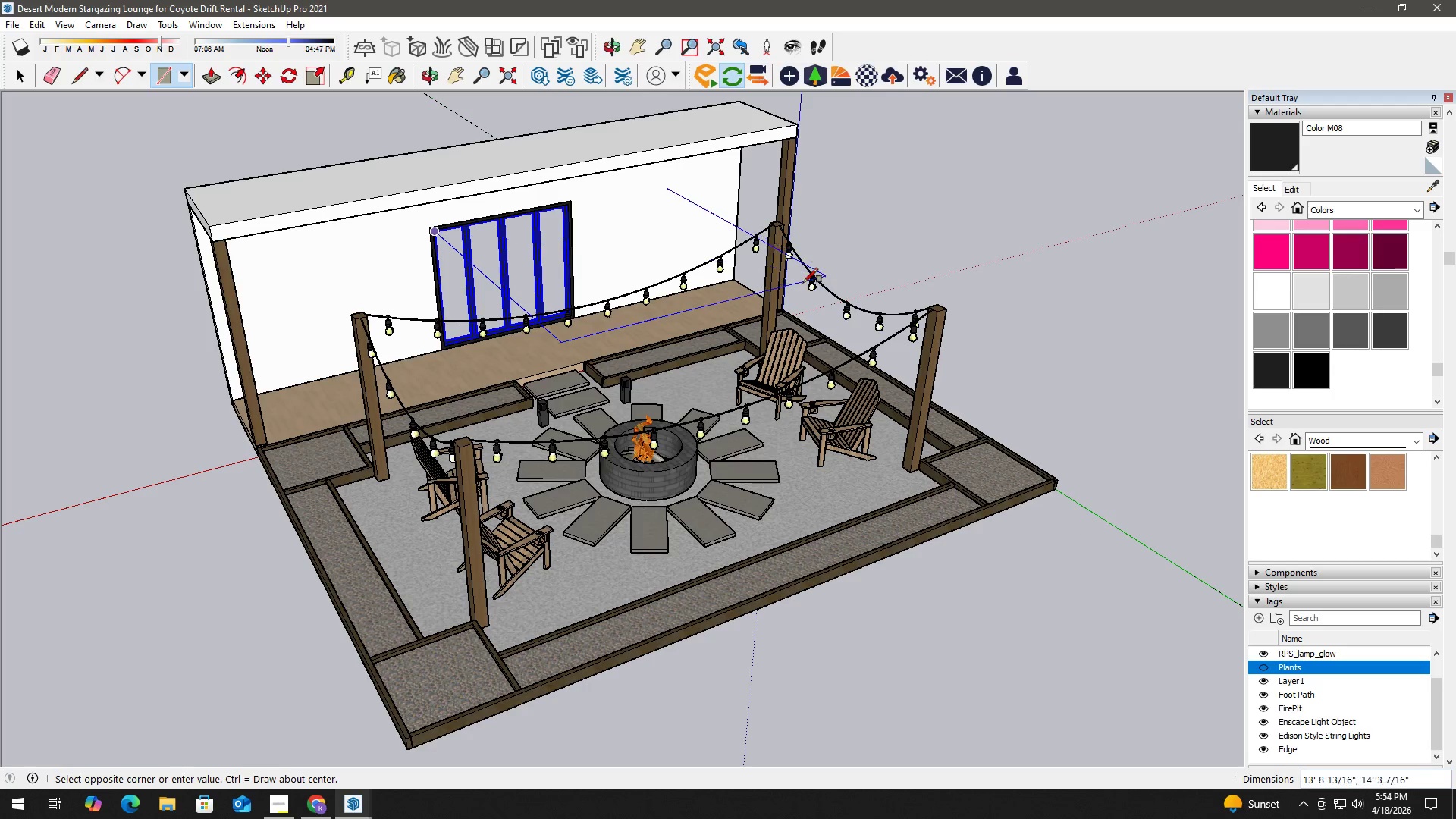 
scroll: coordinate [470, 356], scroll_direction: up, amount: 27.0
 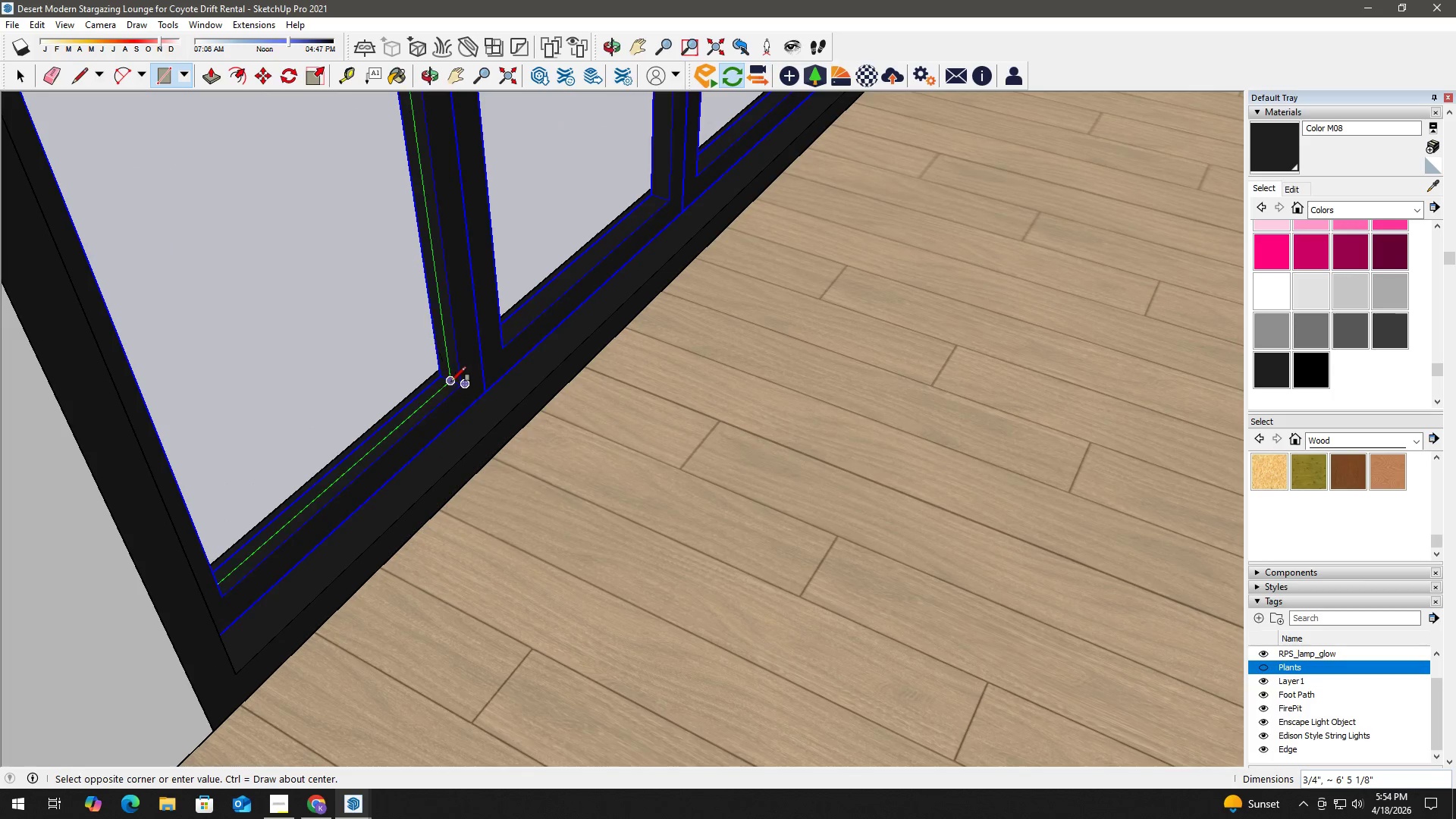 
left_click([451, 381])
 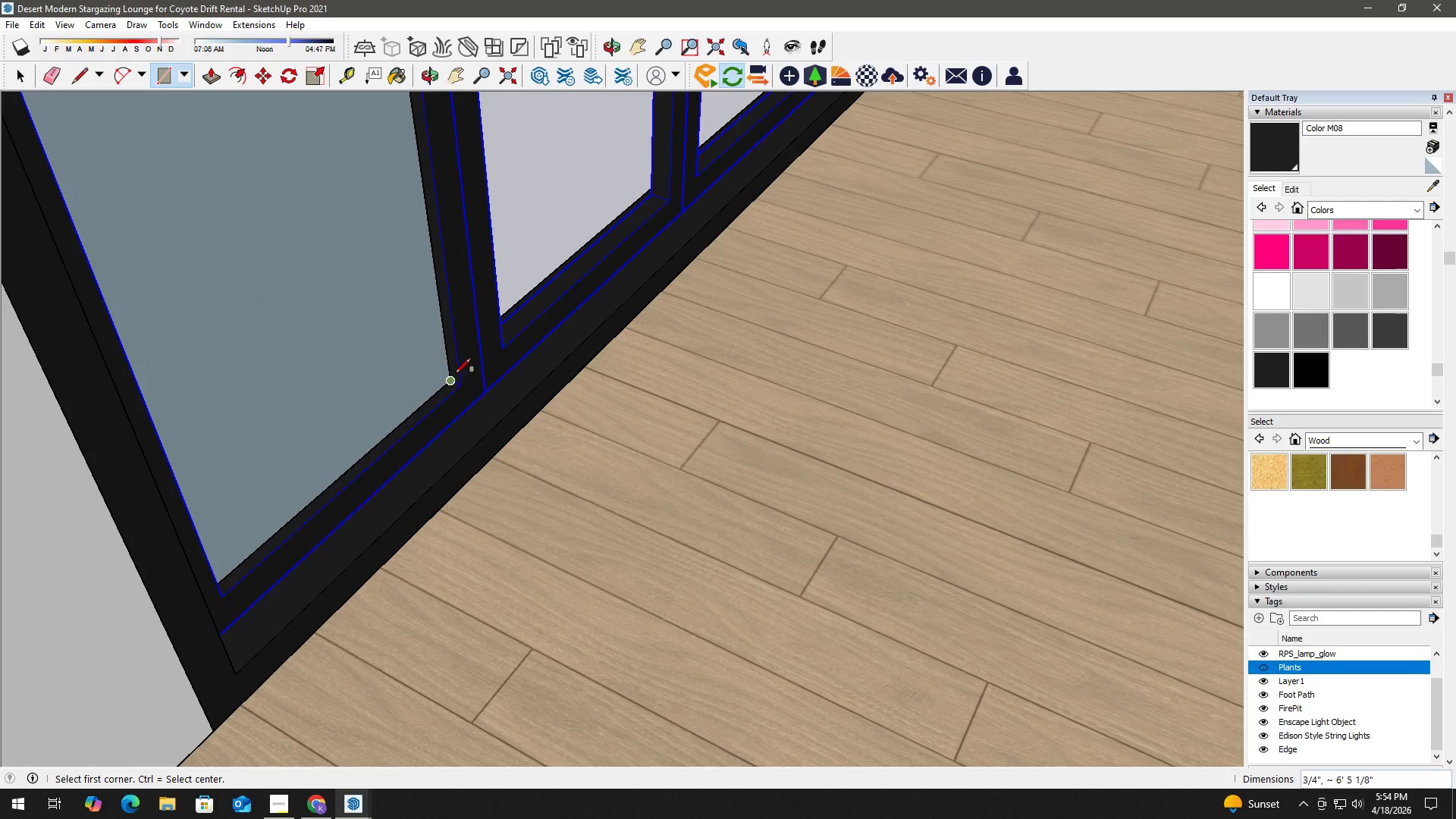 
key(Space)
 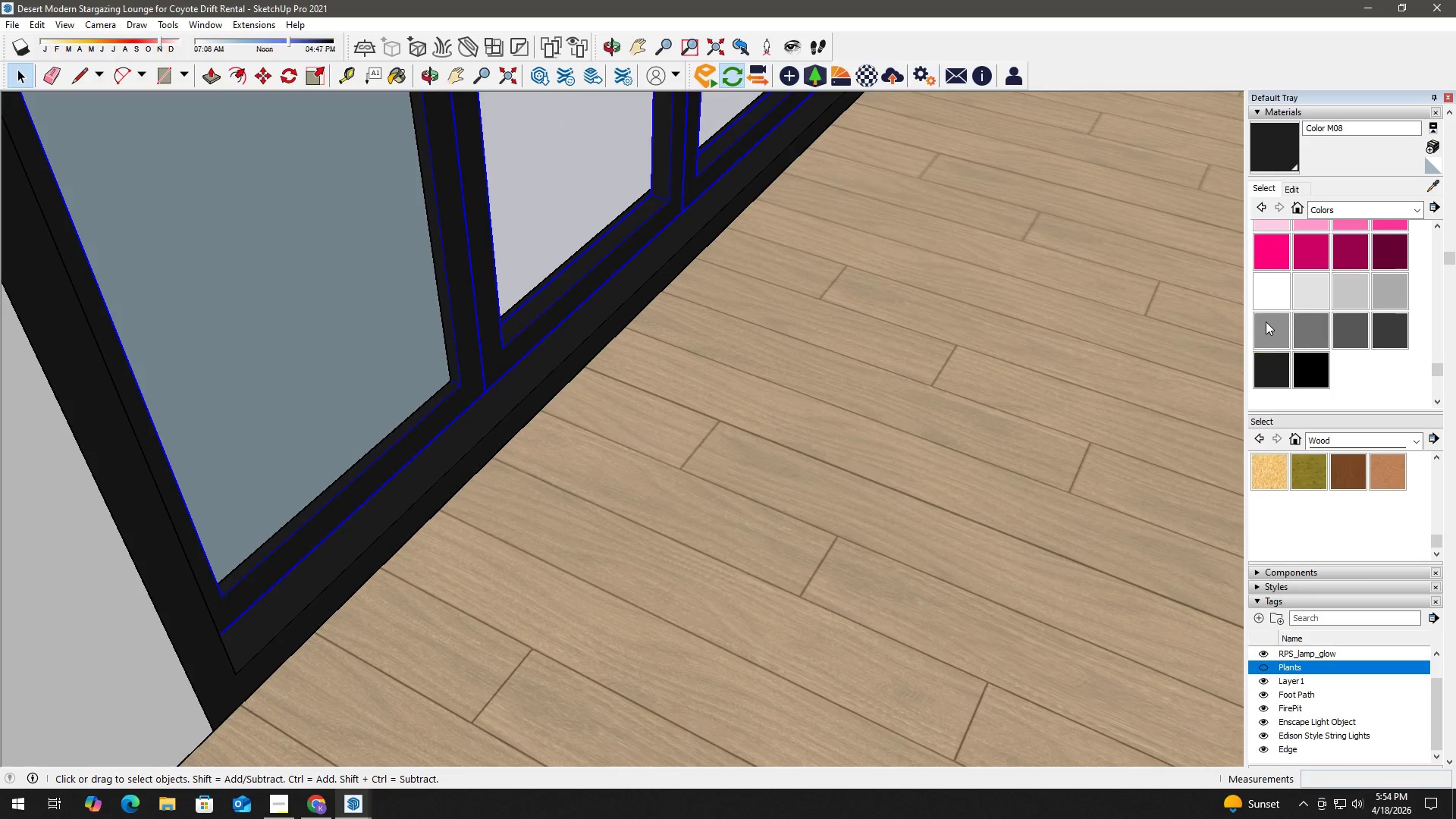 
key(B)
 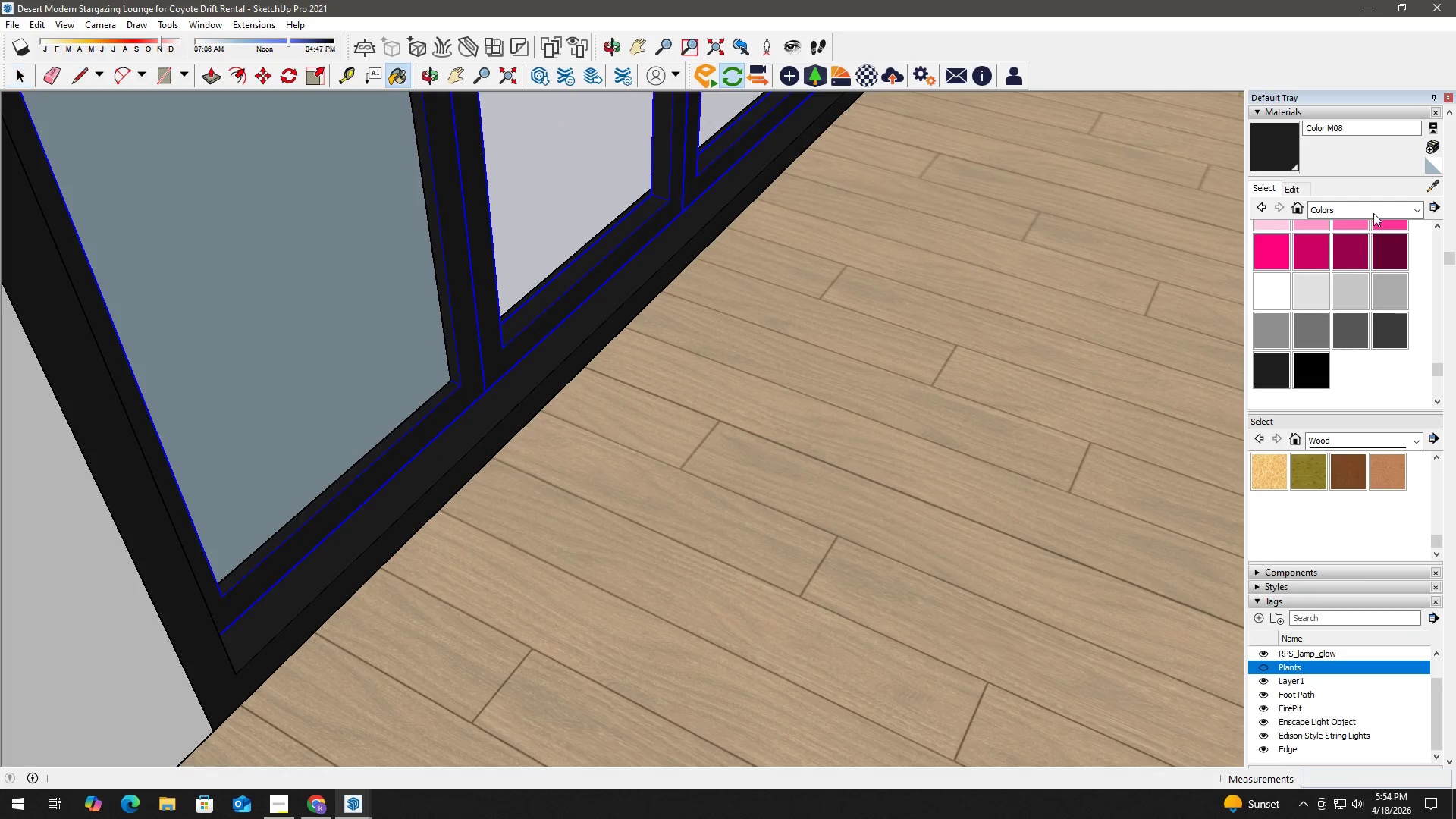 
left_click([1373, 212])
 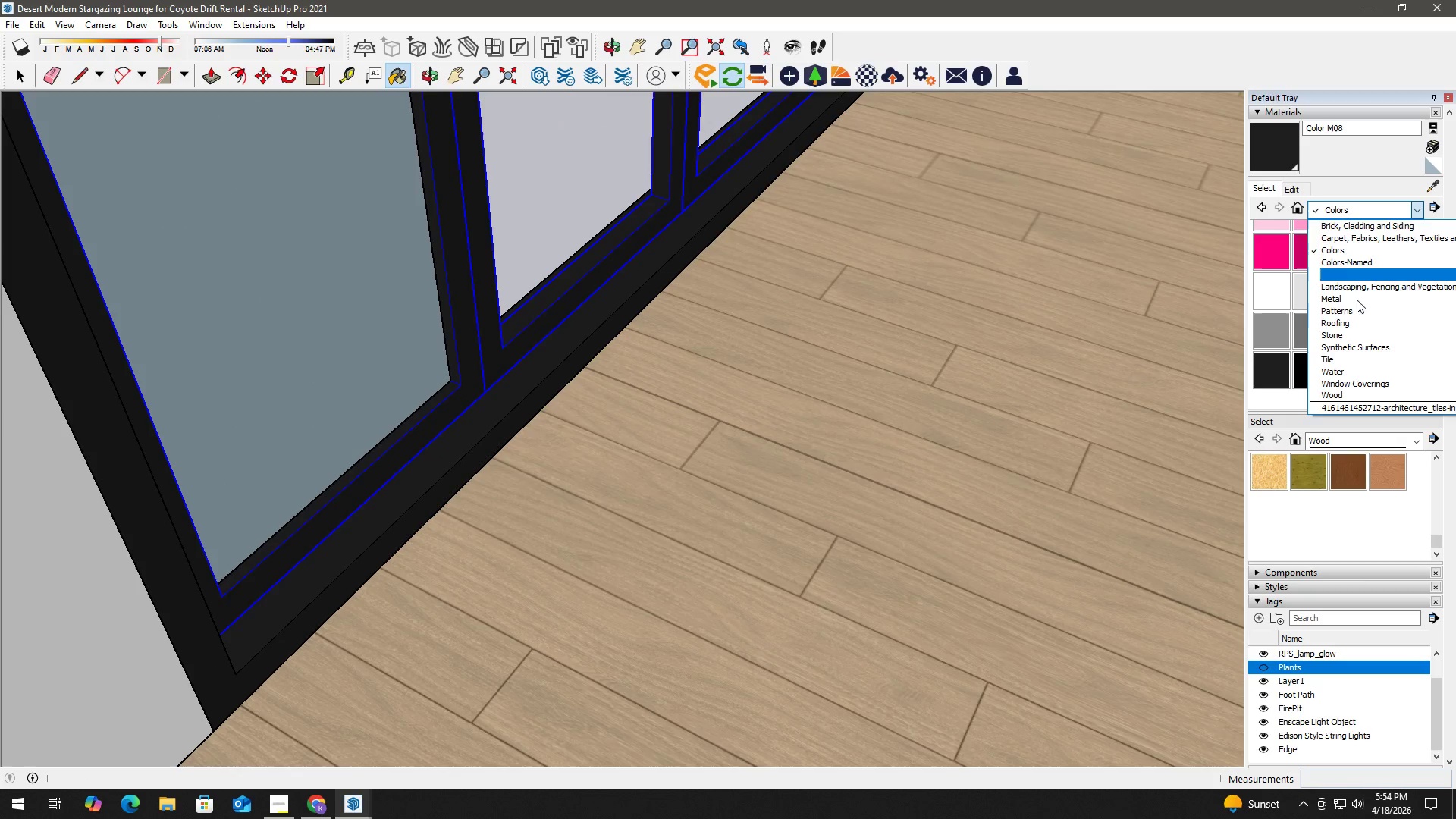 
scroll: coordinate [1362, 318], scroll_direction: up, amount: 2.0
 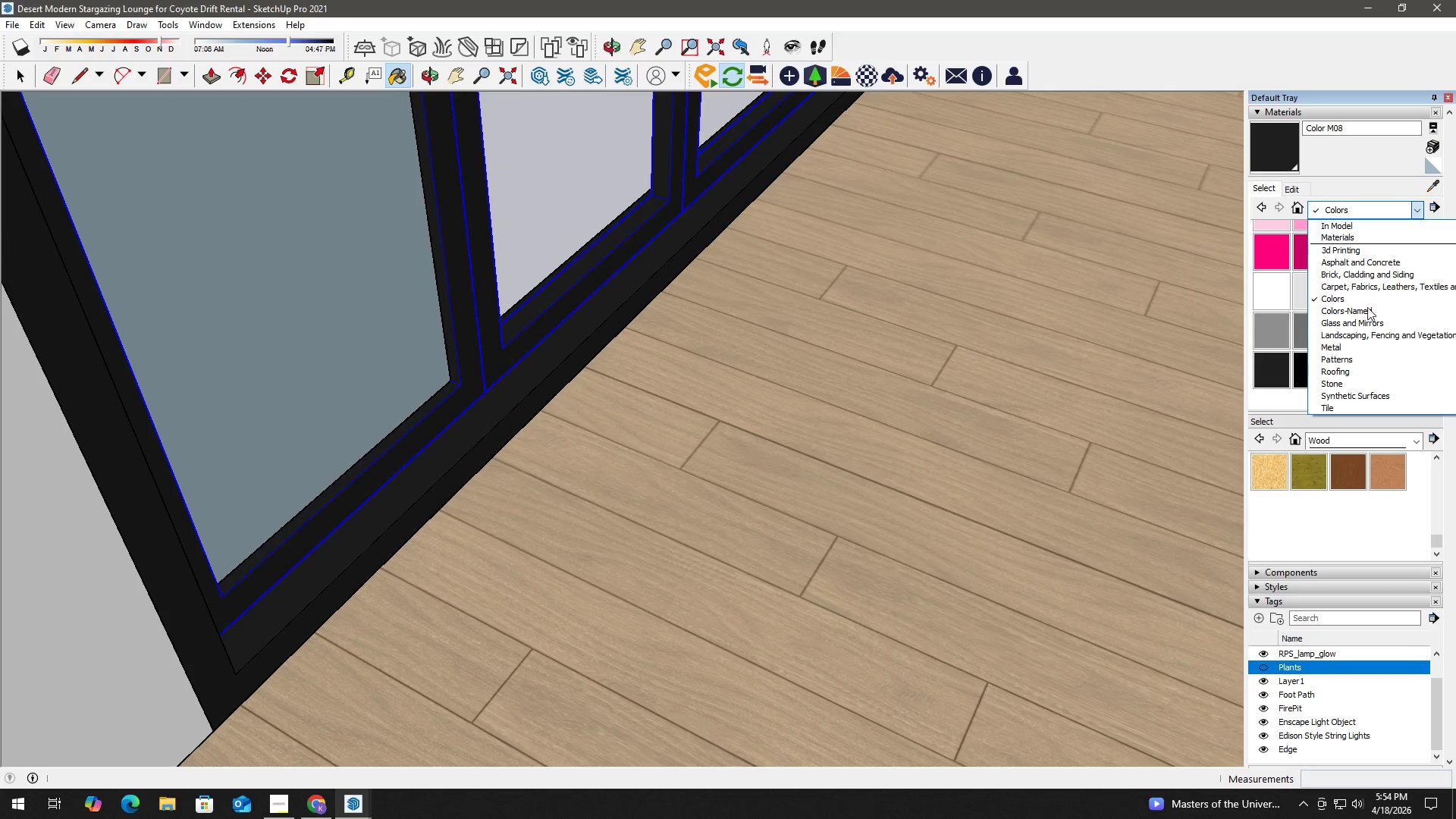 
left_click([1362, 325])
 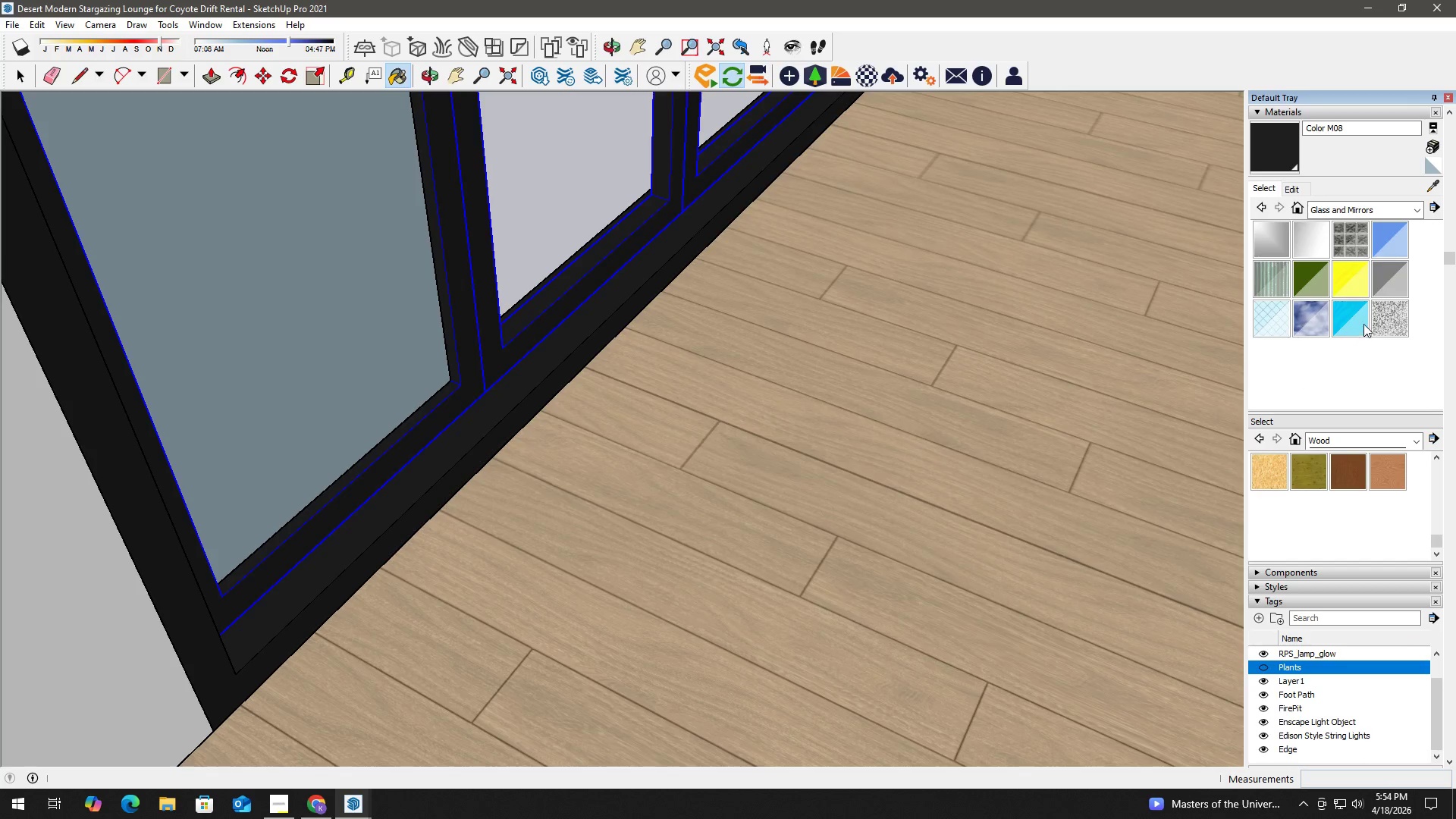 
left_click([1392, 287])
 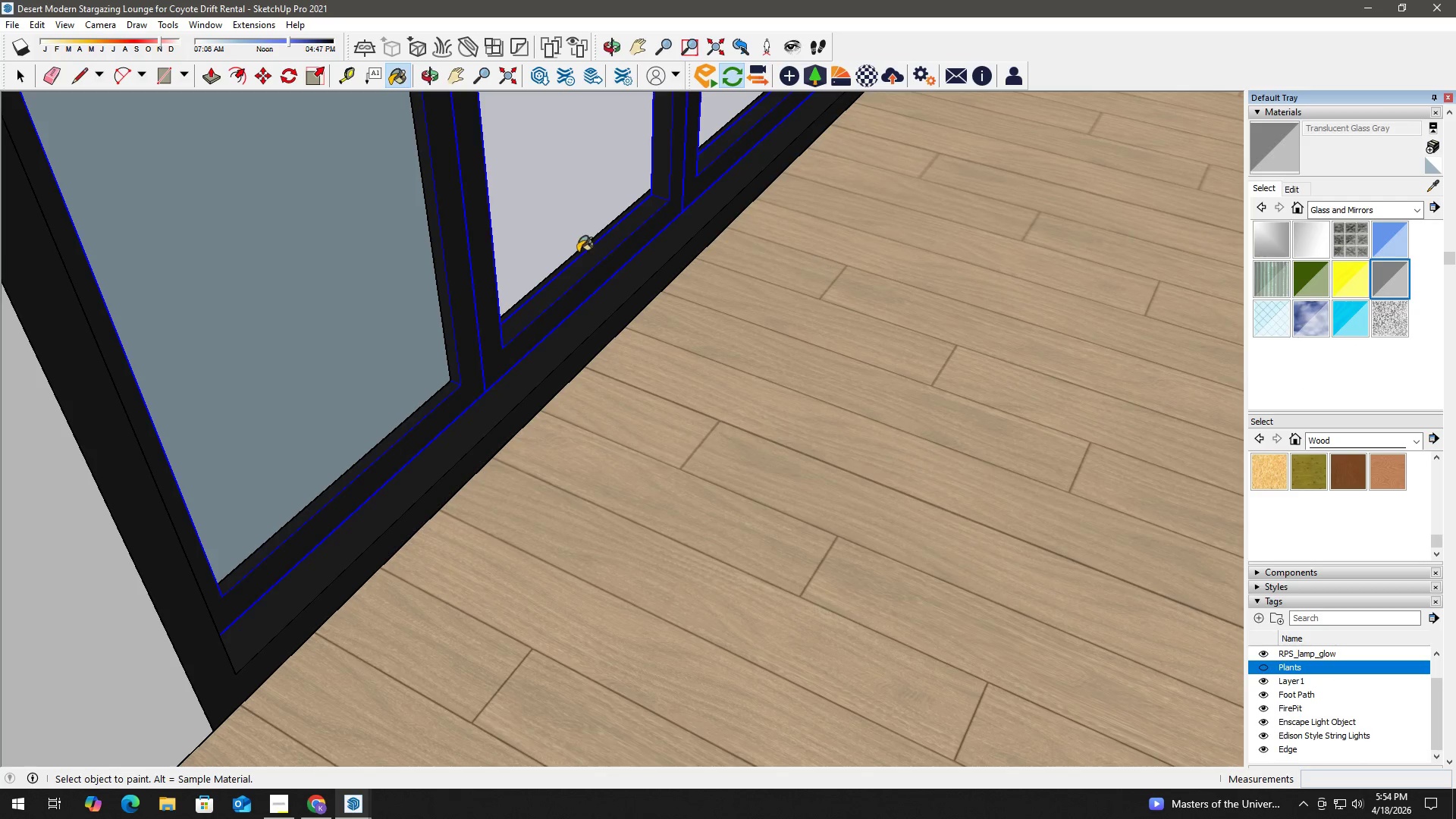 
key(B)
 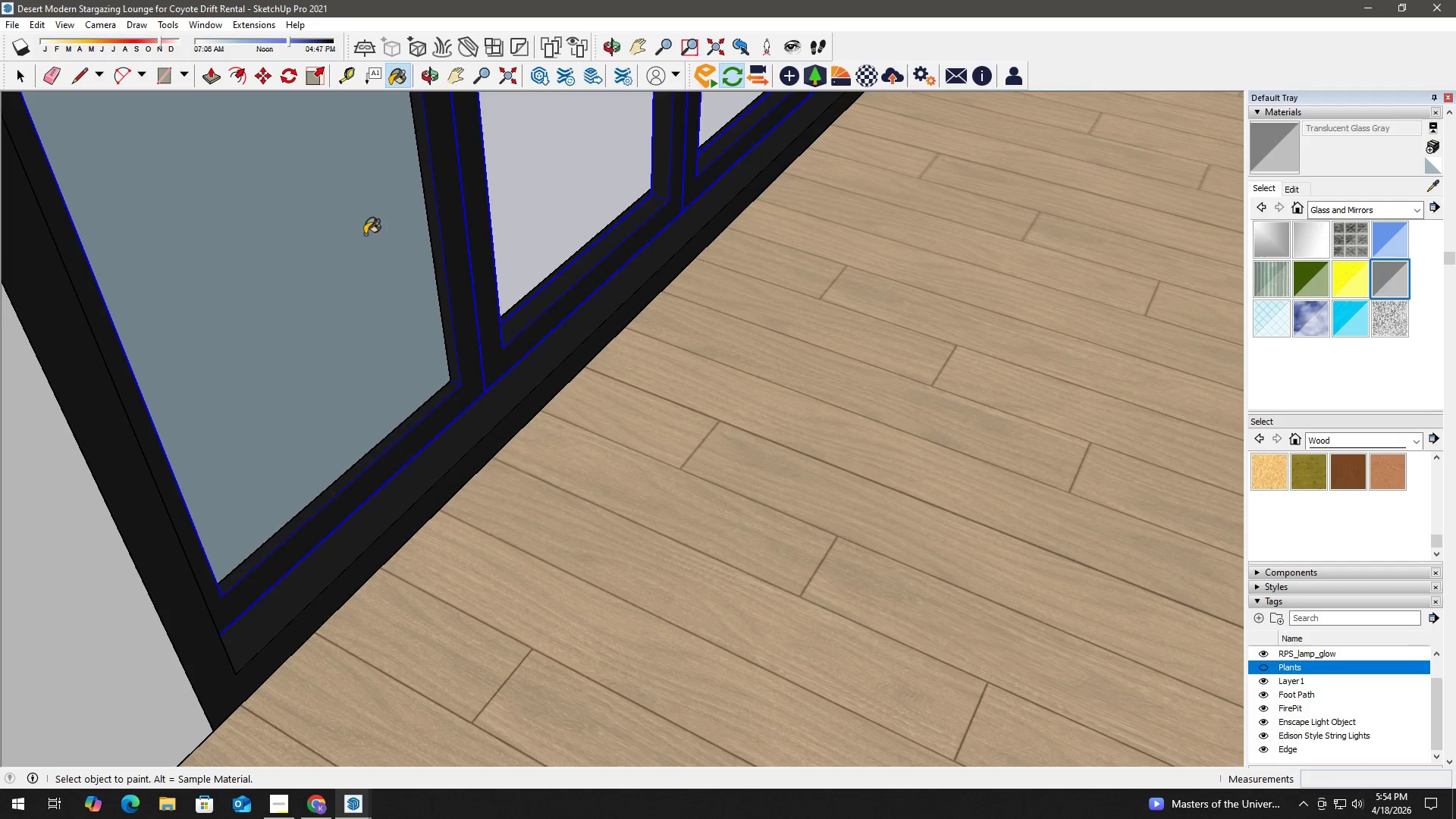 
left_click([344, 231])
 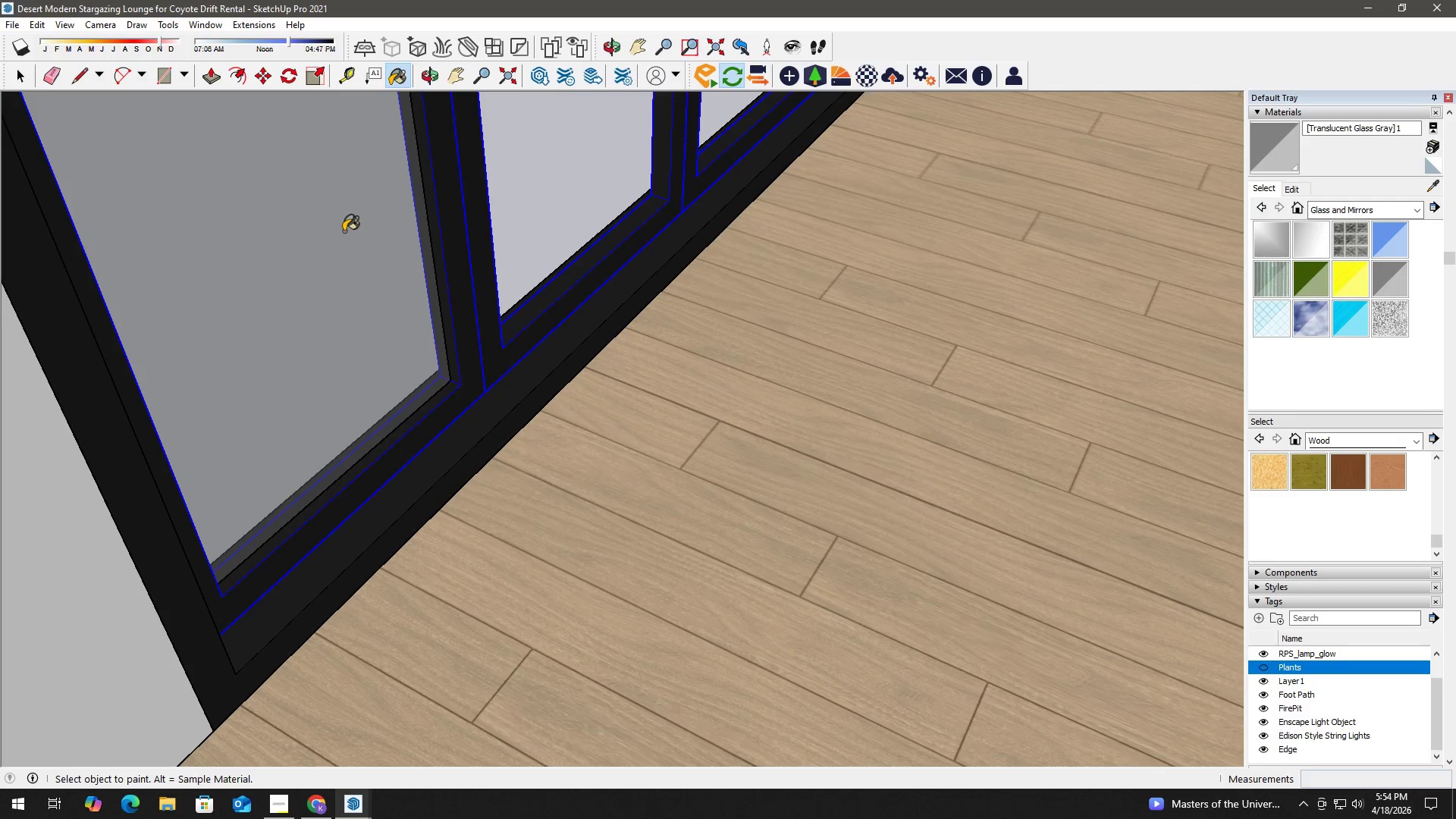 
key(Space)
 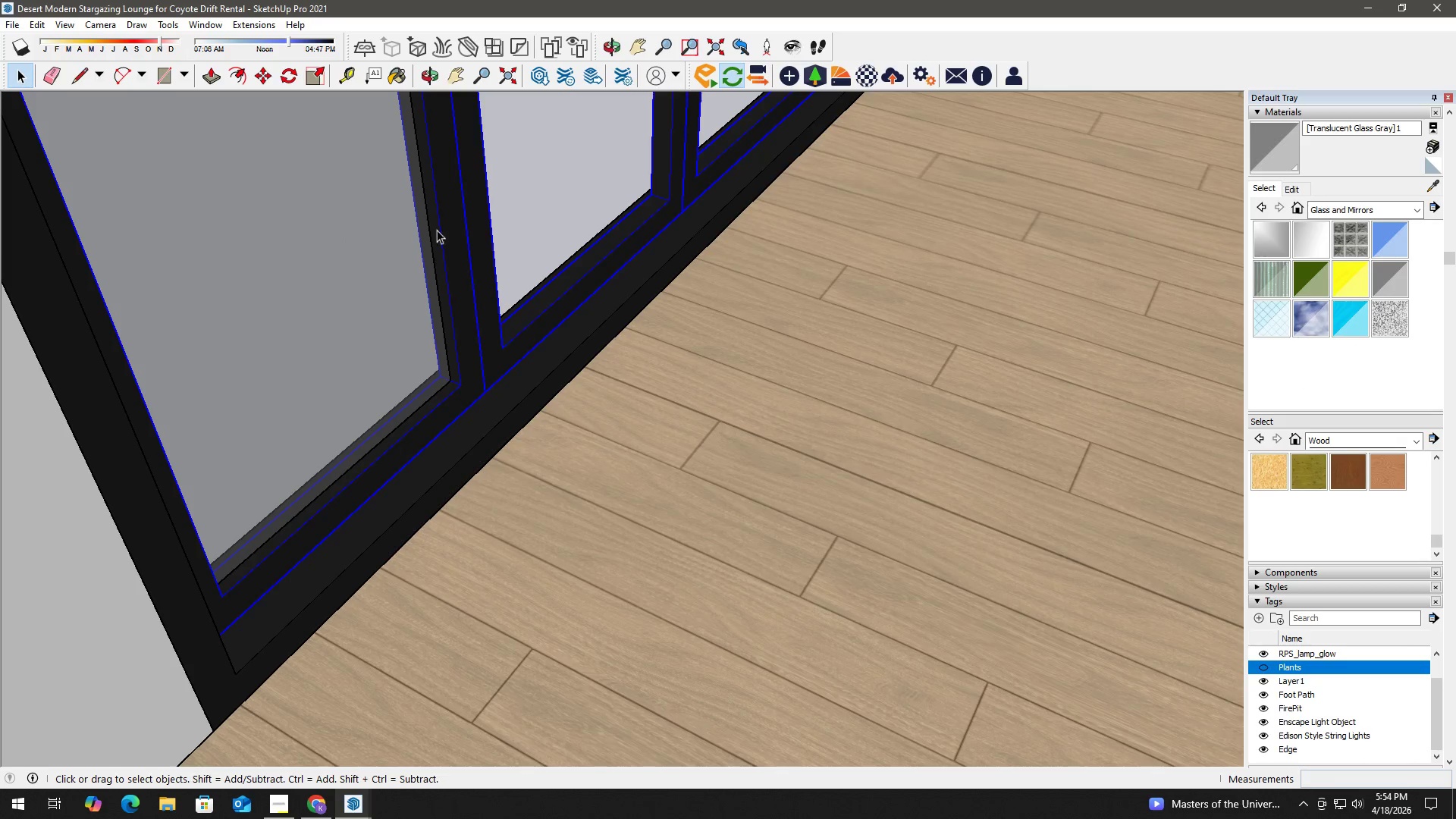 
key(H)
 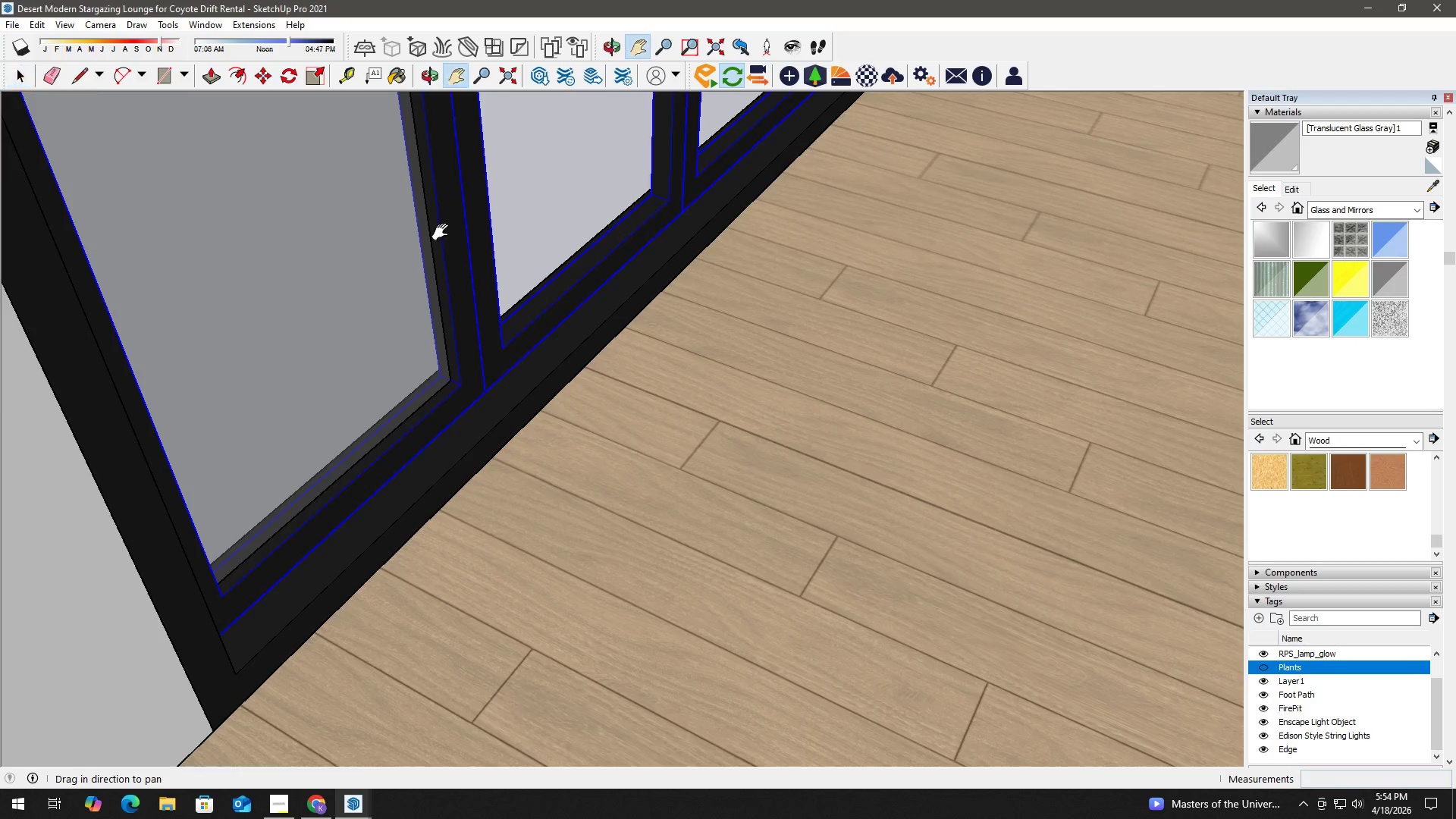 
left_click_drag(start_coordinate=[444, 233], to_coordinate=[352, 502])
 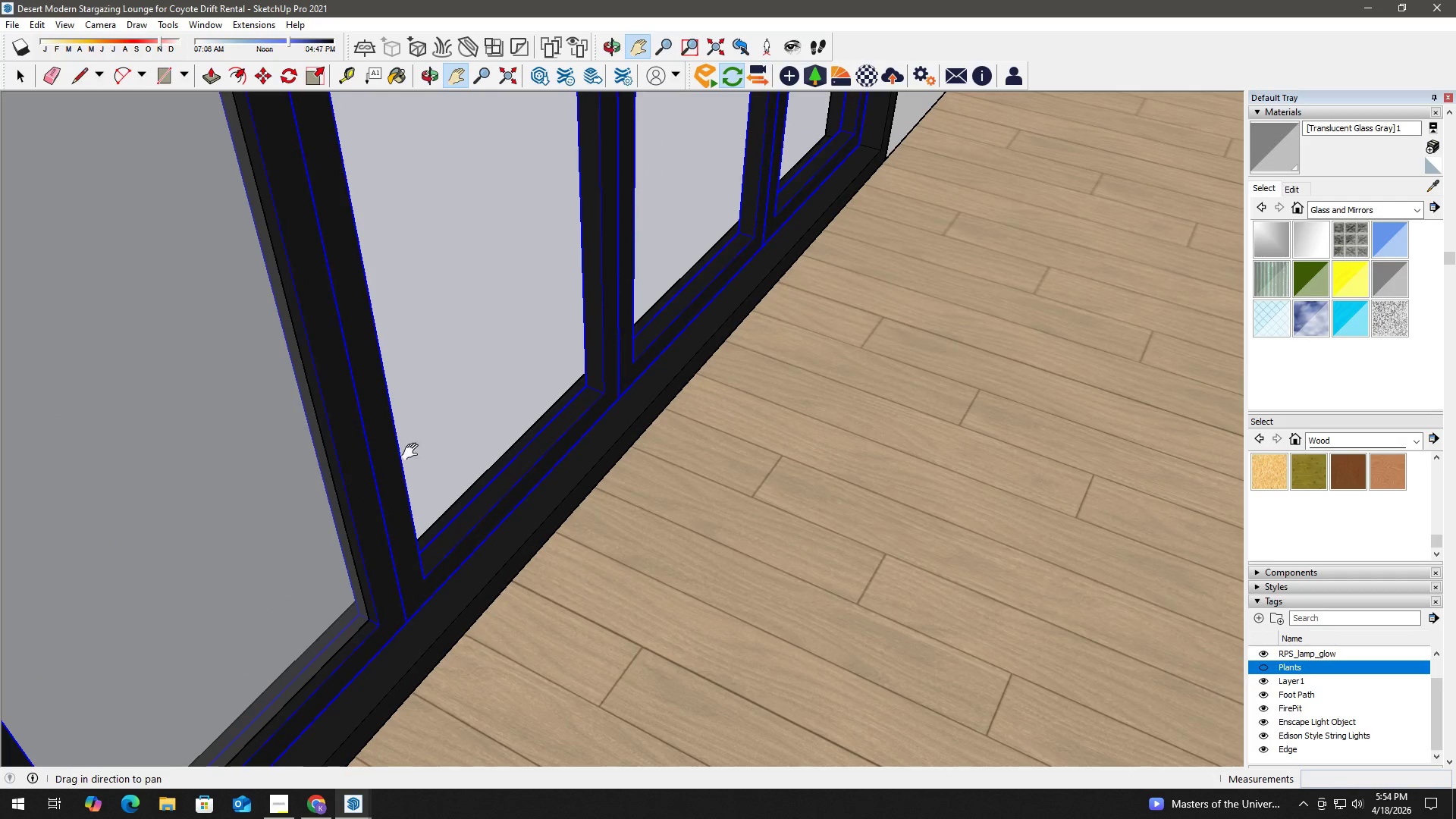 
key(Space)
 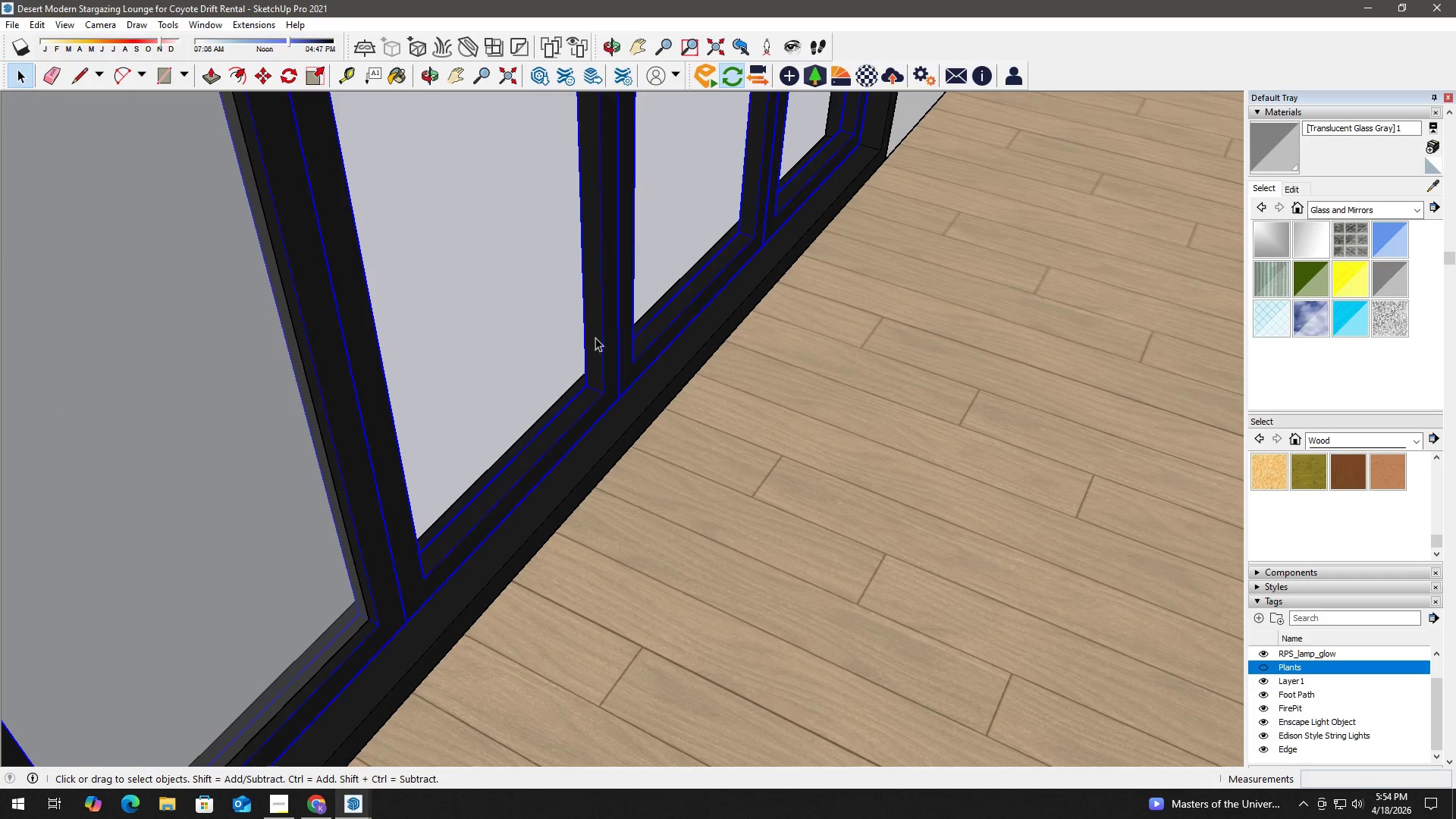 
key(R)
 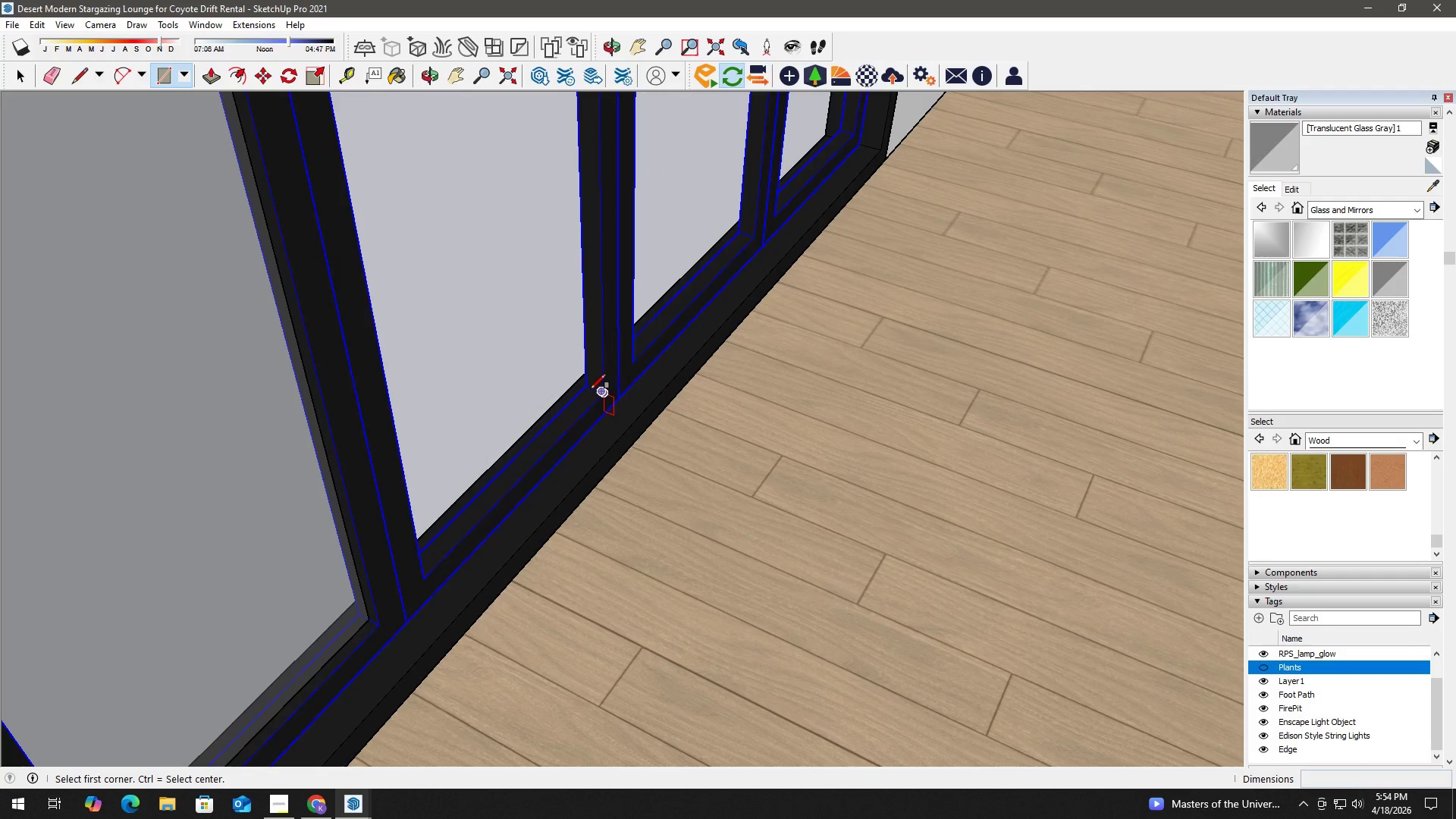 
key(Space)
 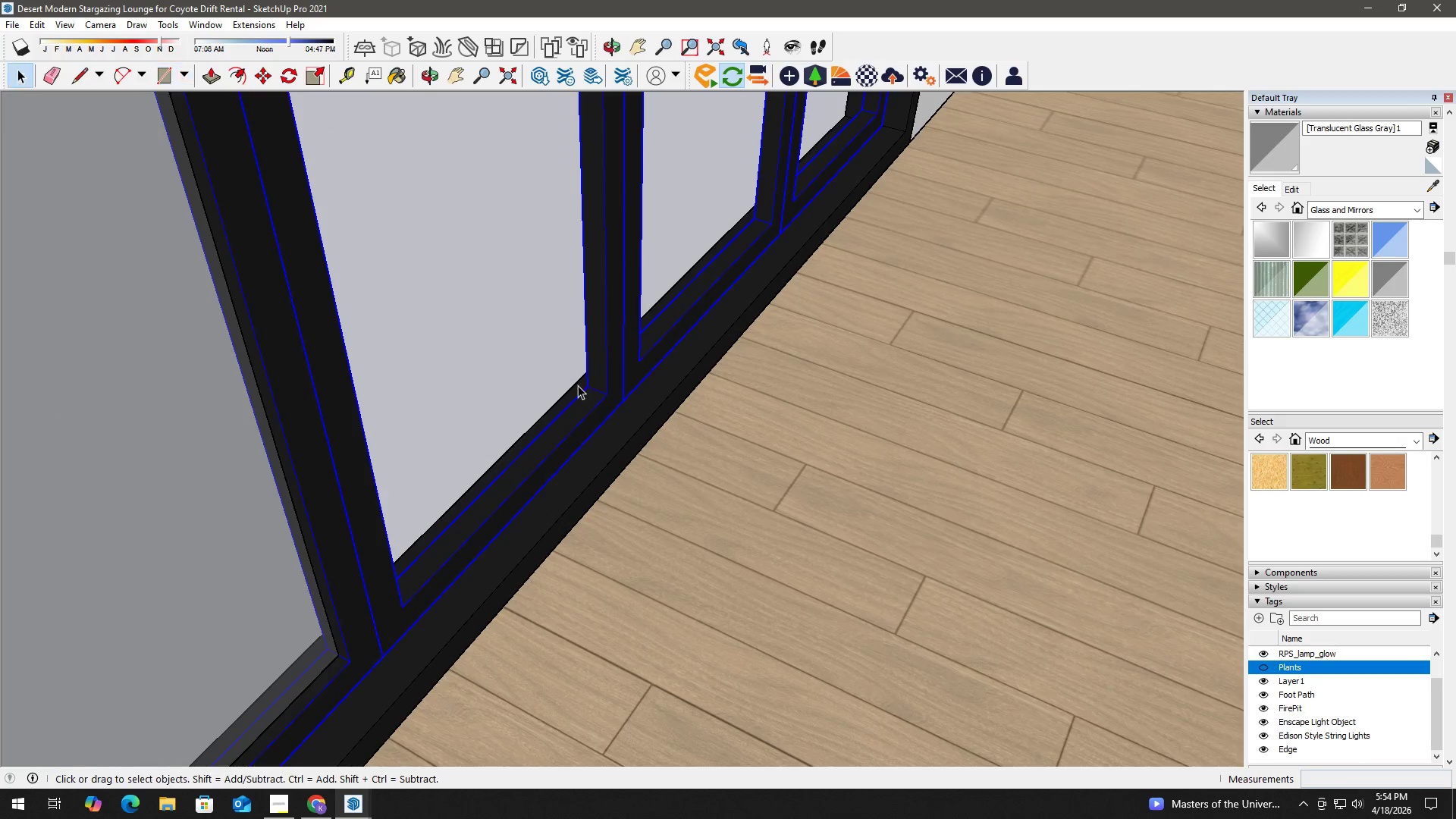 
scroll: coordinate [574, 381], scroll_direction: up, amount: 16.0
 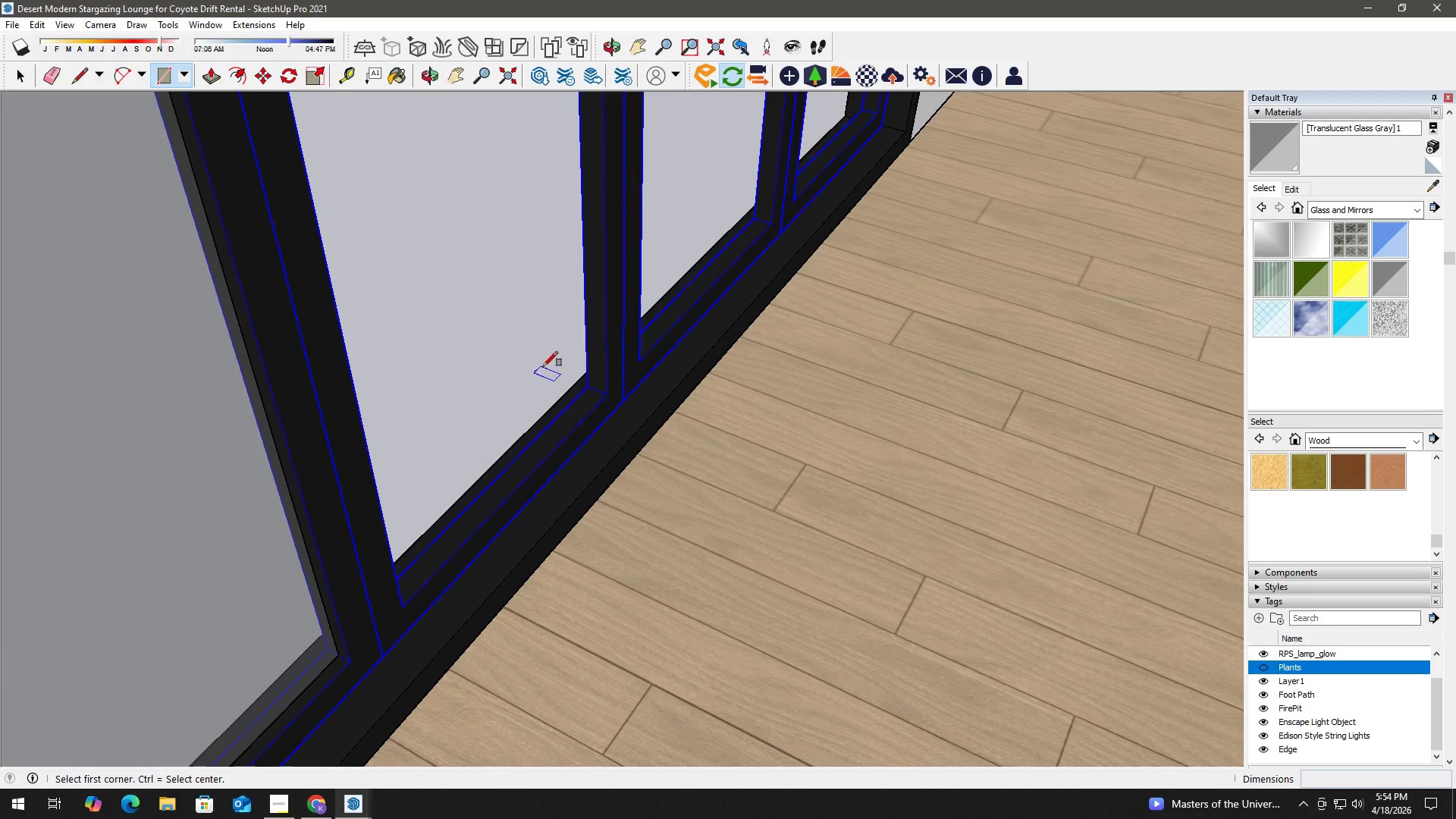 
key(R)
 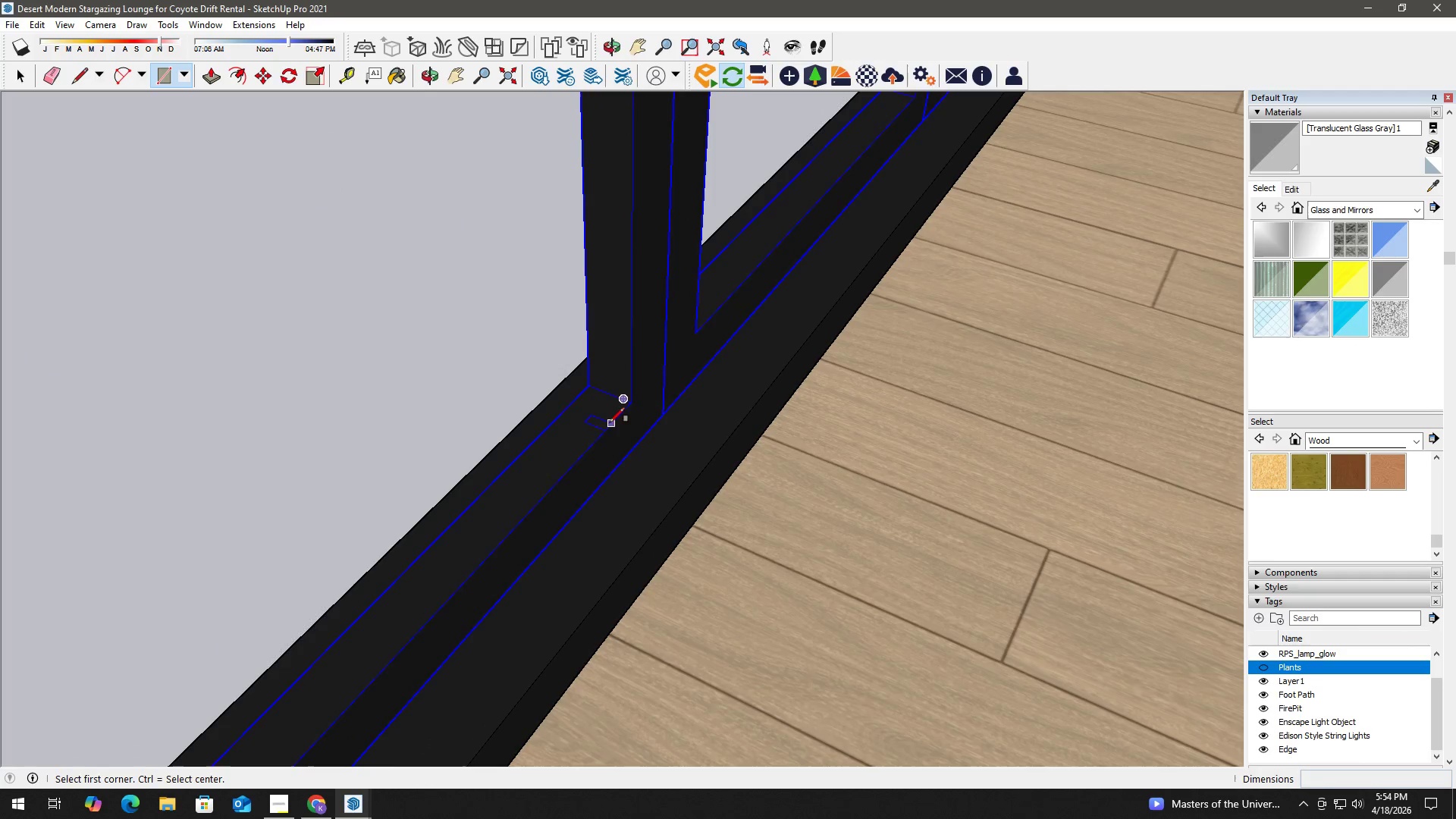 
scroll: coordinate [598, 390], scroll_direction: up, amount: 7.0
 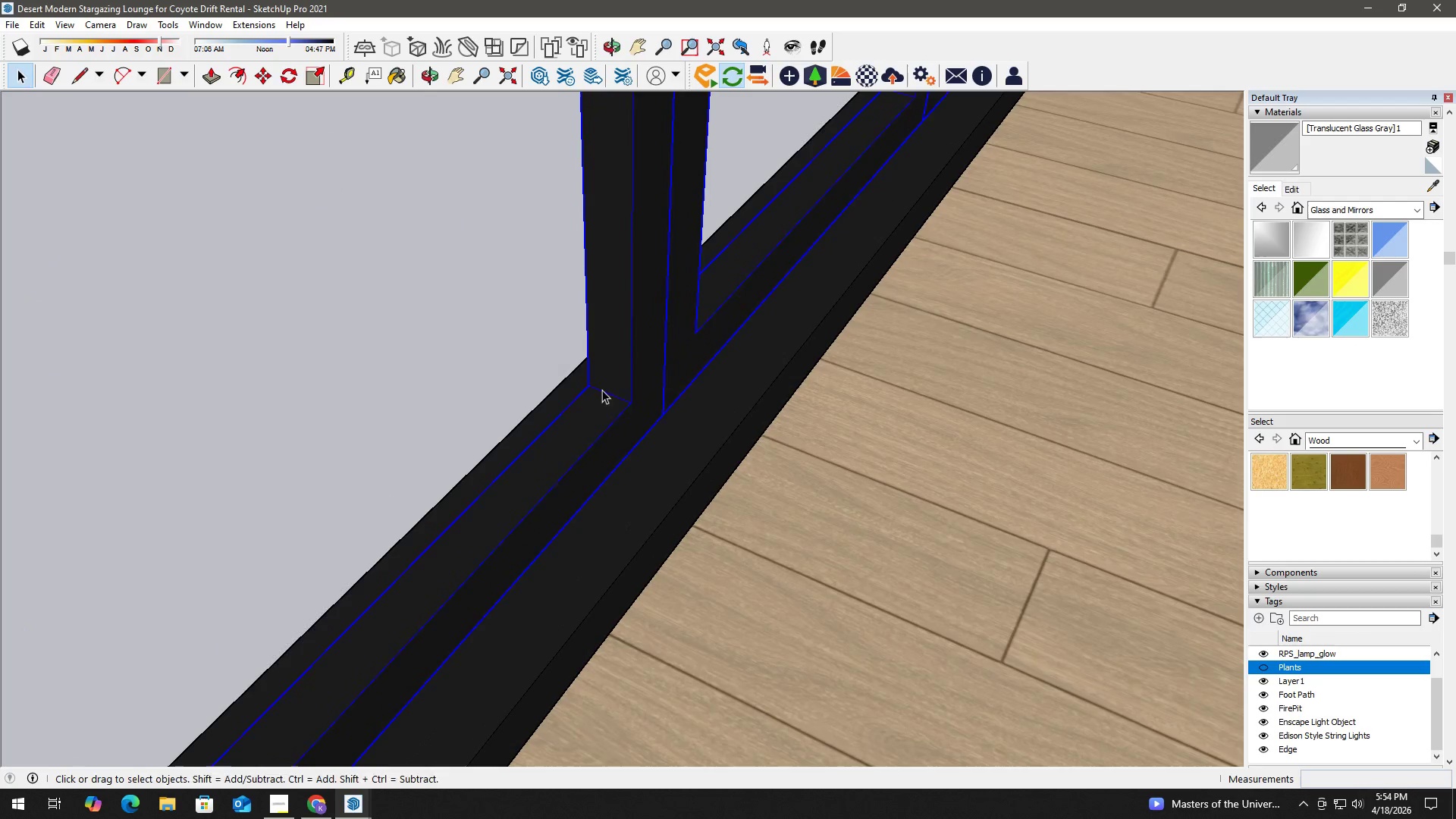 
left_click([607, 394])
 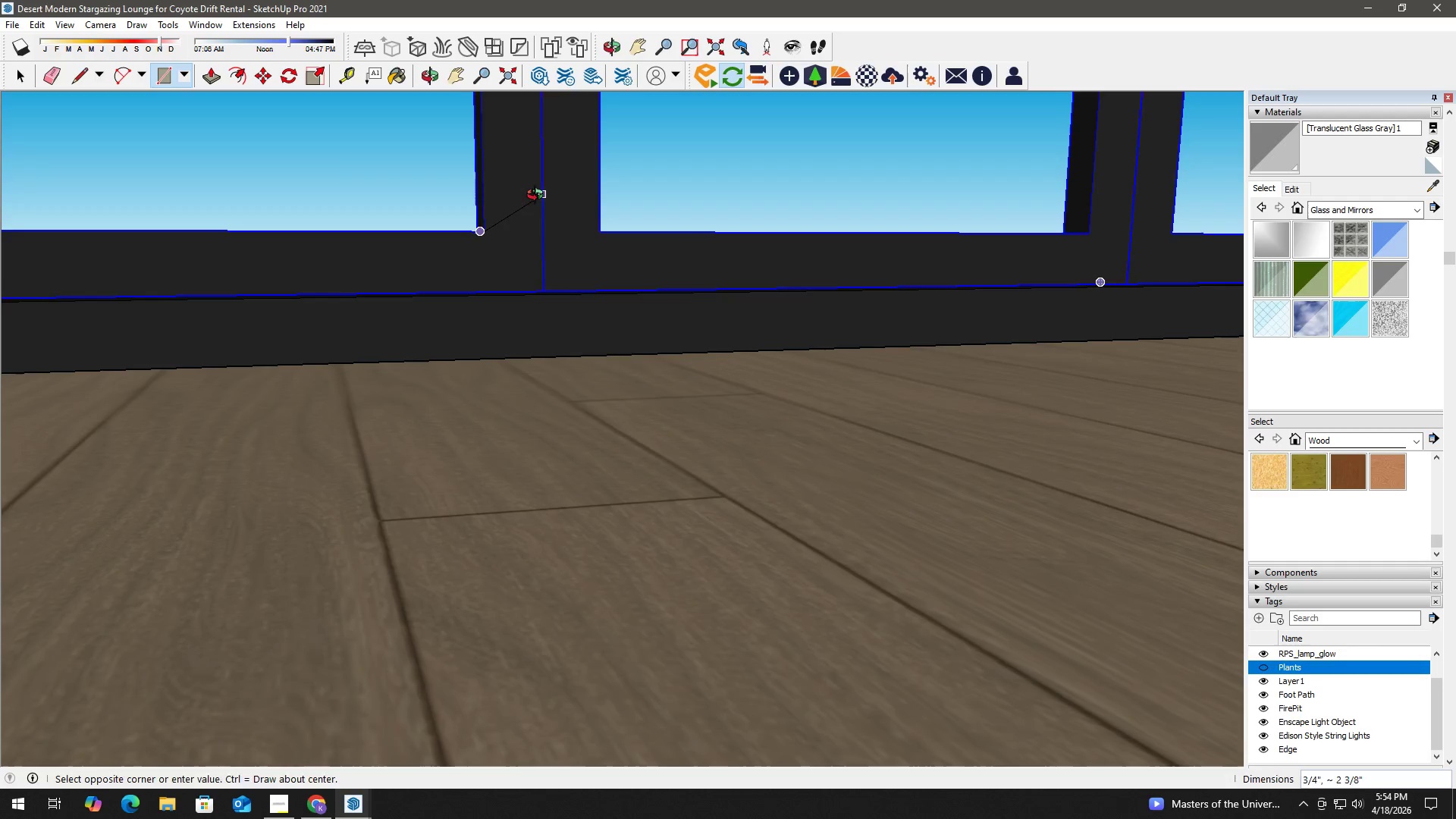 
hold_key(key=ShiftLeft, duration=0.59)
 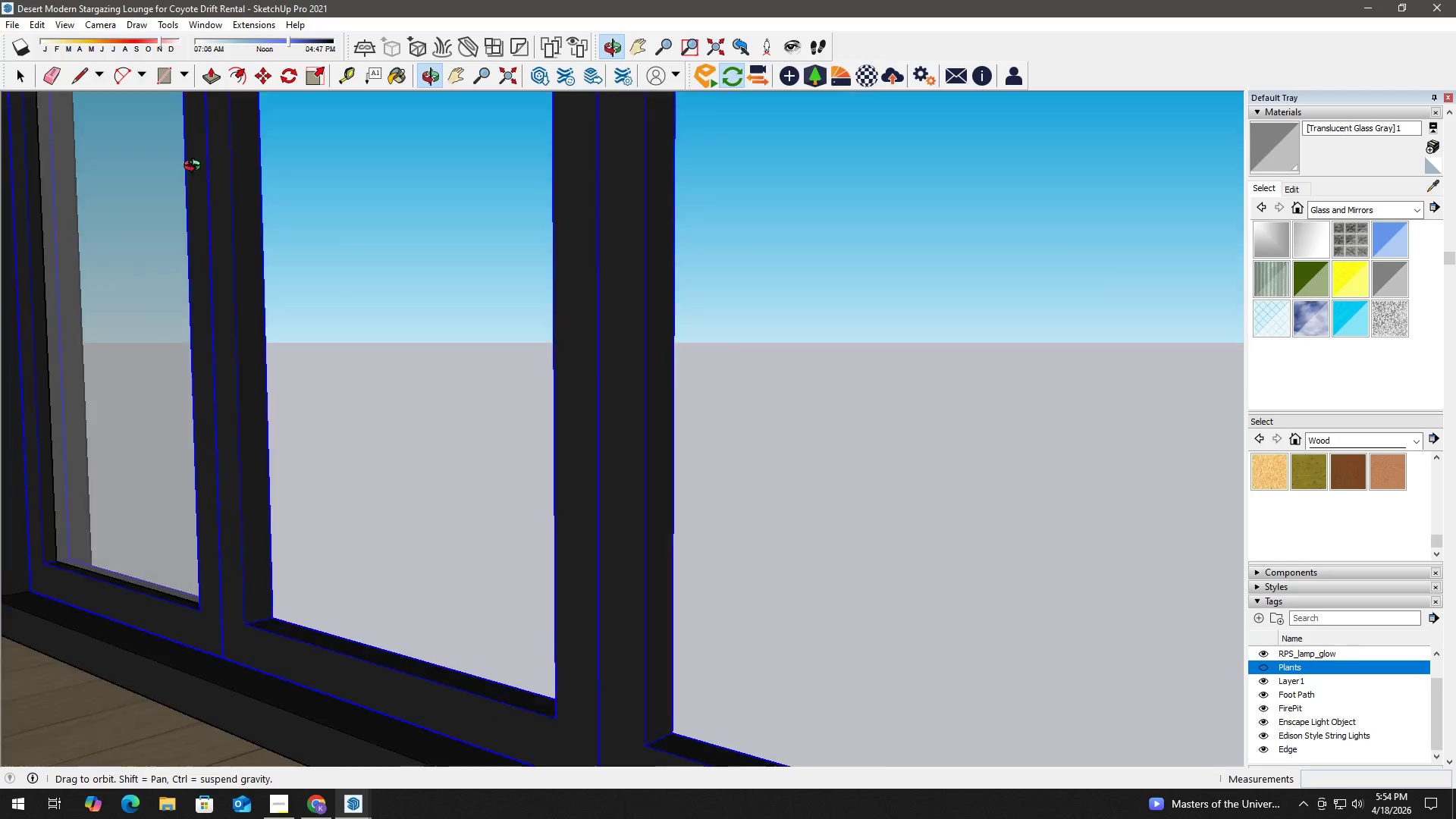 
hold_key(key=ShiftLeft, duration=0.55)
 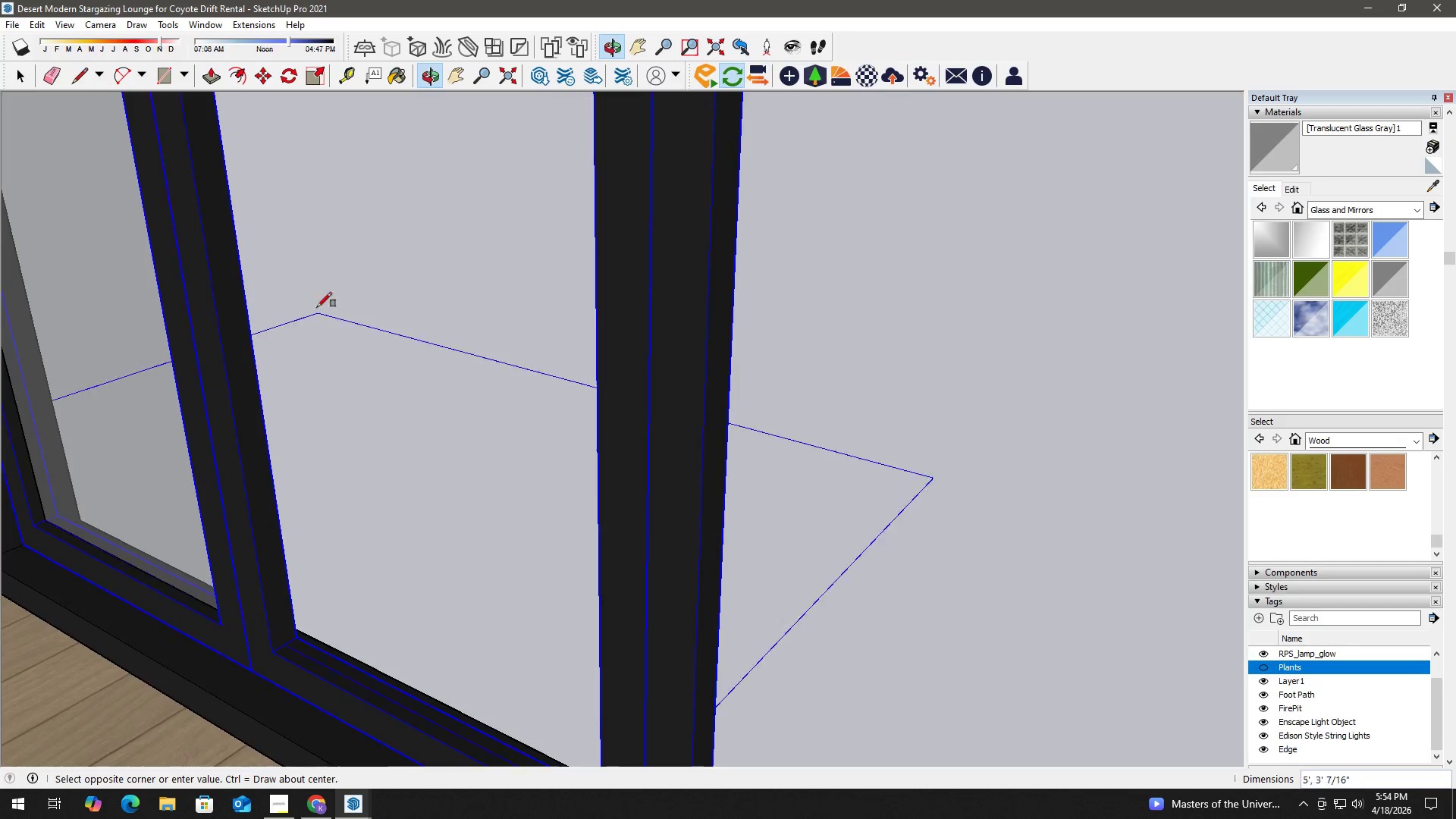 
hold_key(key=ShiftLeft, duration=1.5)
 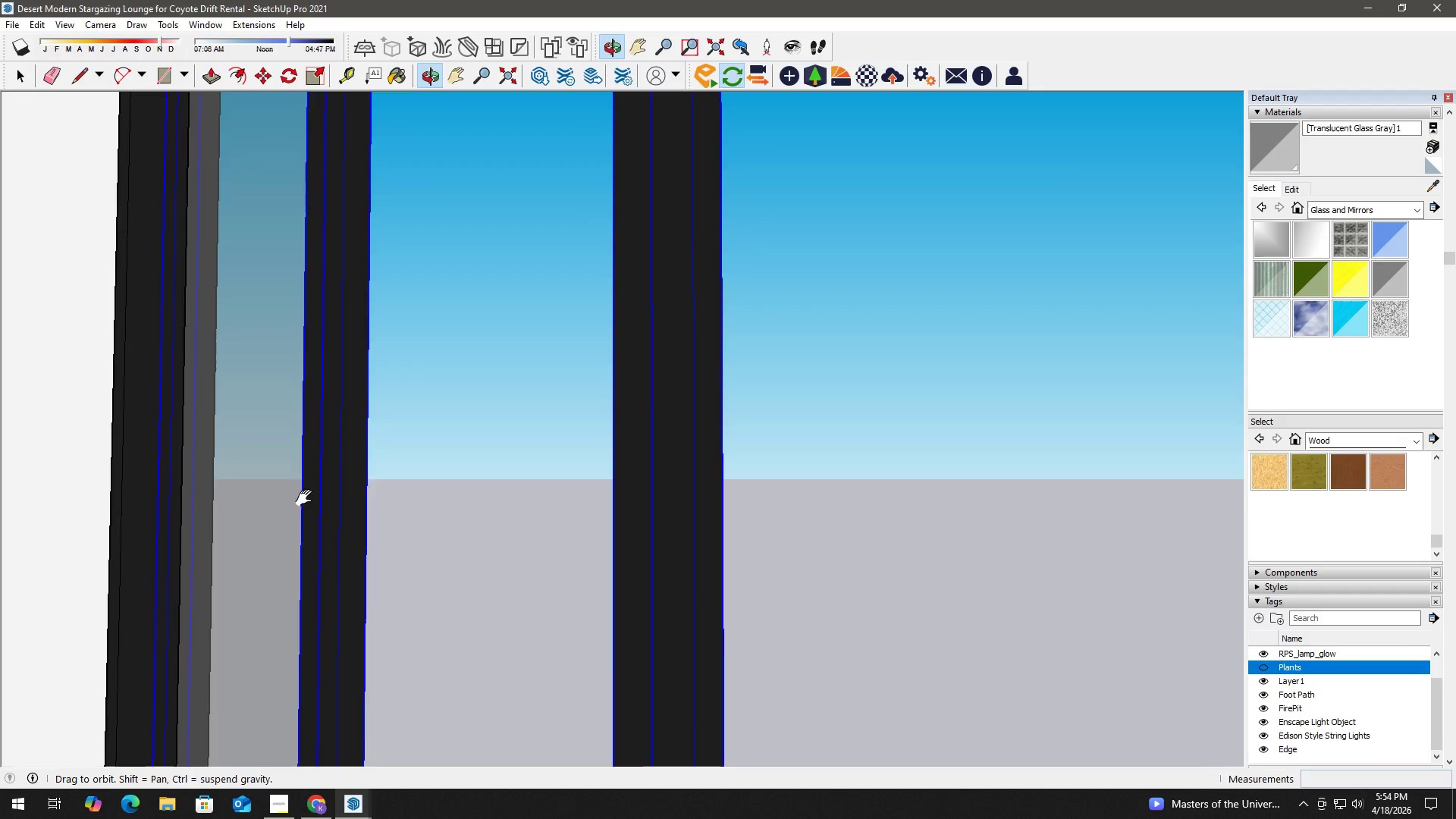 
hold_key(key=ShiftLeft, duration=1.5)
 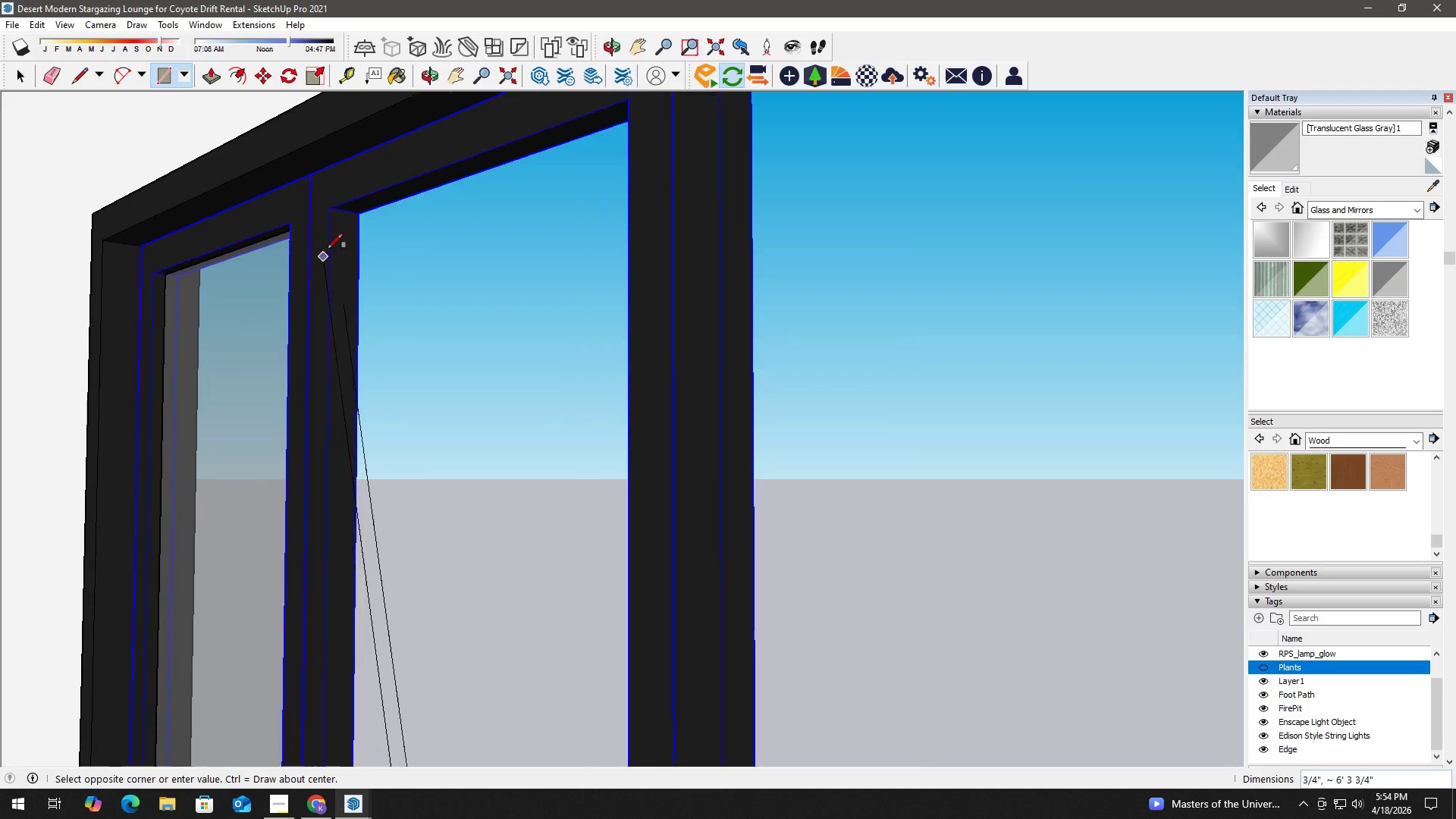 
scroll: coordinate [332, 240], scroll_direction: up, amount: 3.0
 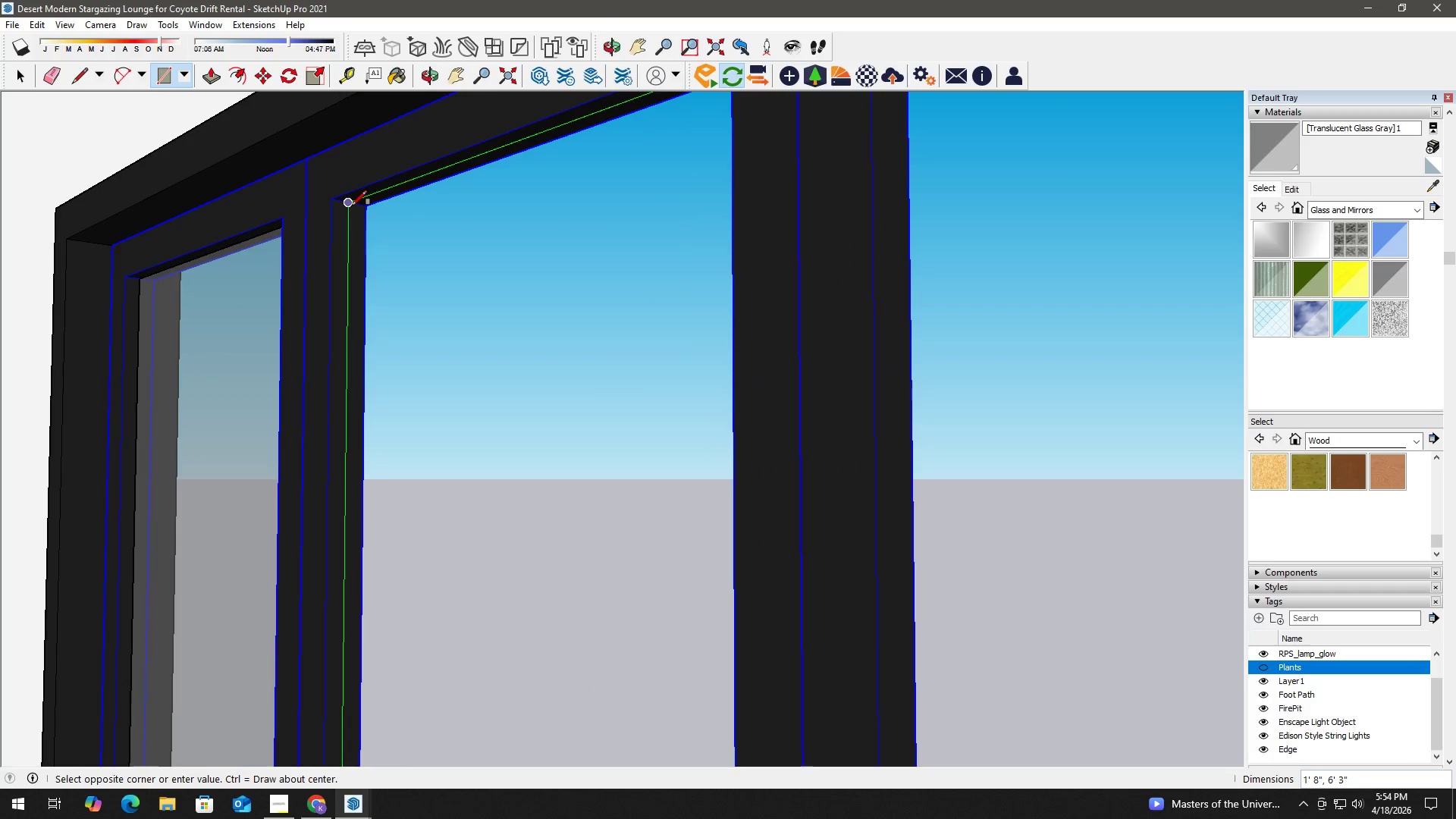 
left_click([352, 206])
 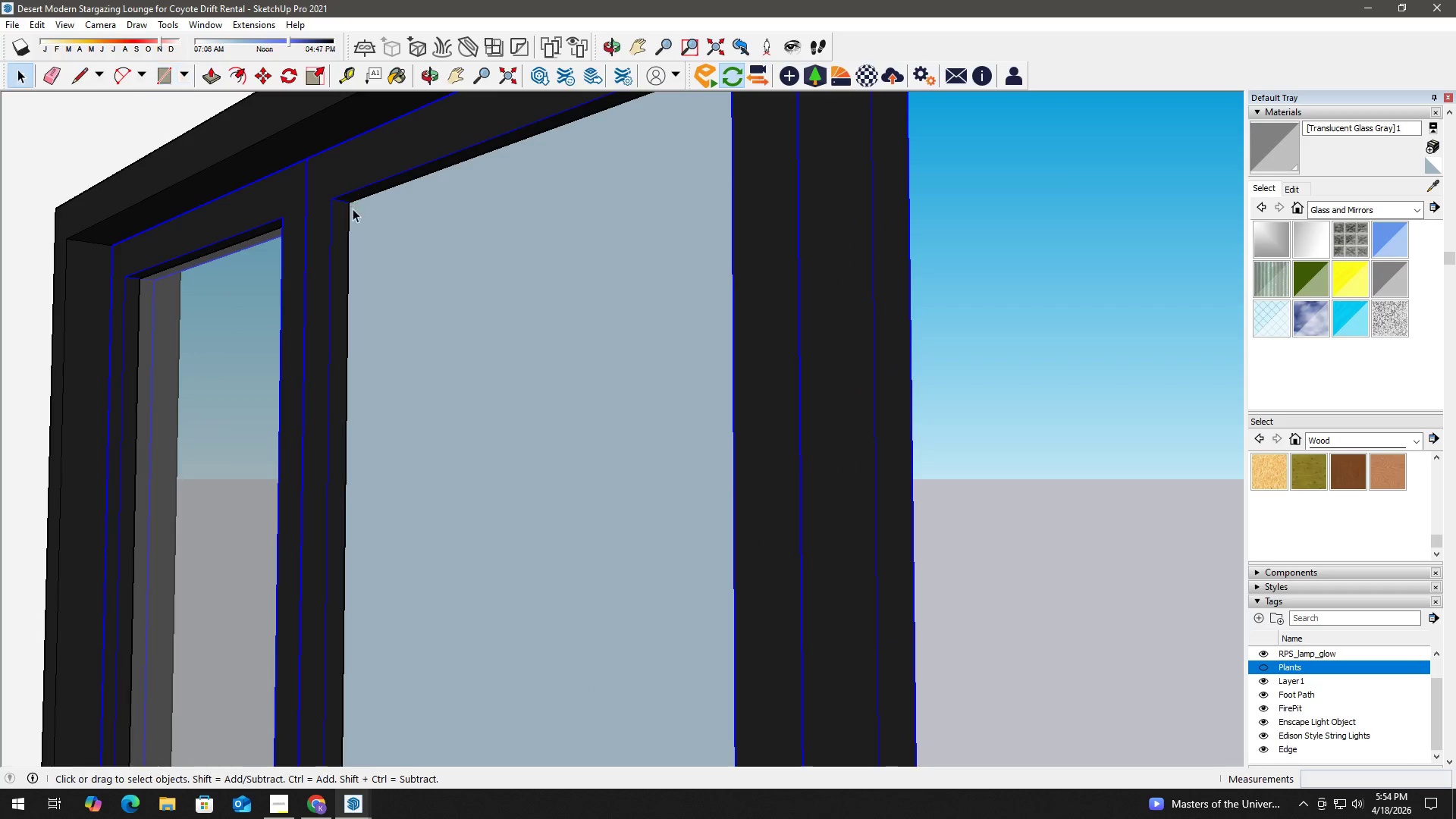 
key(Space)
 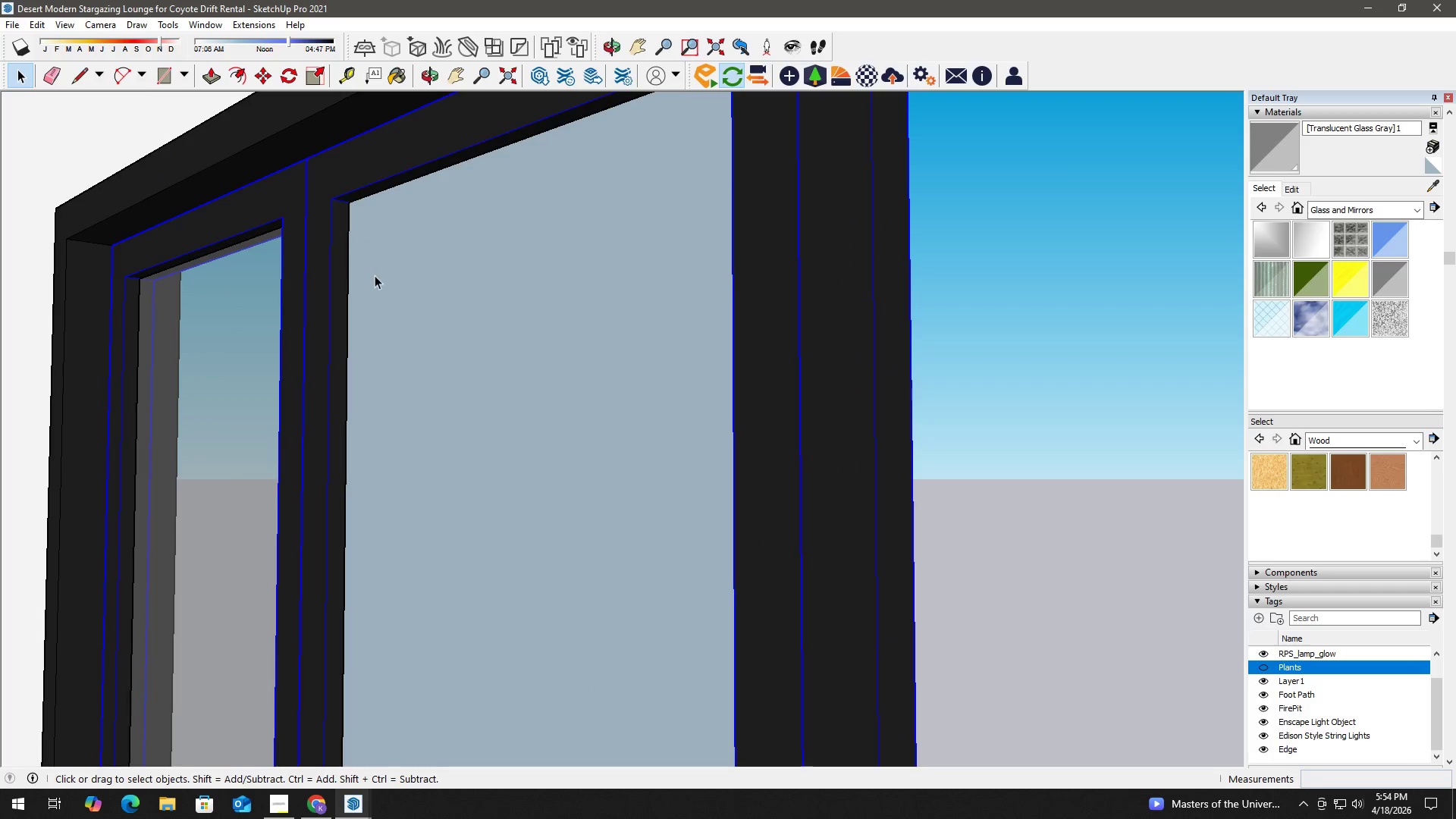 
key(B)
 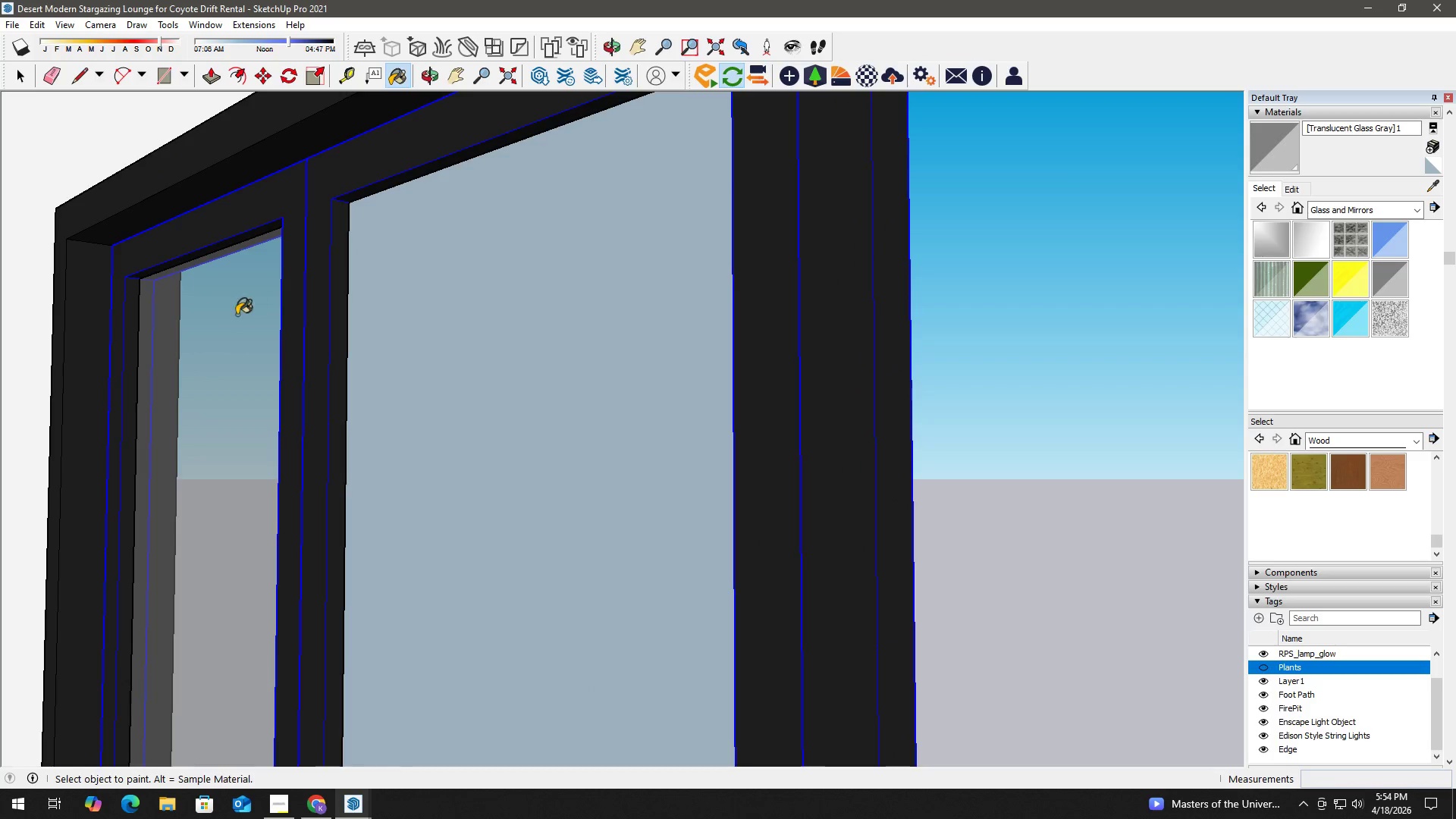 
hold_key(key=AltLeft, duration=0.56)
left_click([242, 316])
 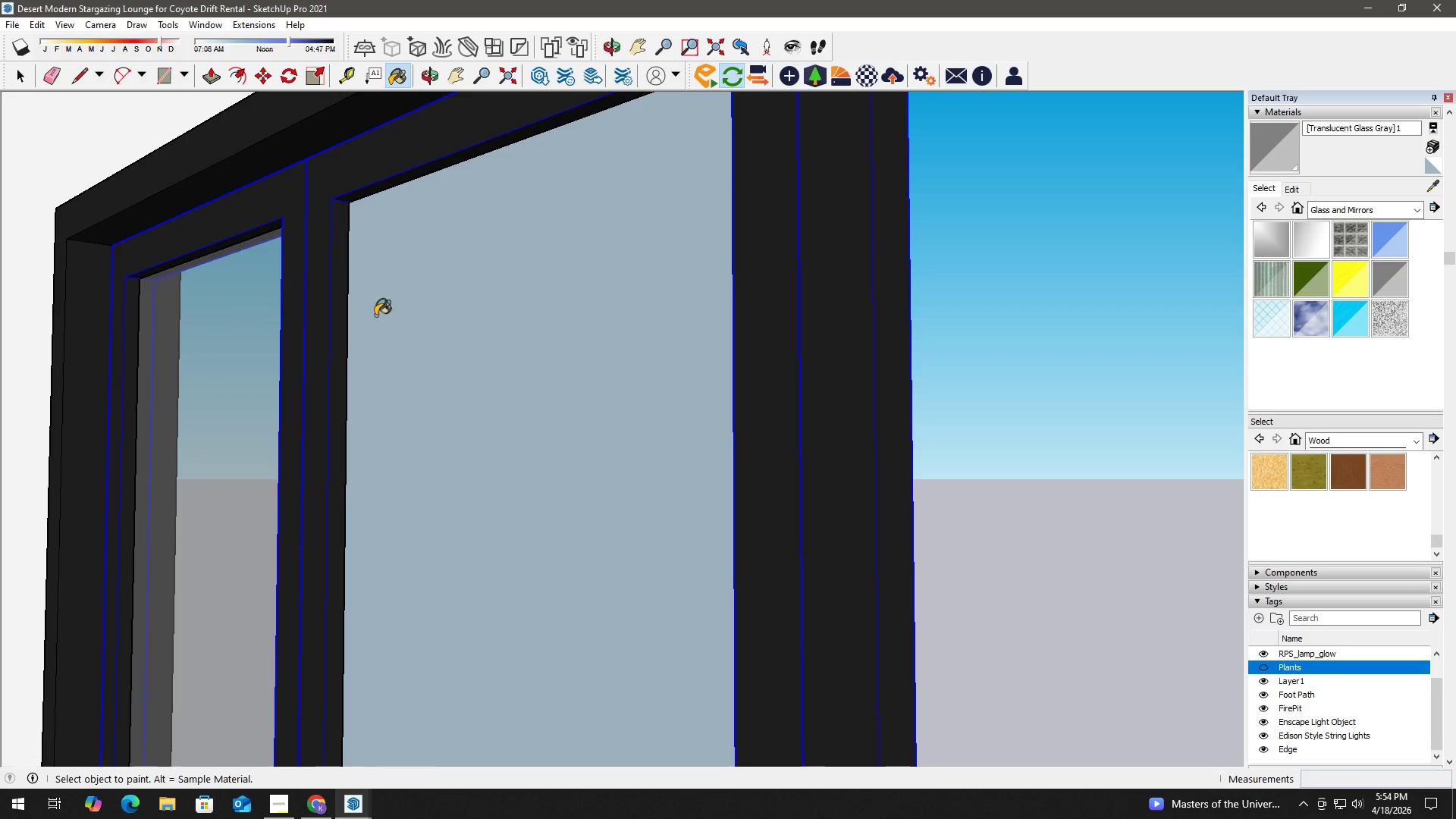 
double_click([533, 322])
 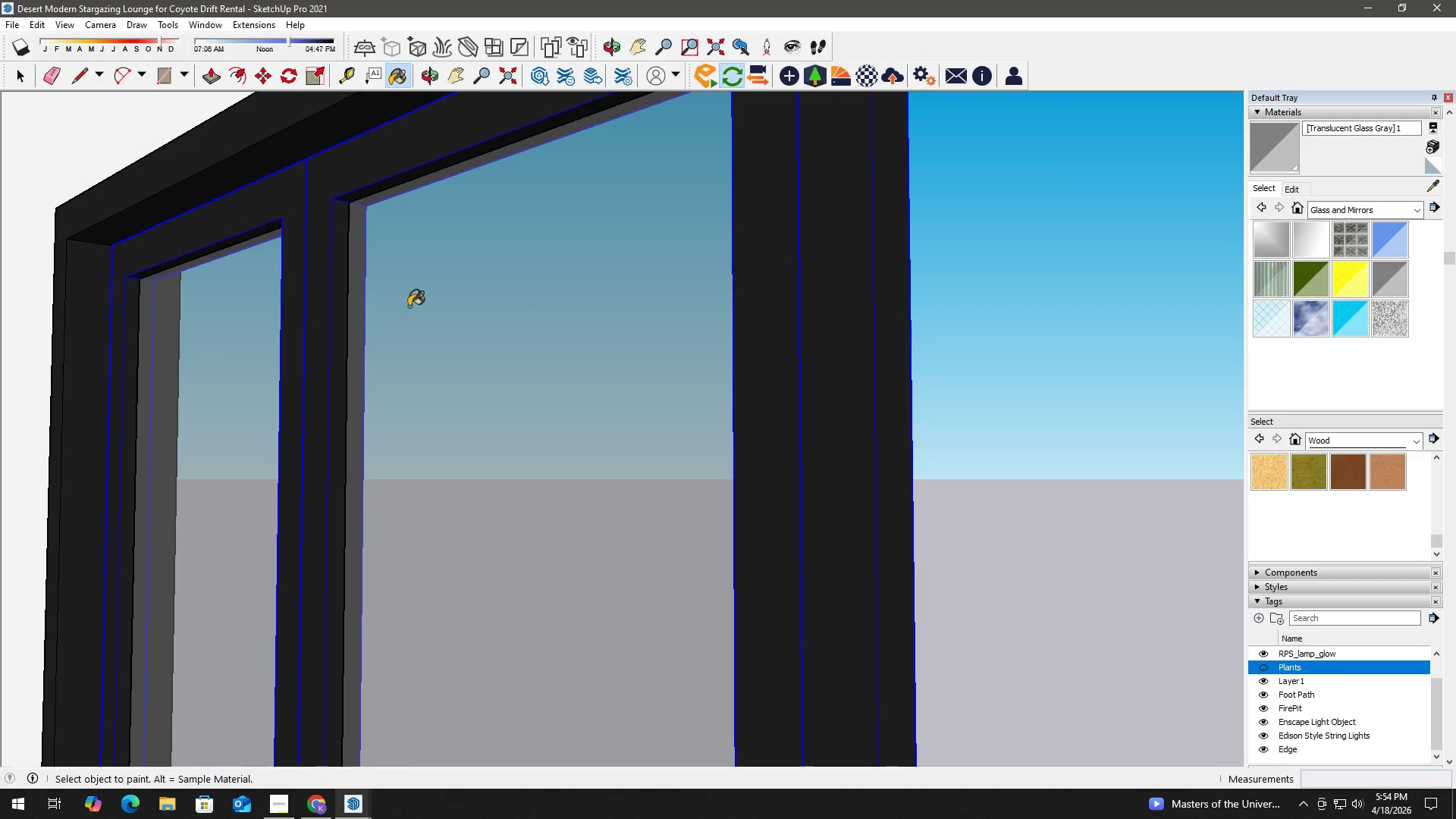 
key(Space)
 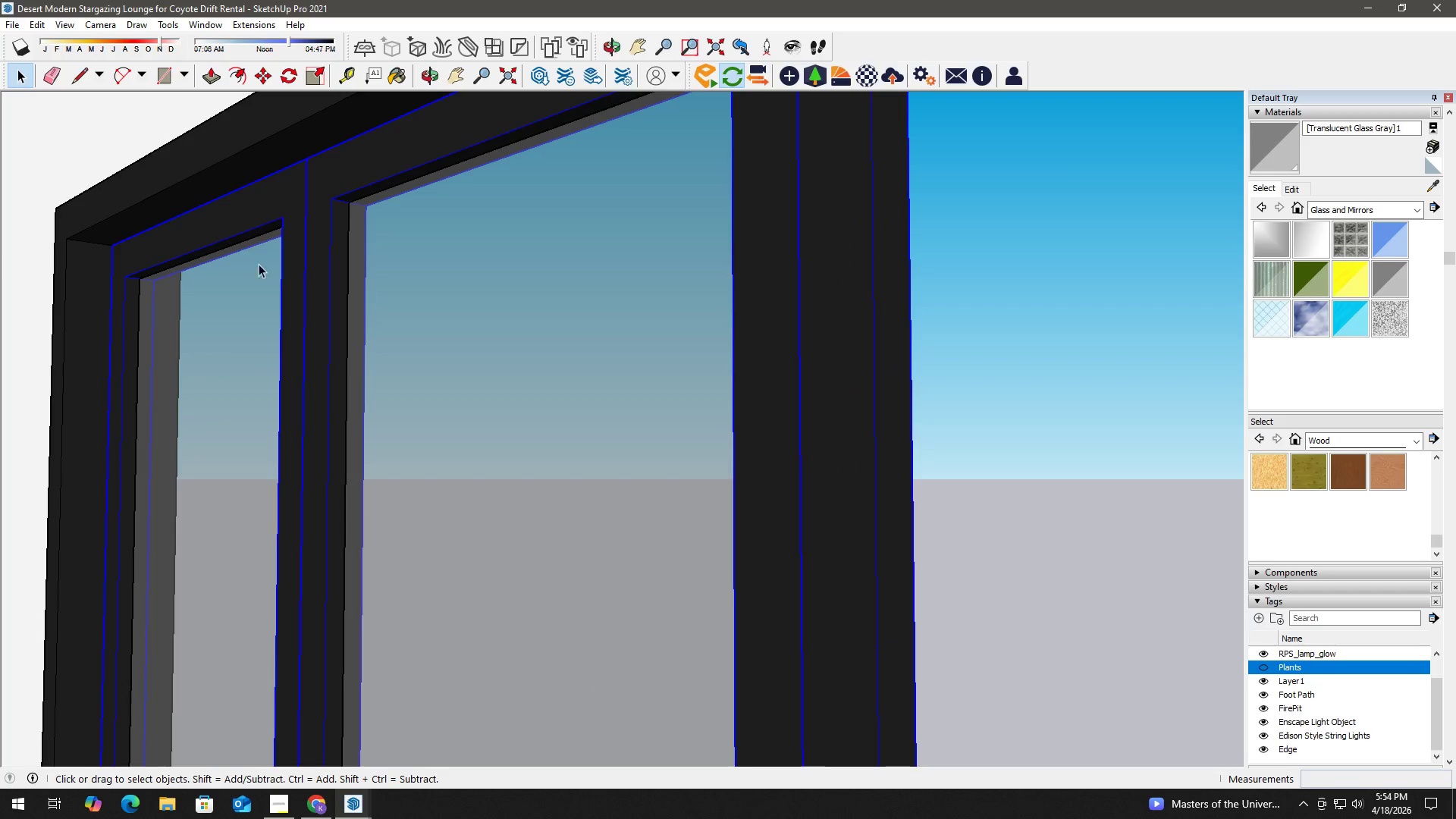 
left_click([259, 278])
 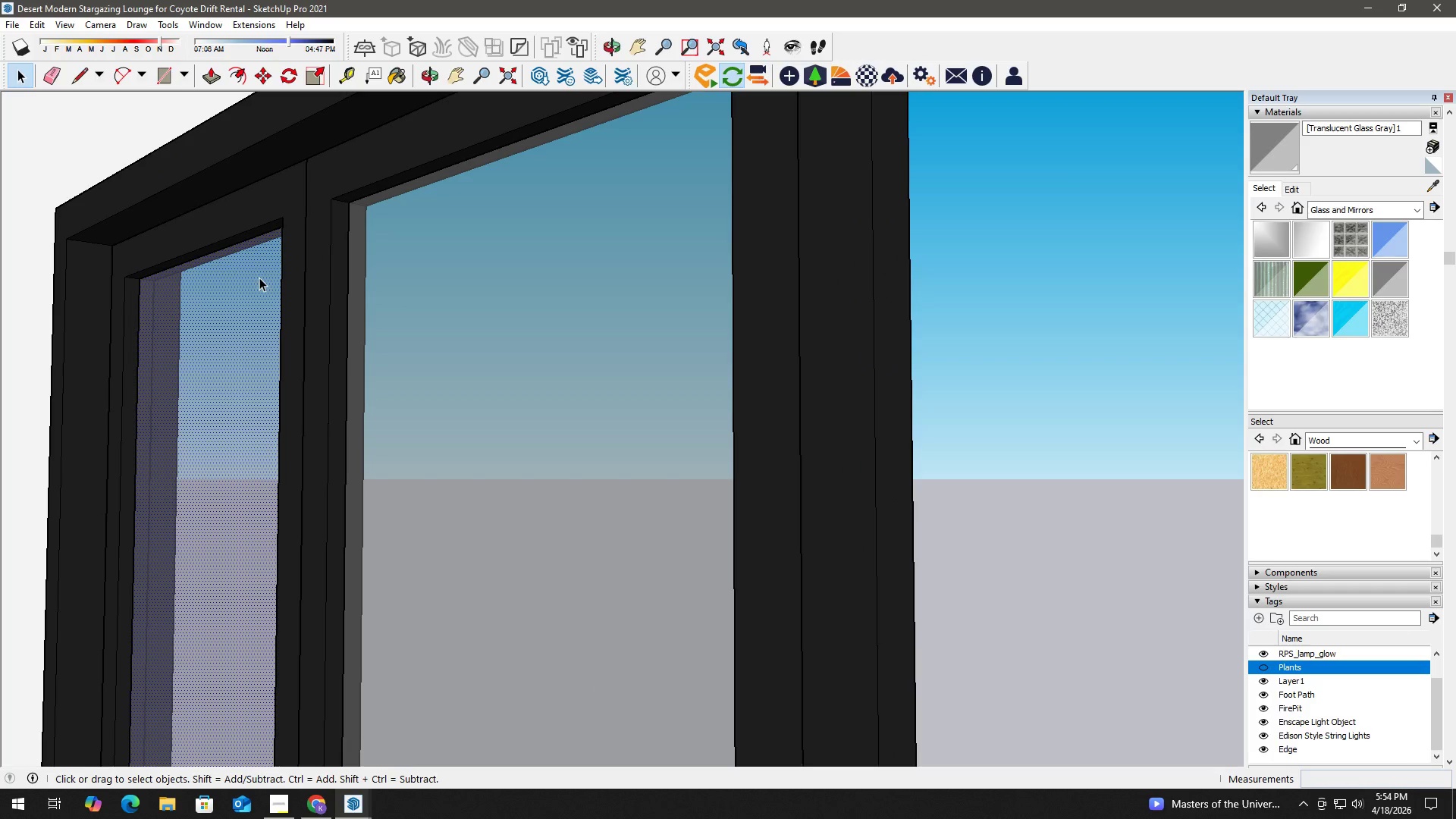 
double_click([259, 278])
 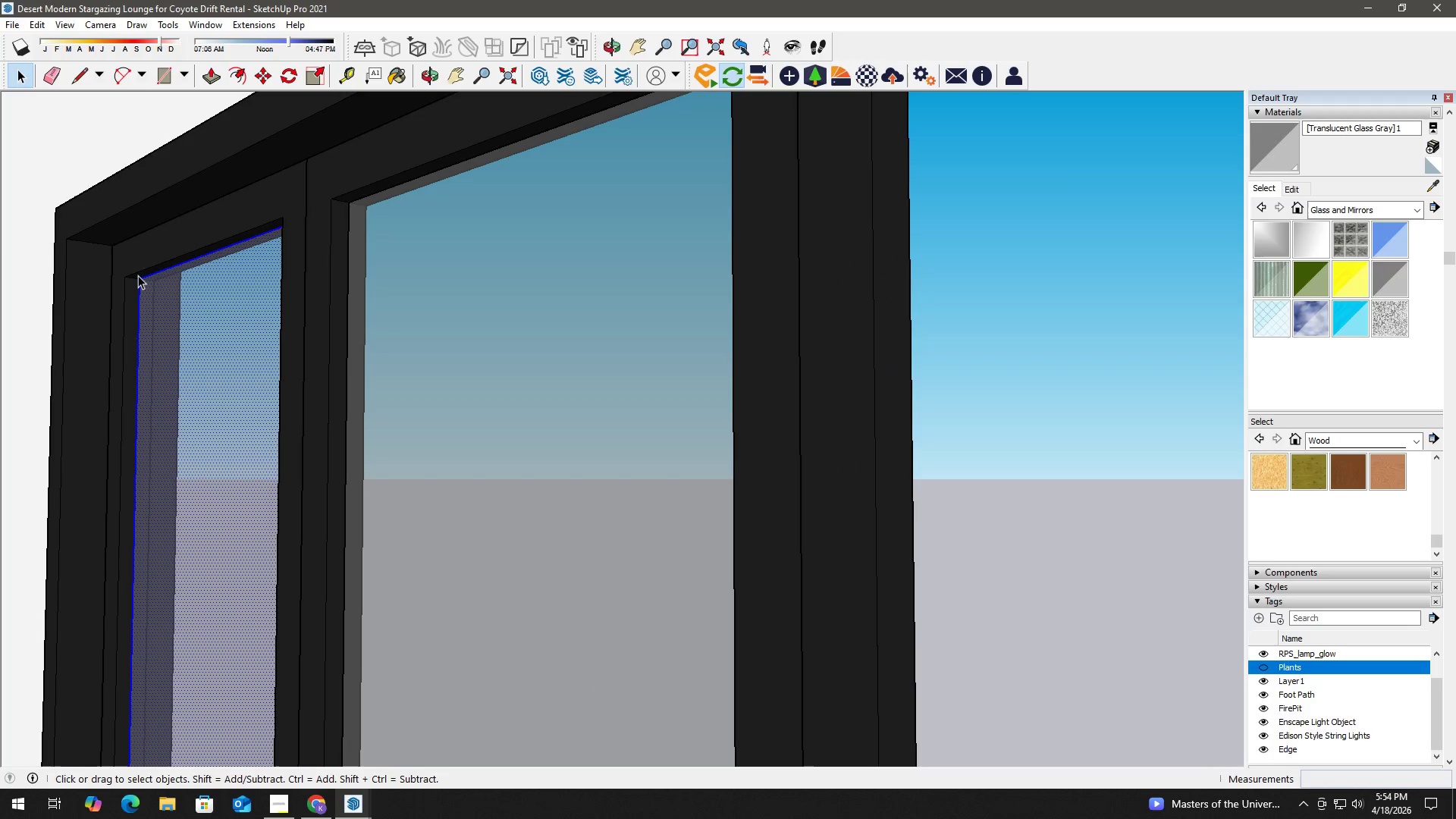 
key(M)
 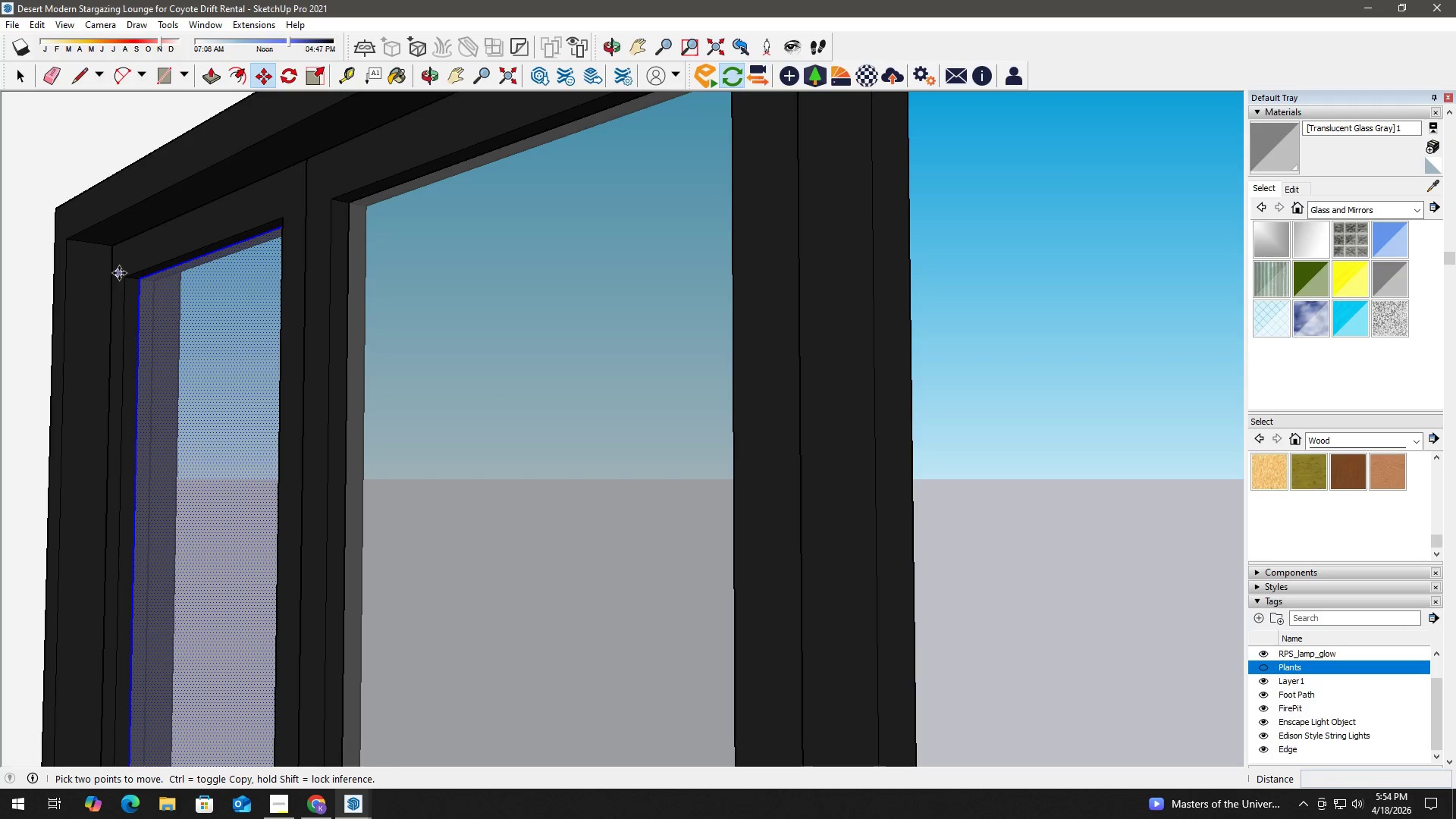 
left_click([121, 275])
 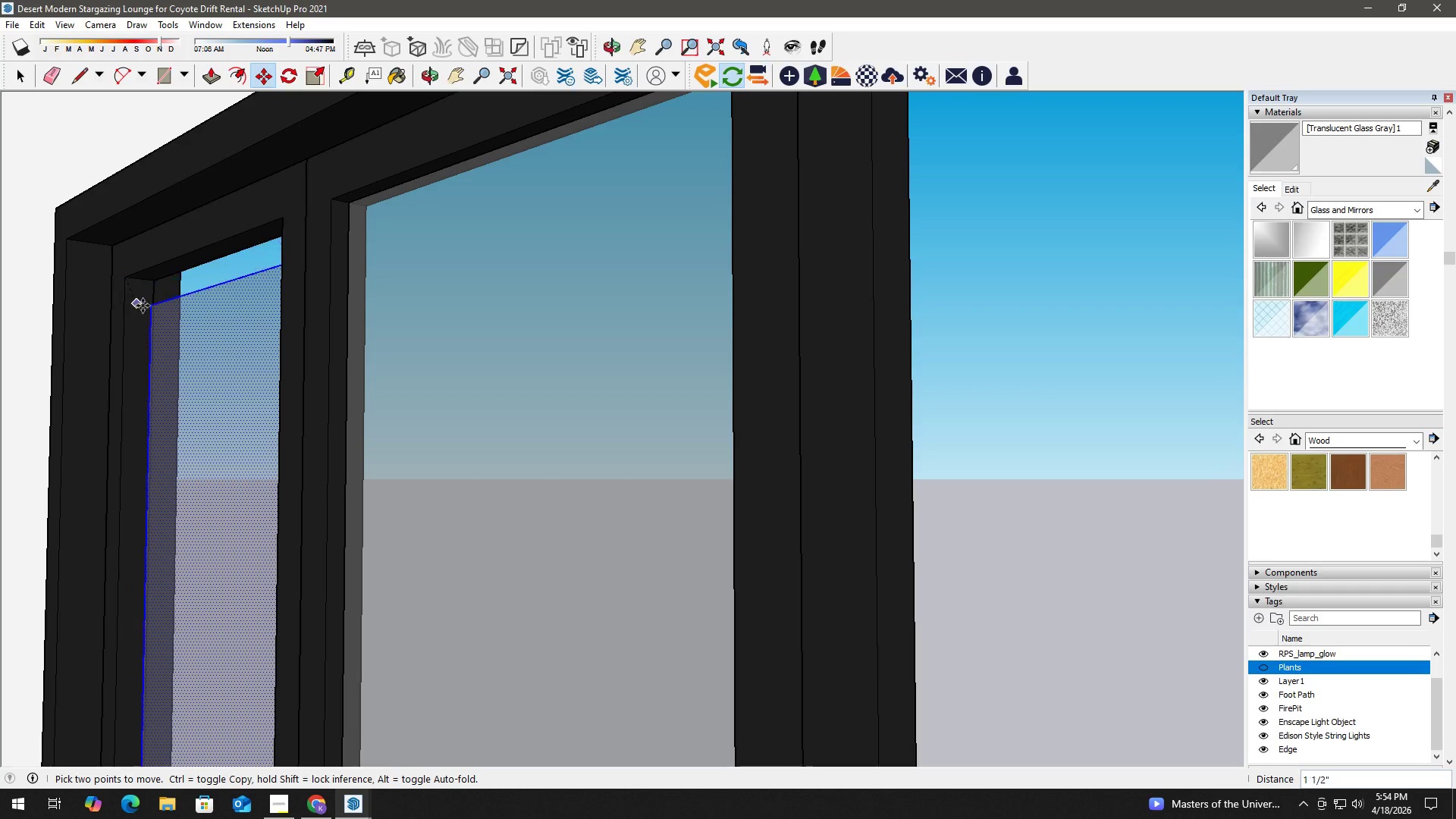 
key(Control+ControlLeft)
 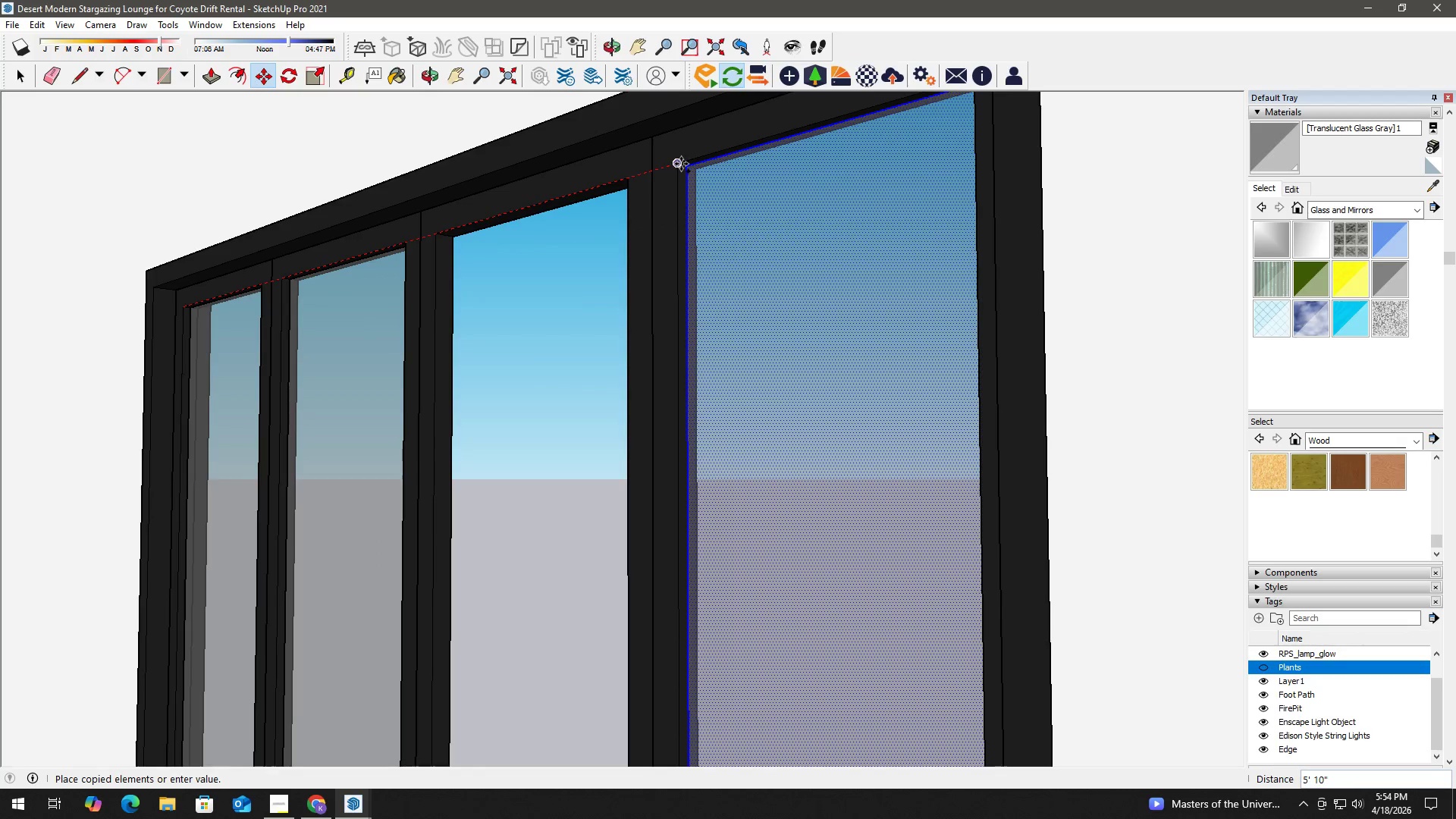 
scroll: coordinate [297, 349], scroll_direction: down, amount: 5.0
 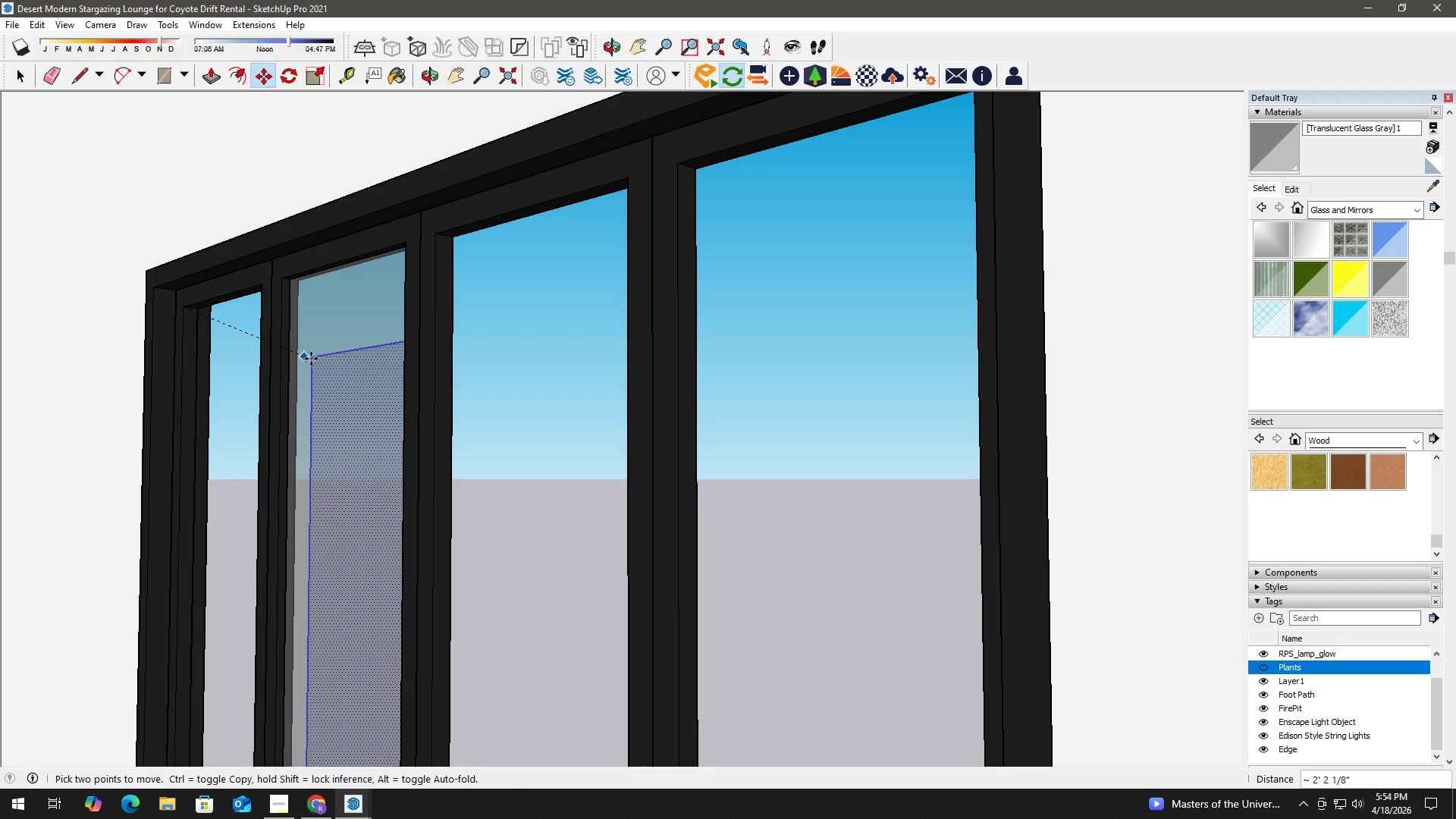 
key(Space)
 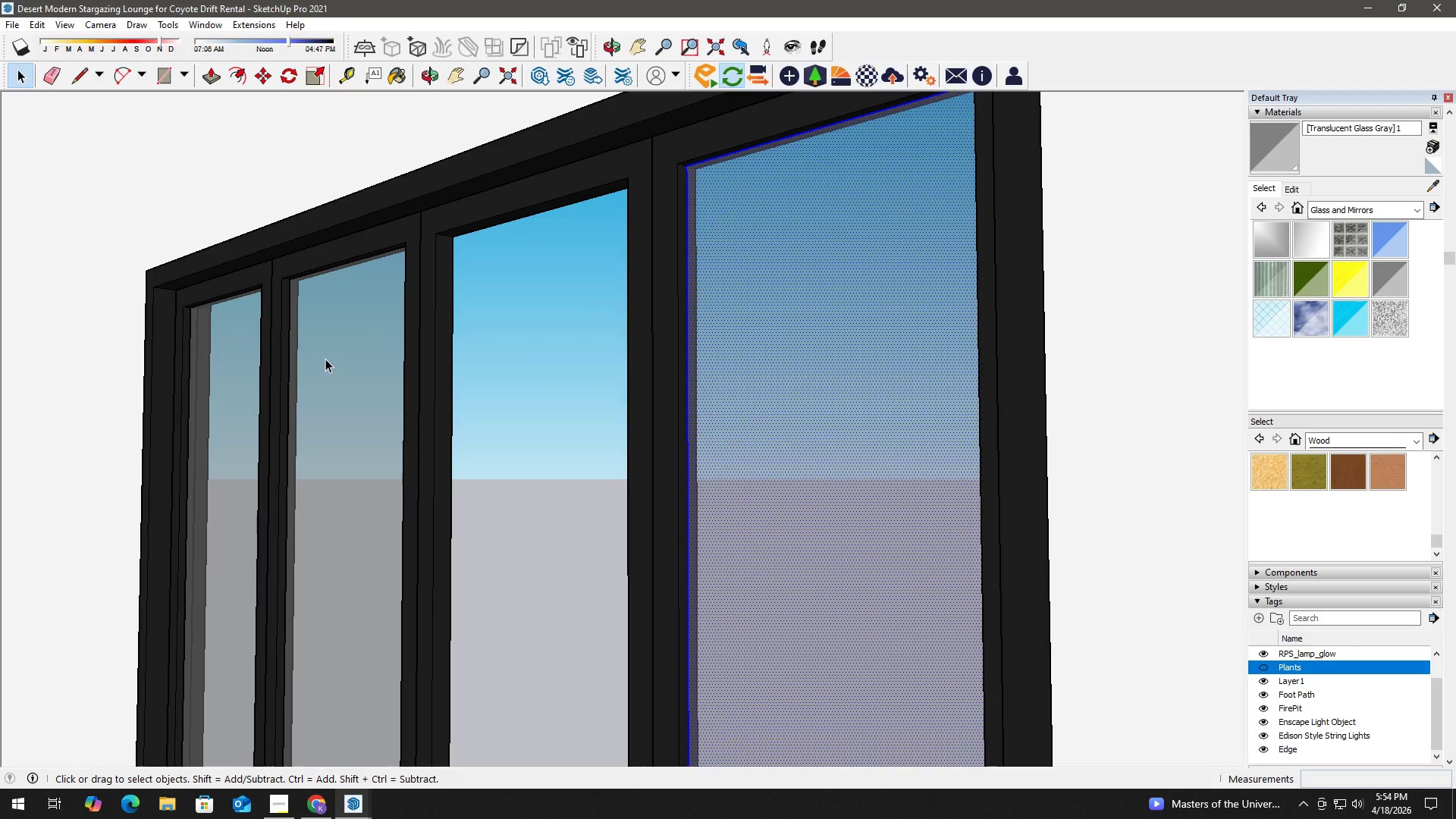 
double_click([325, 359])
 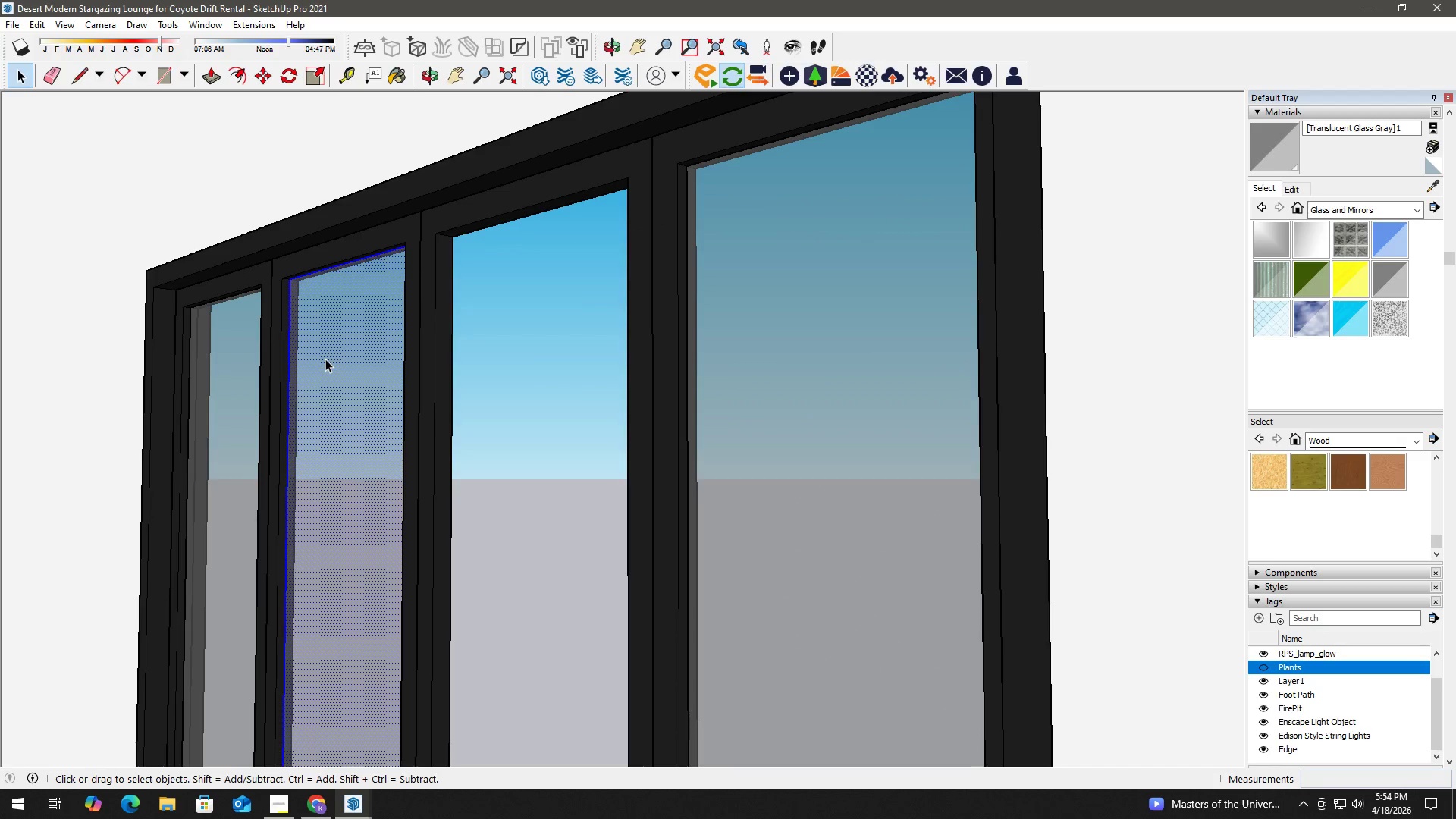 
triple_click([325, 359])
 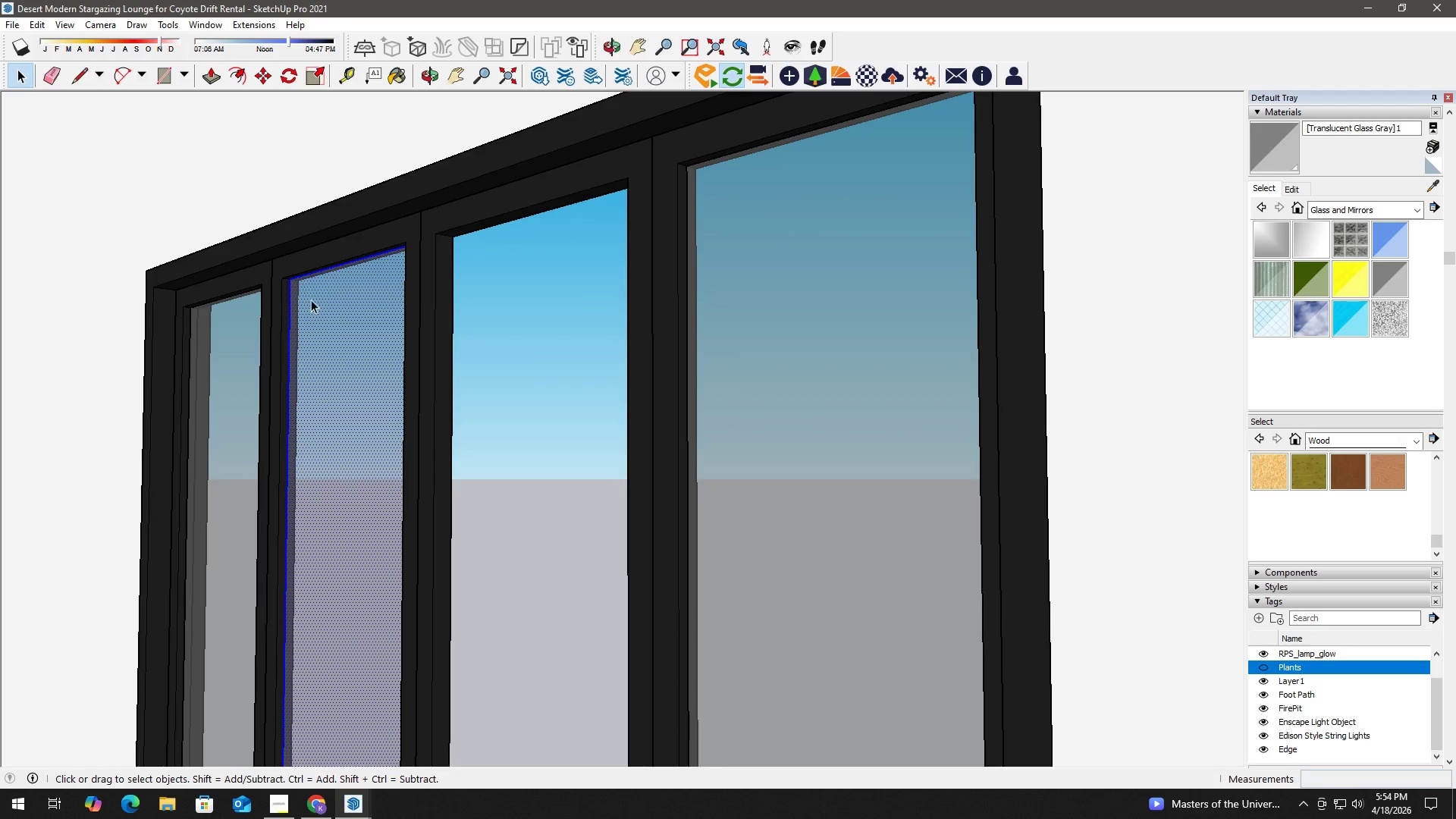 
key(M)
 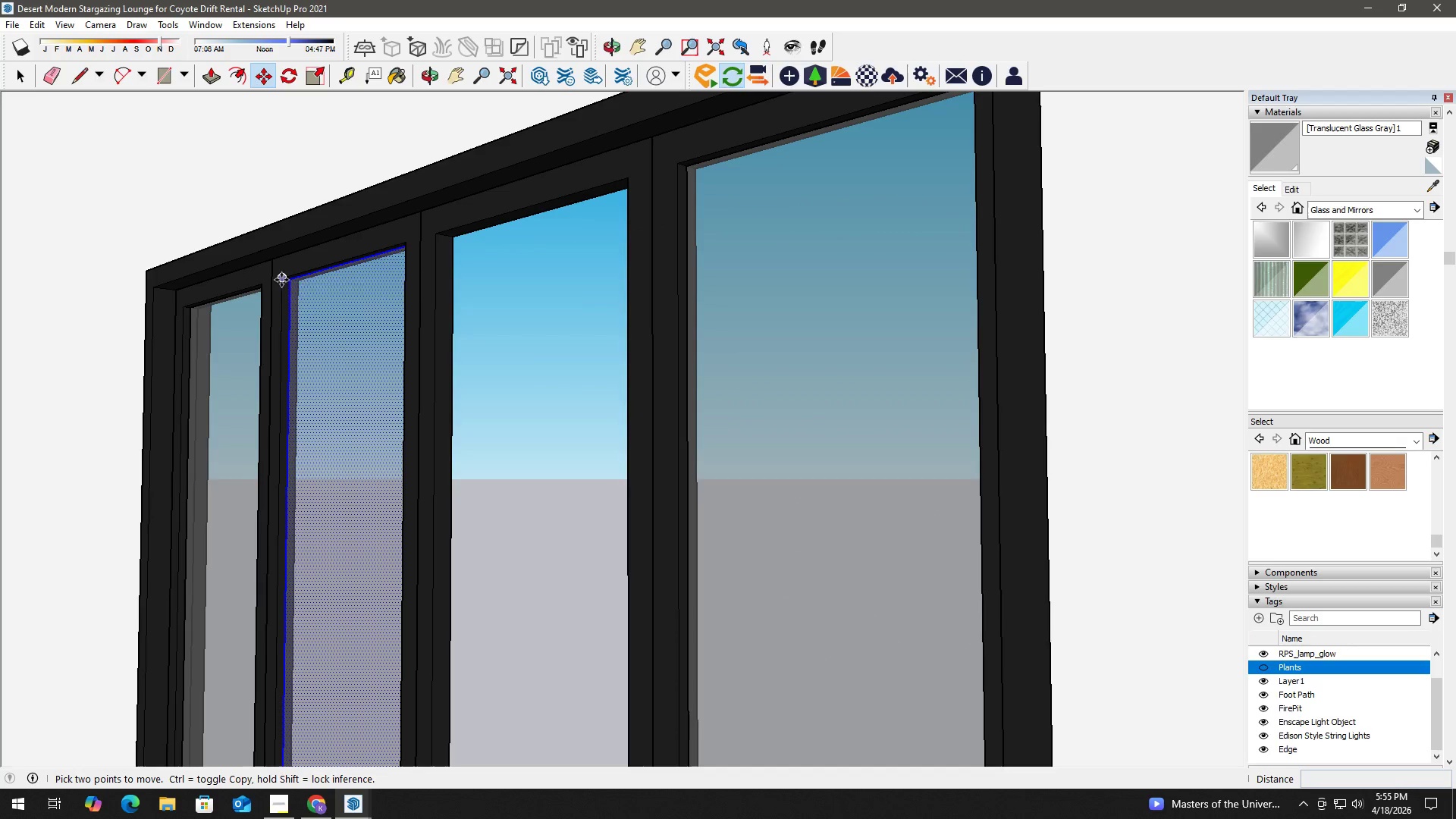 
left_click([281, 280])
 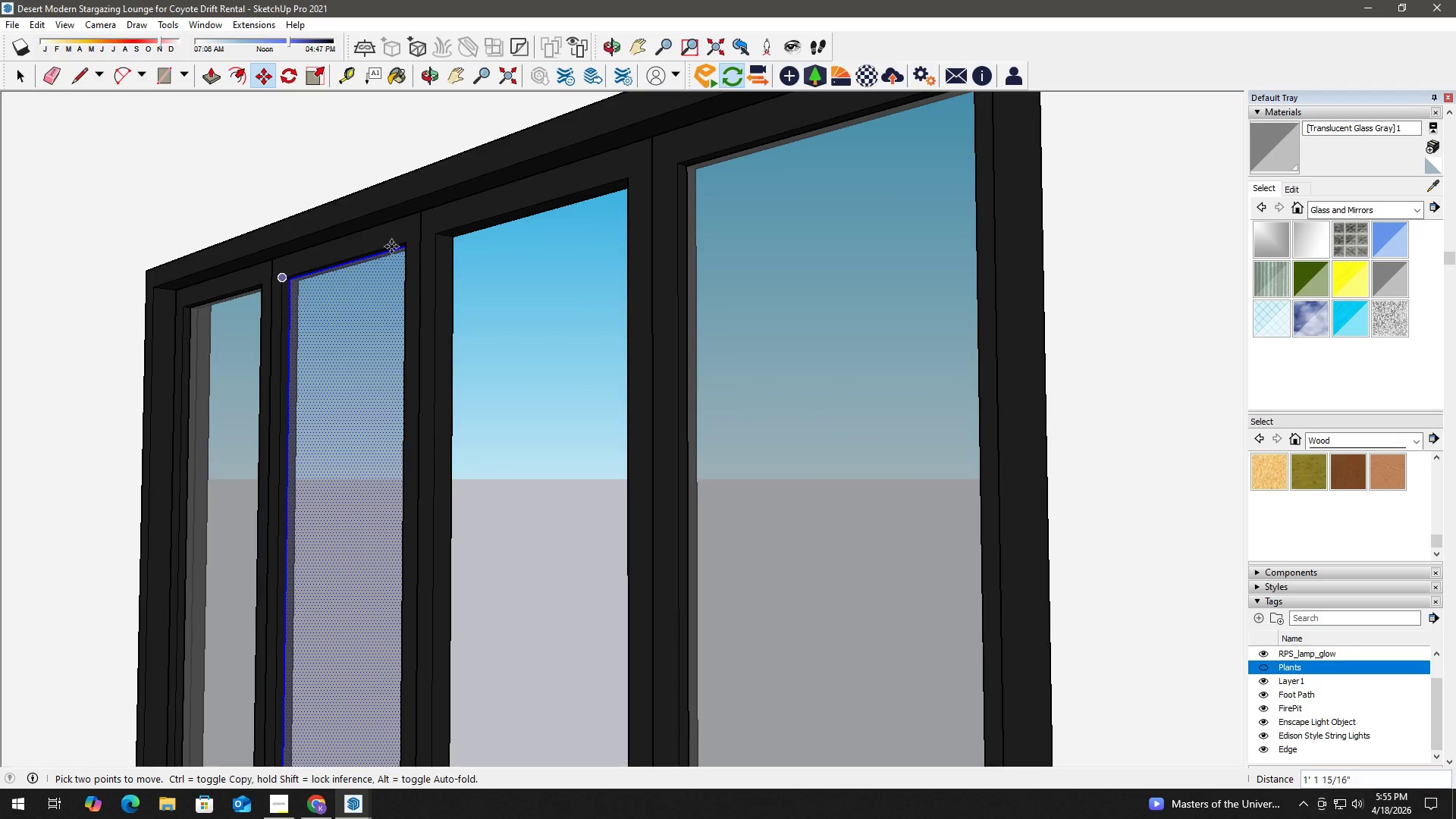 
key(Control+ControlLeft)
 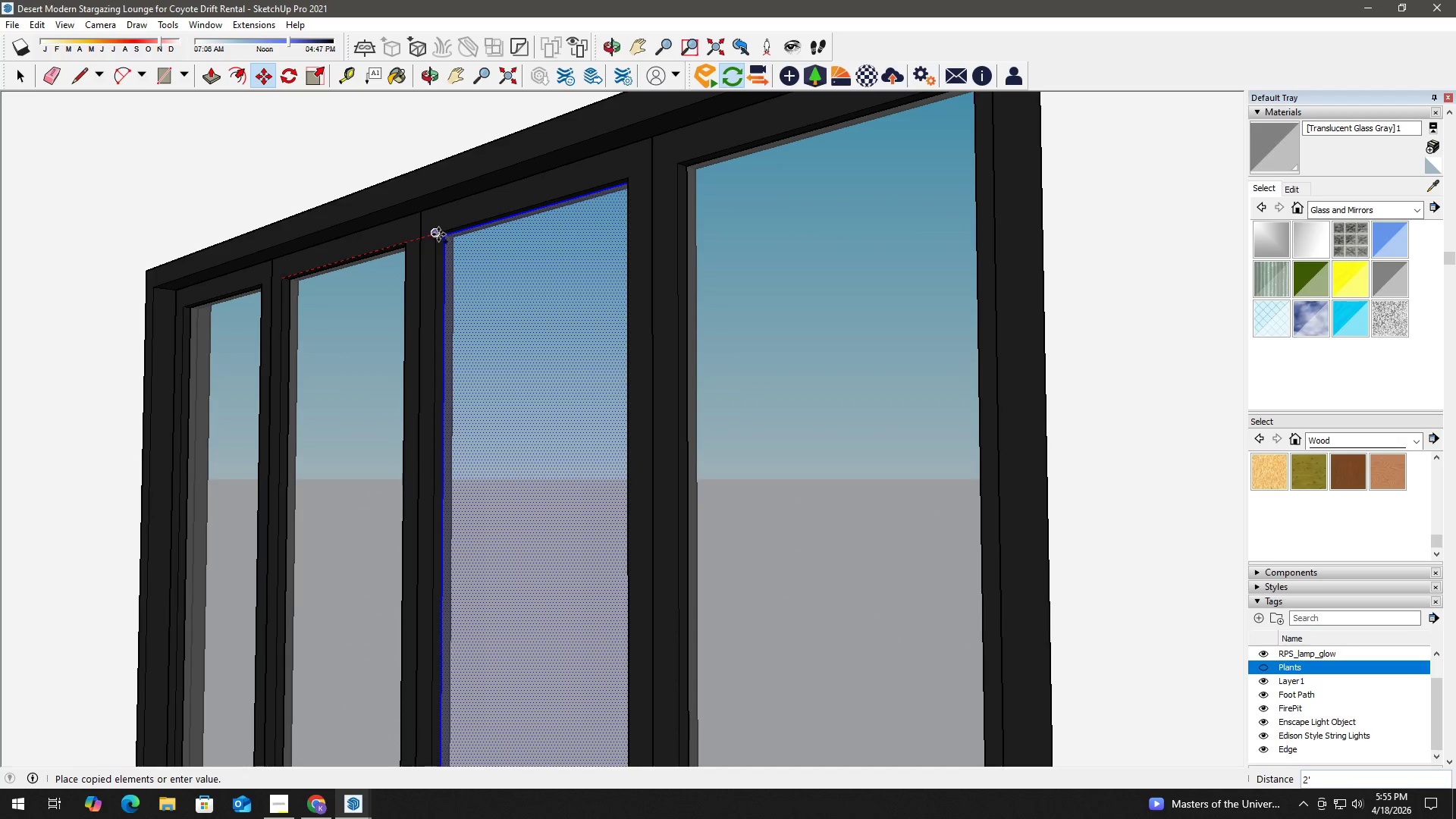 
left_click([438, 234])
 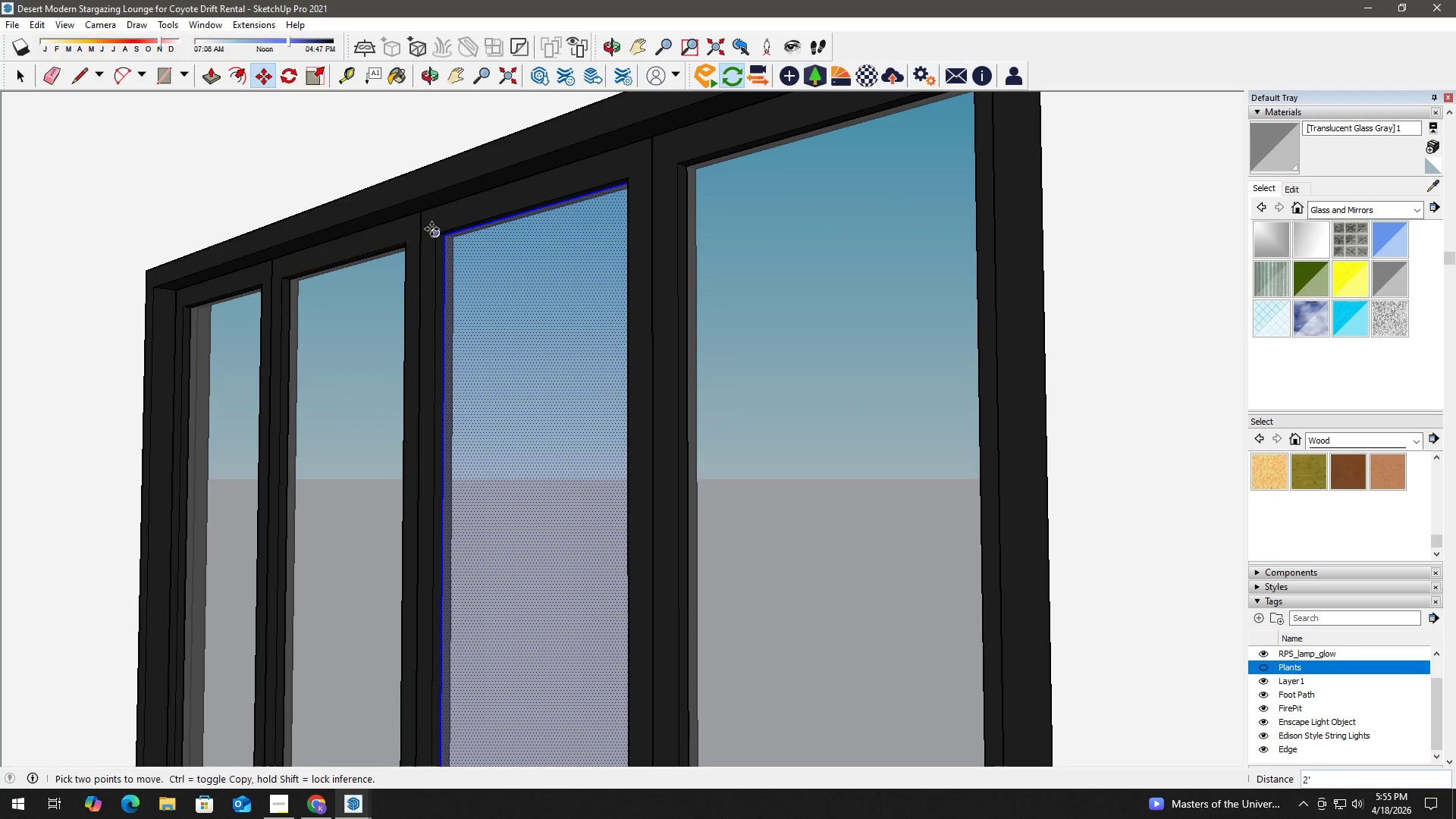 
key(Space)
 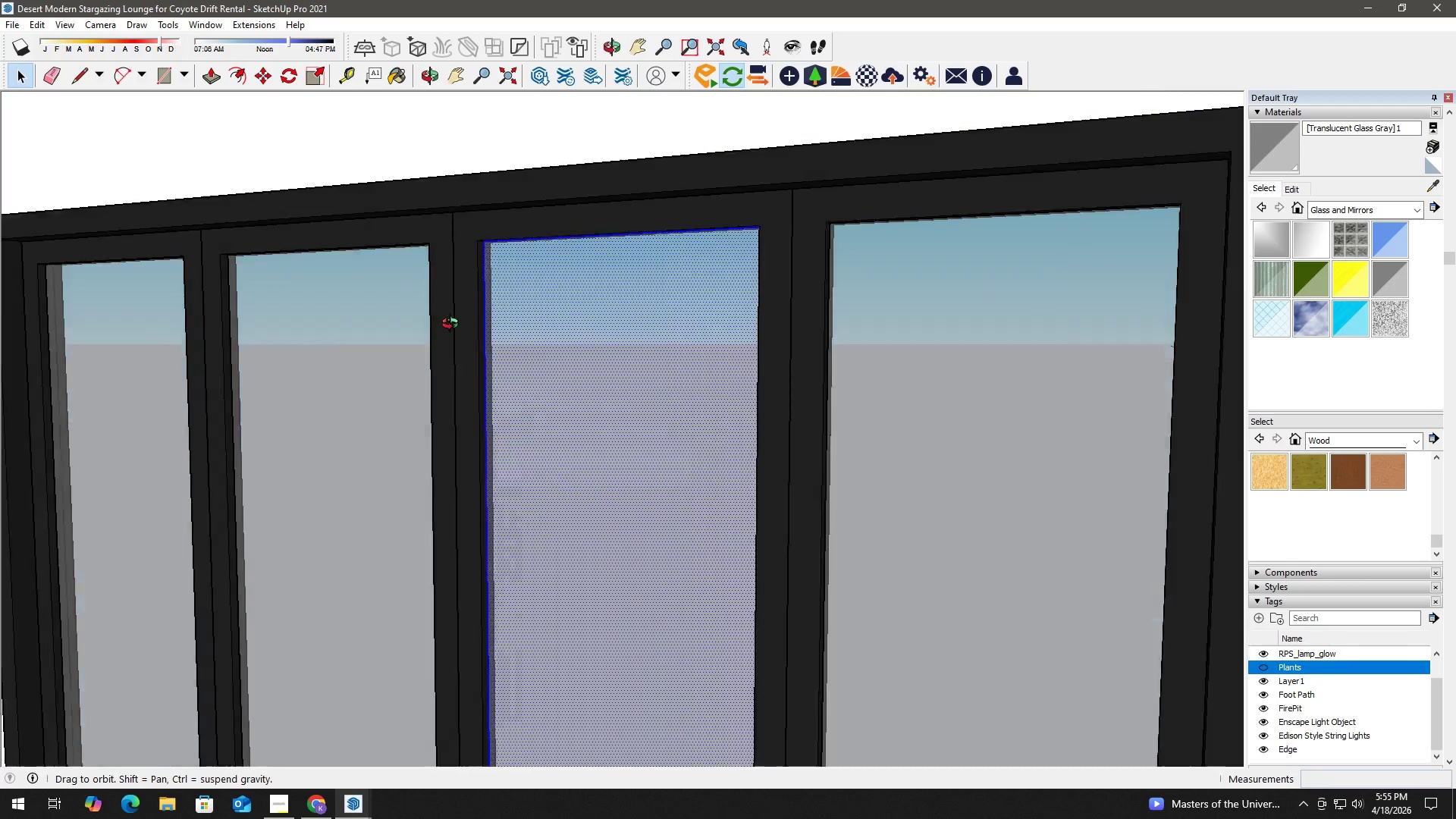 
scroll: coordinate [482, 337], scroll_direction: down, amount: 2.0
 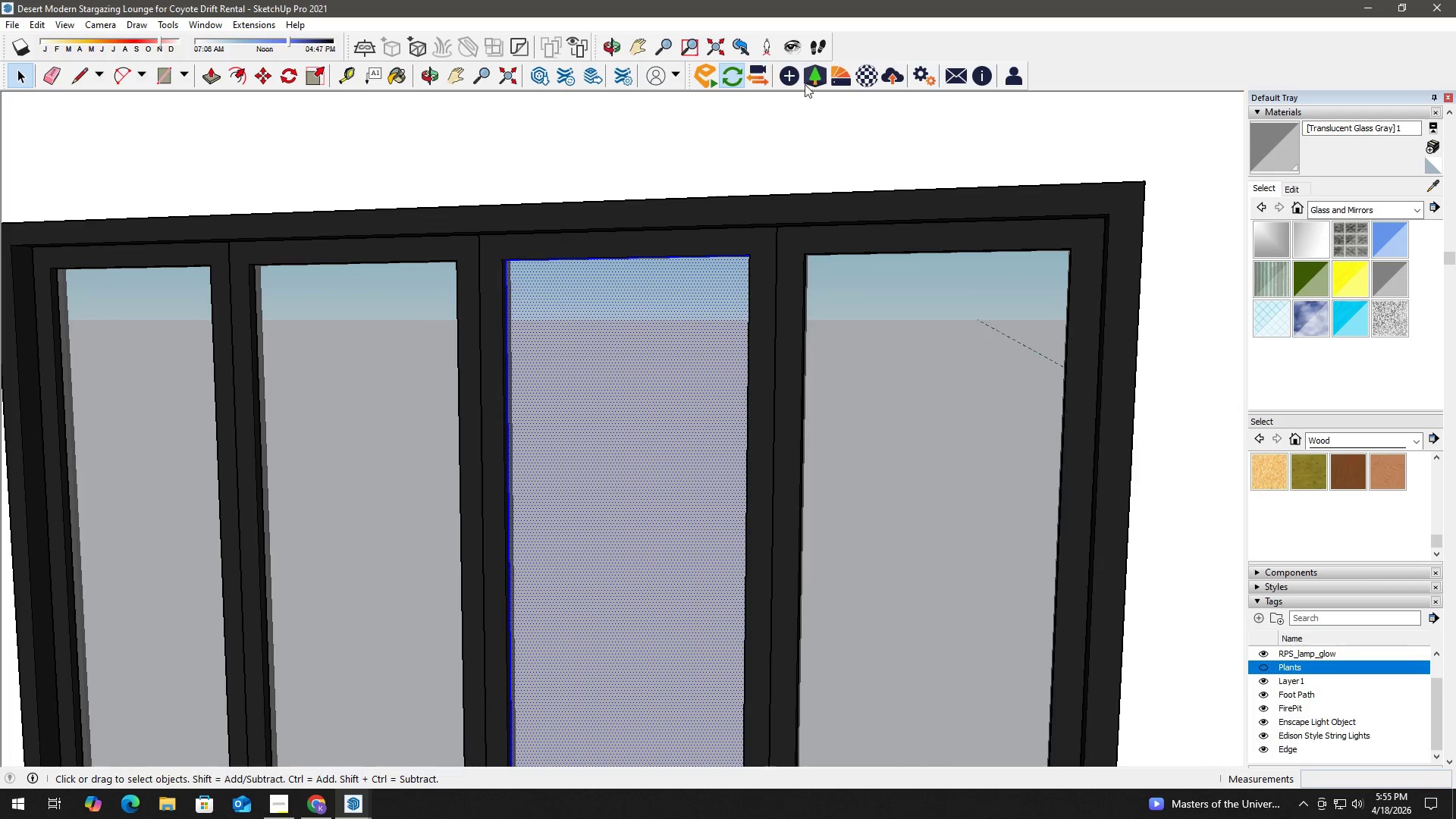 
left_click([874, 68])
 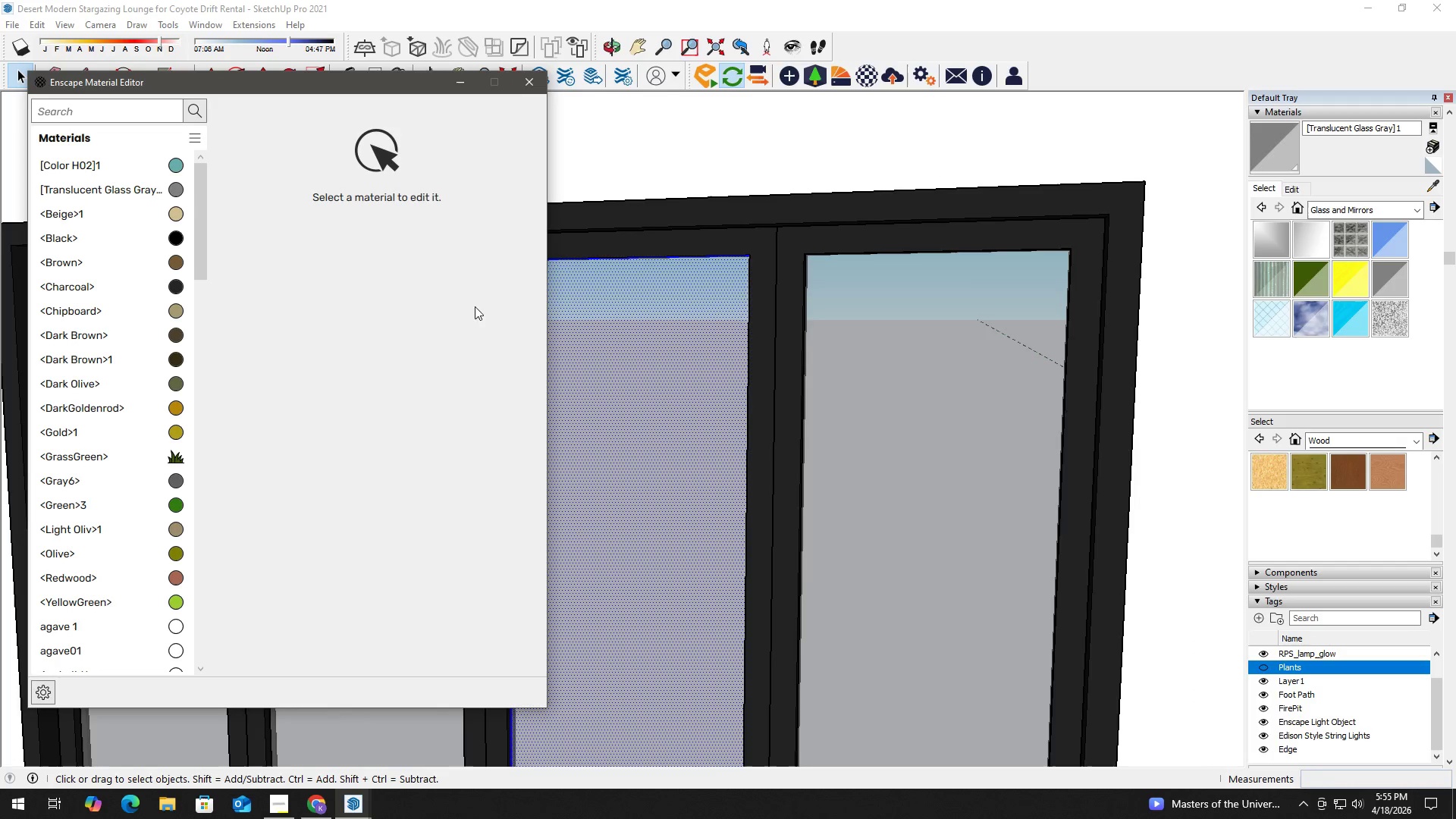 
left_click_drag(start_coordinate=[422, 84], to_coordinate=[354, 77])
 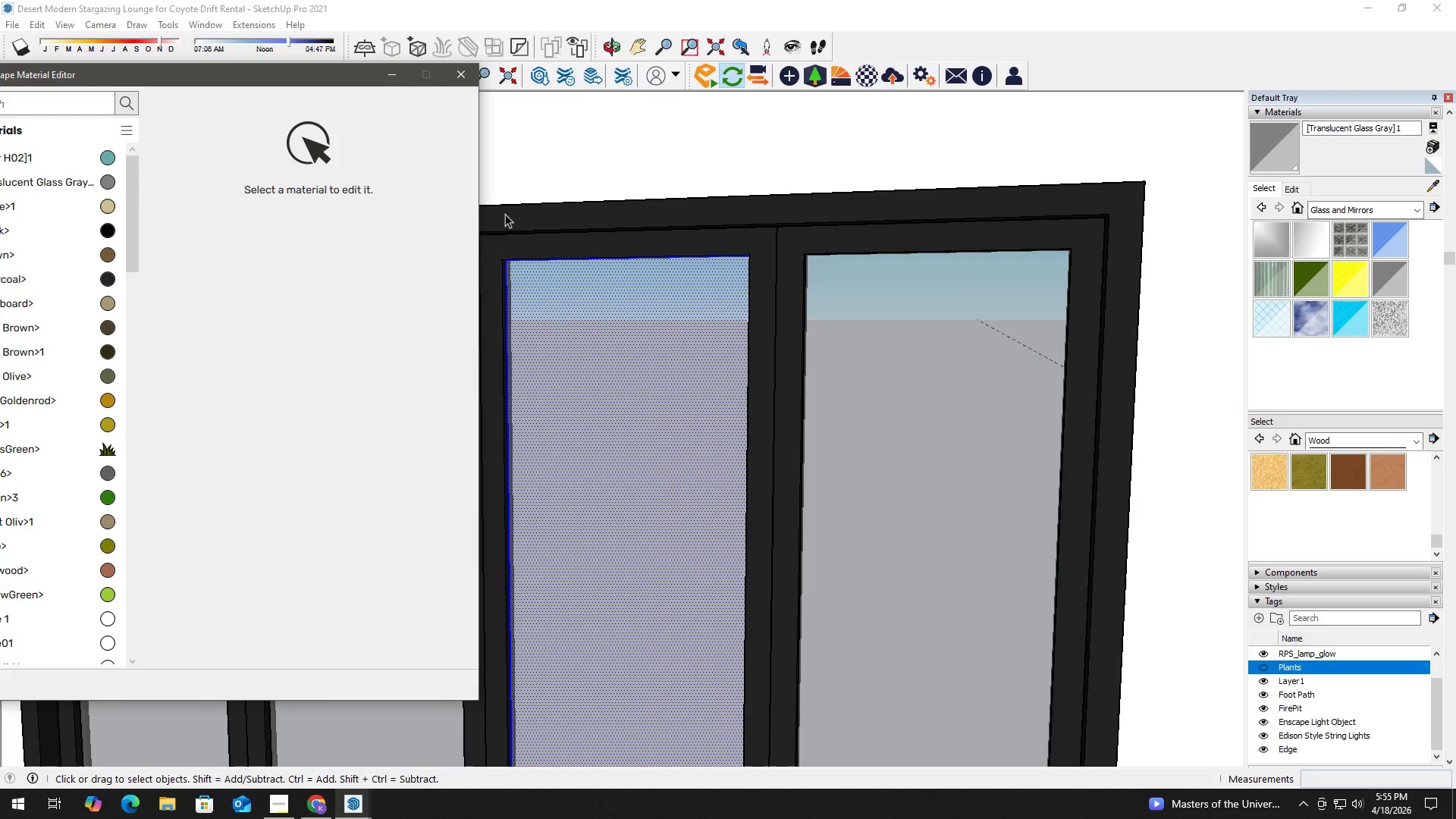 
key(B)
 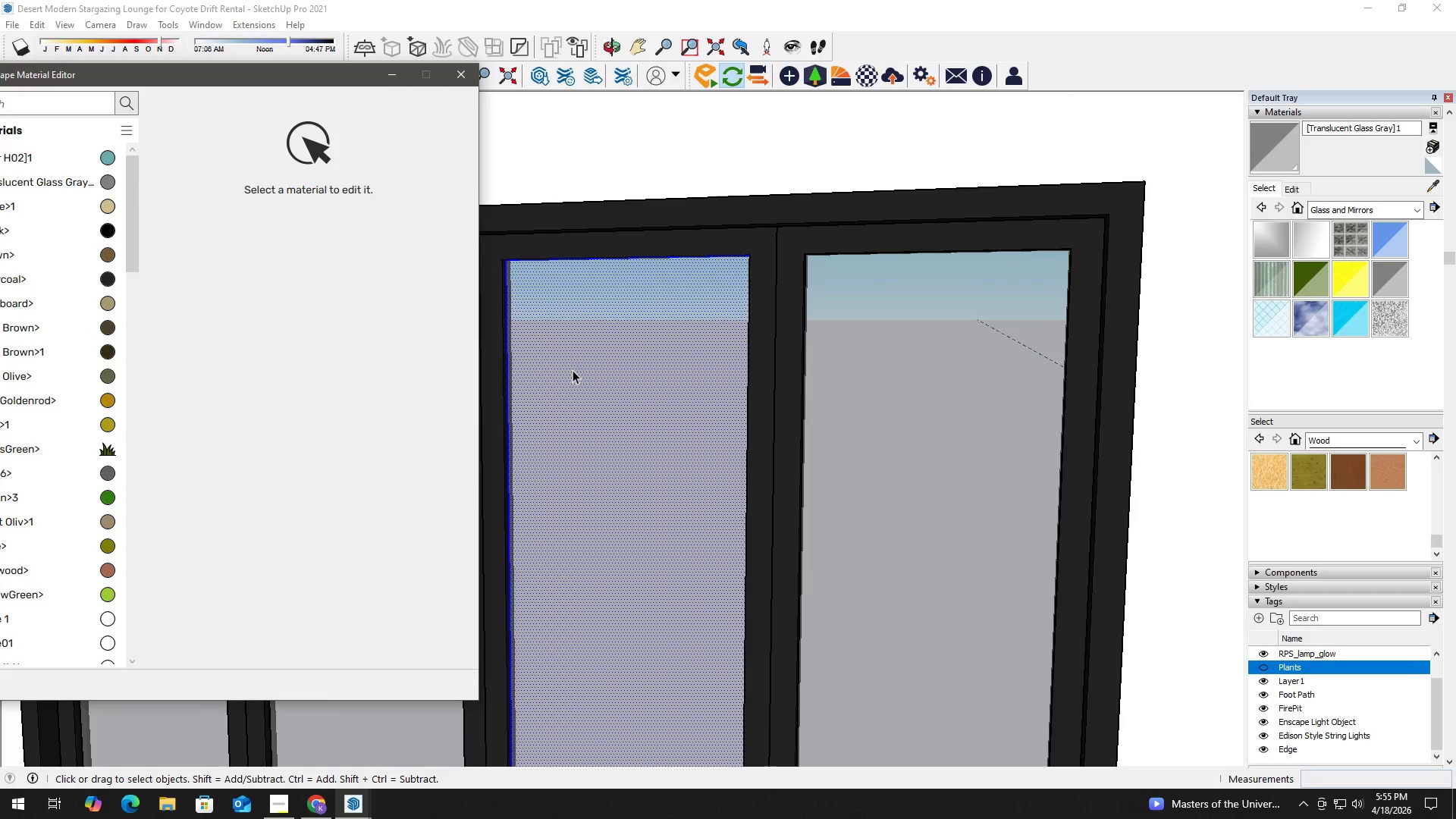 
hold_key(key=AltLeft, duration=0.33)
 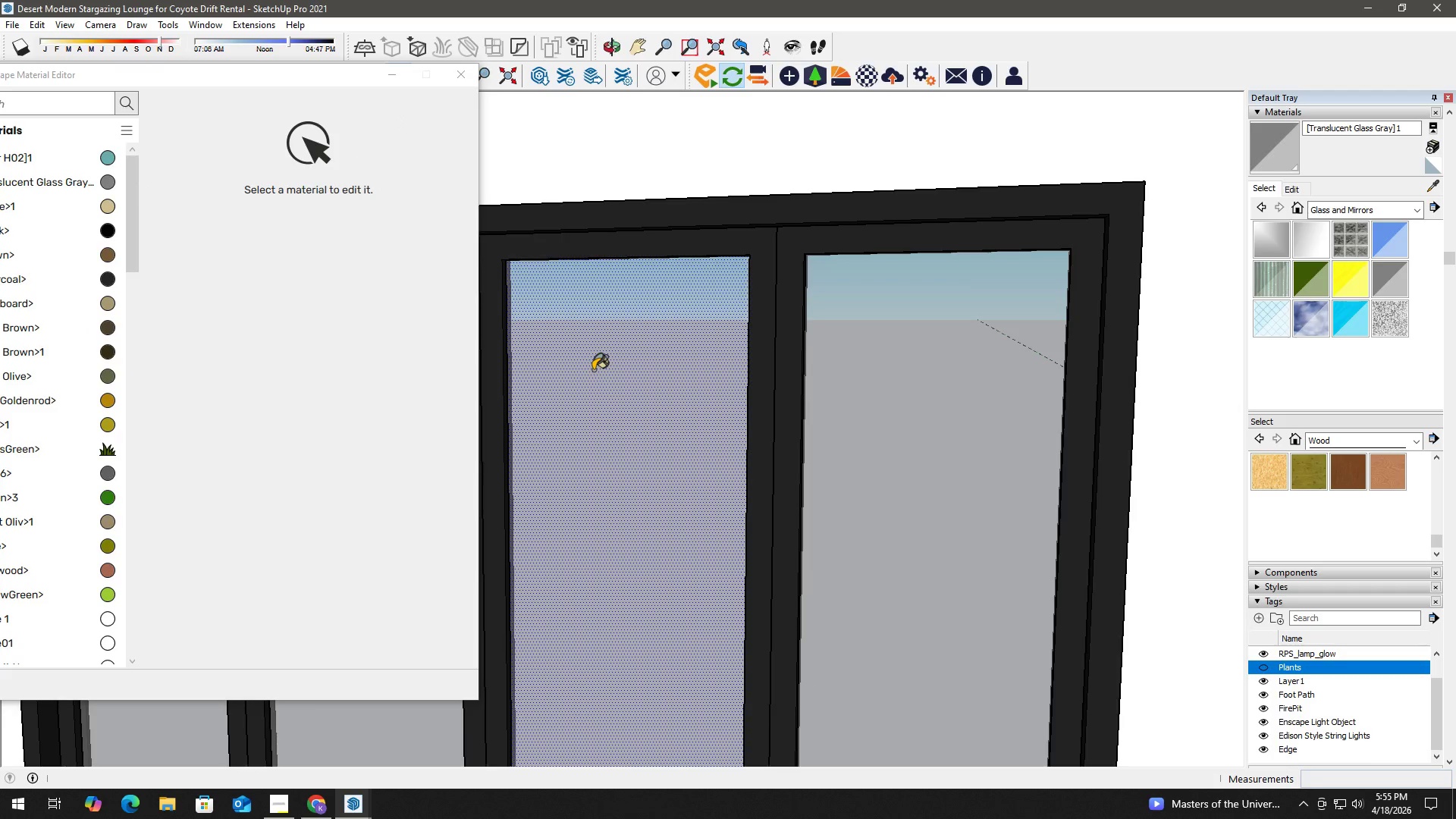 
left_click([593, 370])
 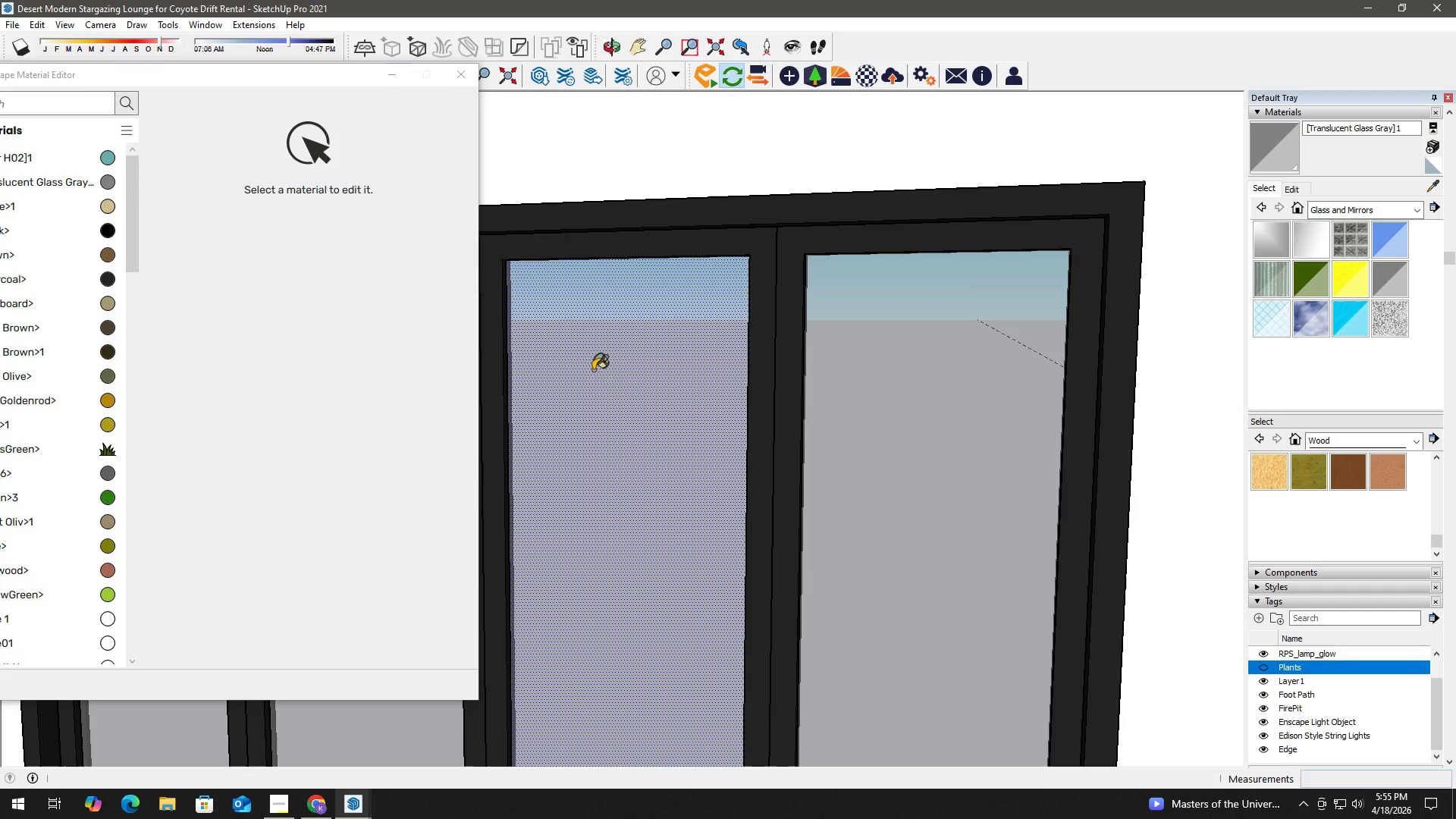 
key(B)
 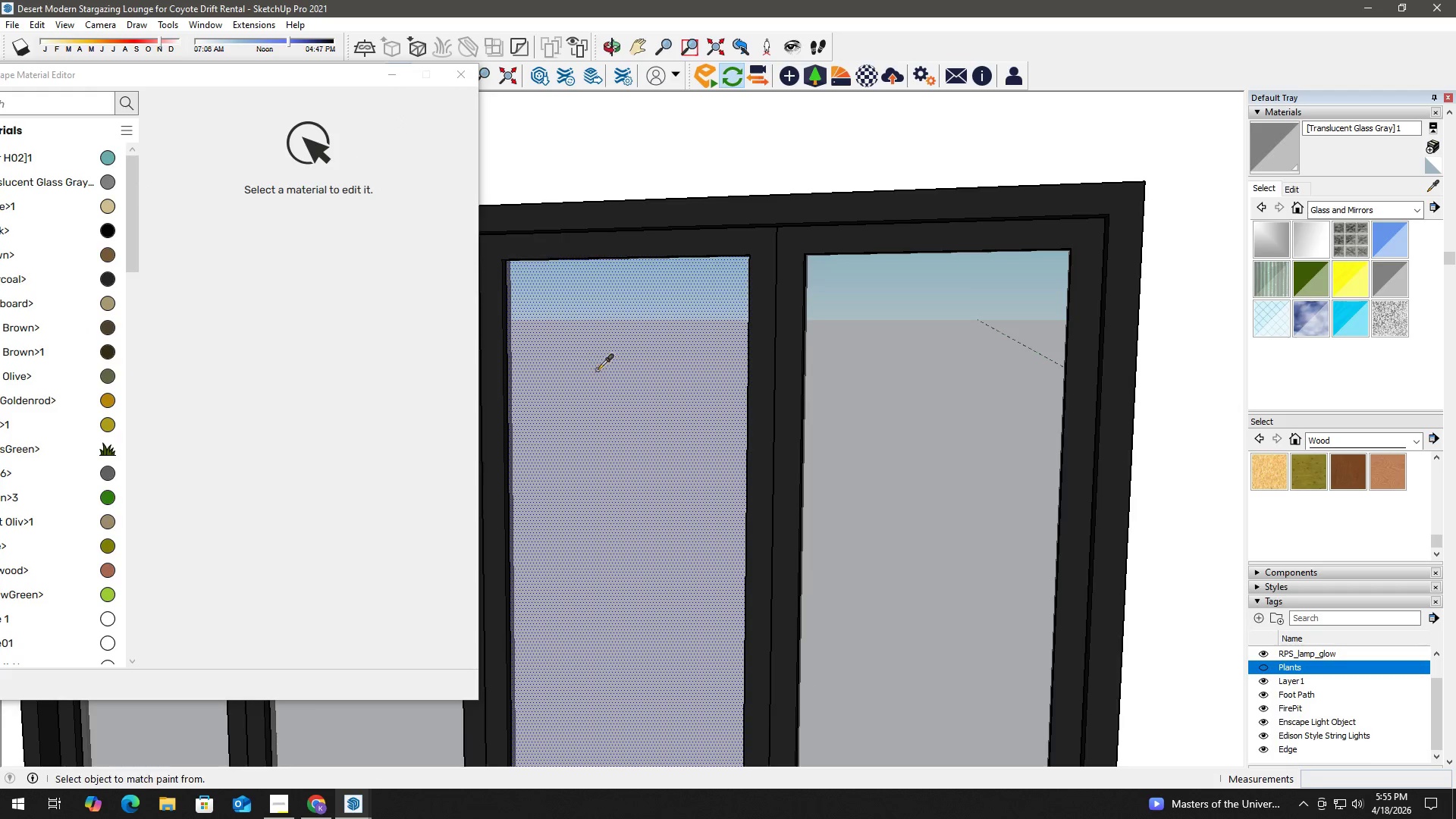 
hold_key(key=AltLeft, duration=0.33)
left_click([599, 368])
 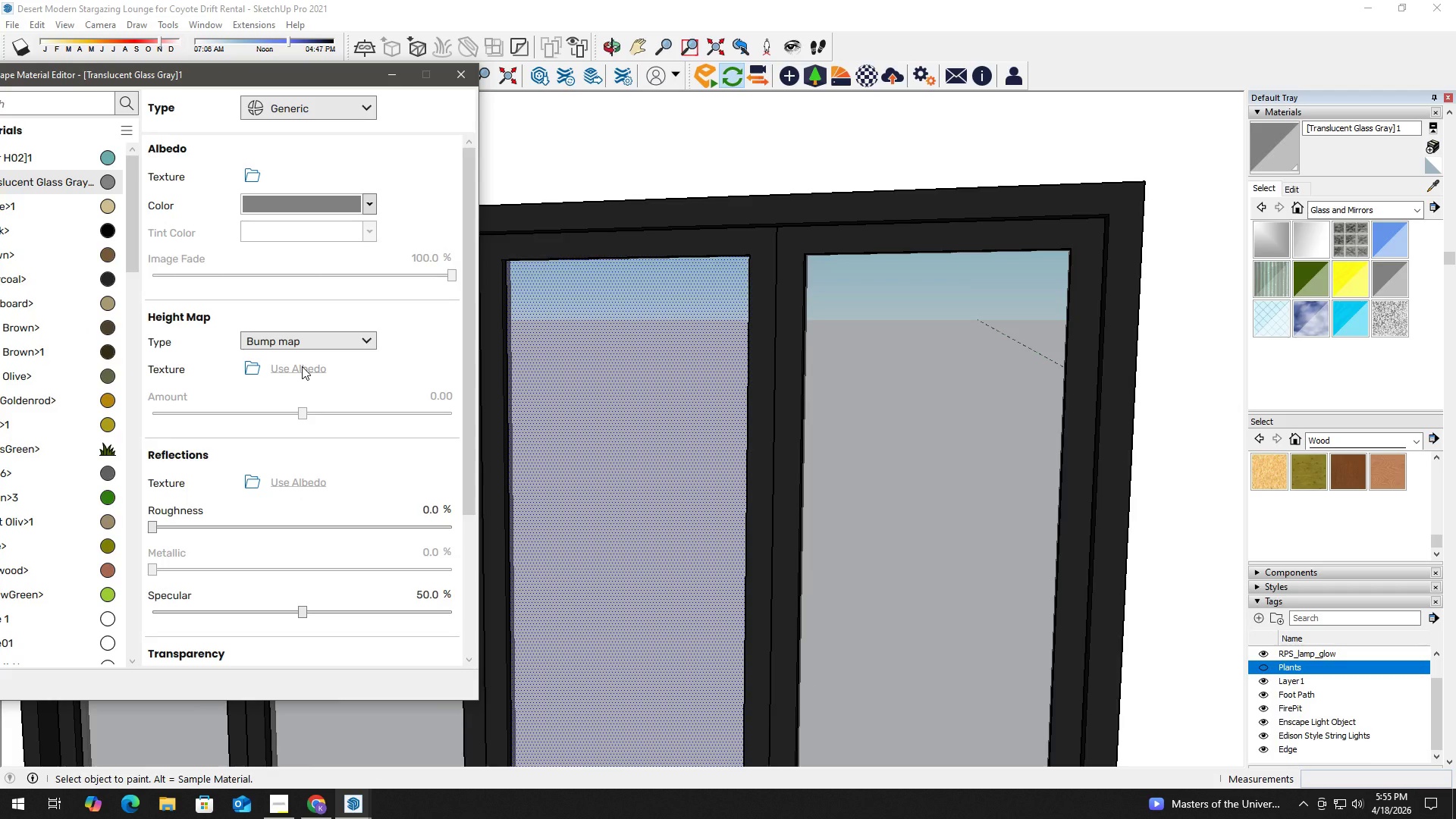 
left_click_drag(start_coordinate=[467, 337], to_coordinate=[463, 400])
 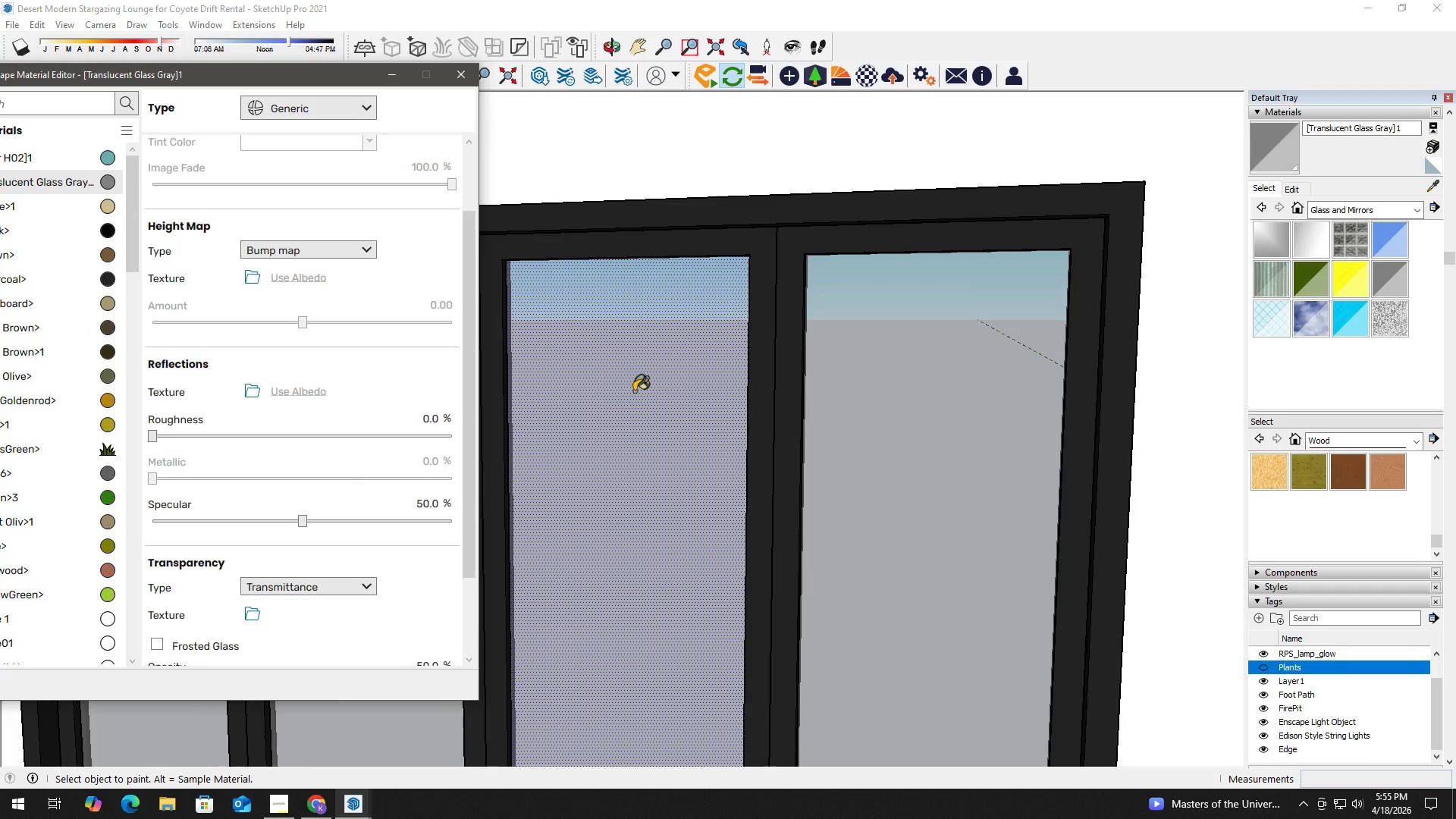 
key(B)
 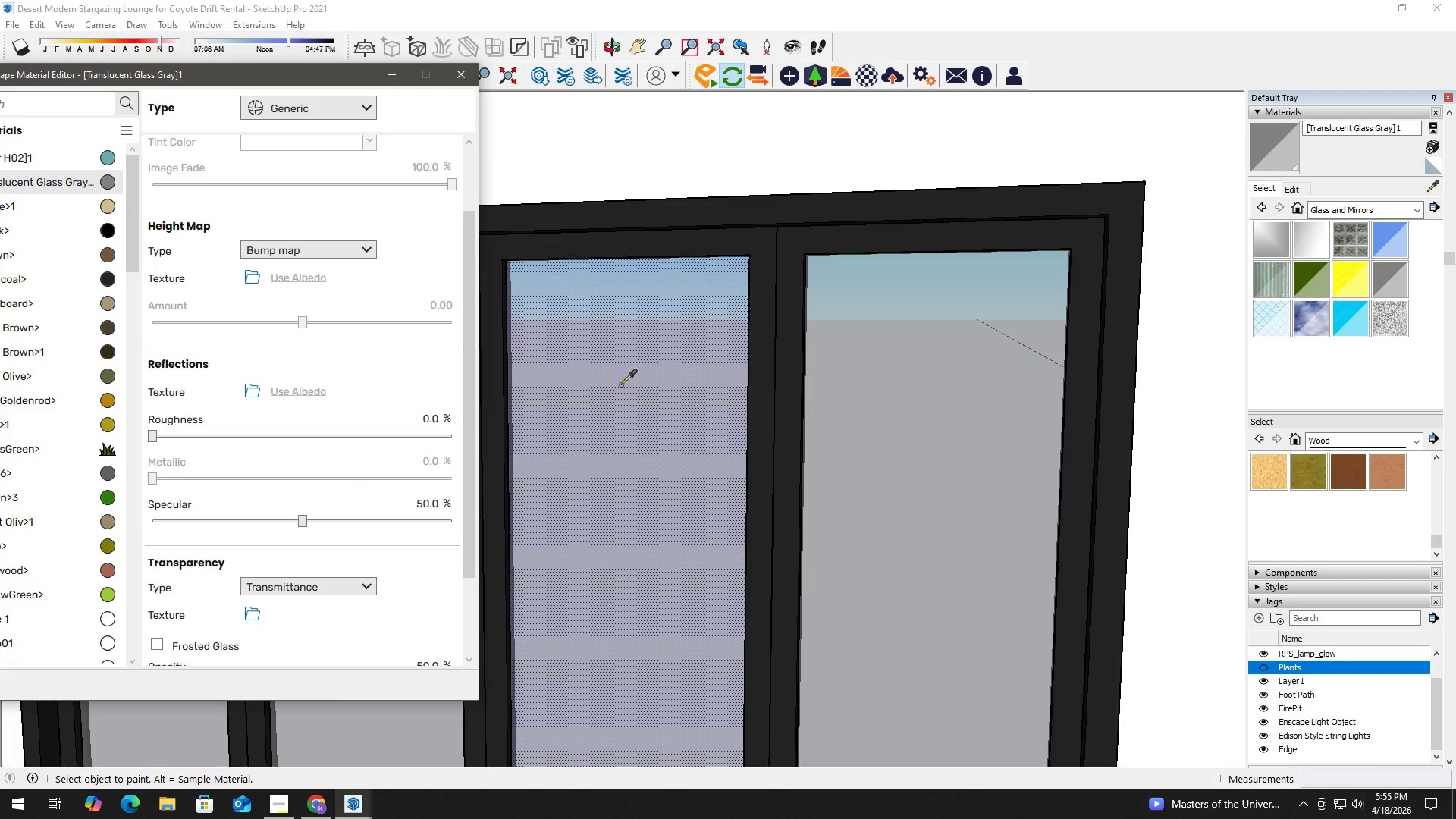 
hold_key(key=AltLeft, duration=1.05)
left_click([620, 382])
 